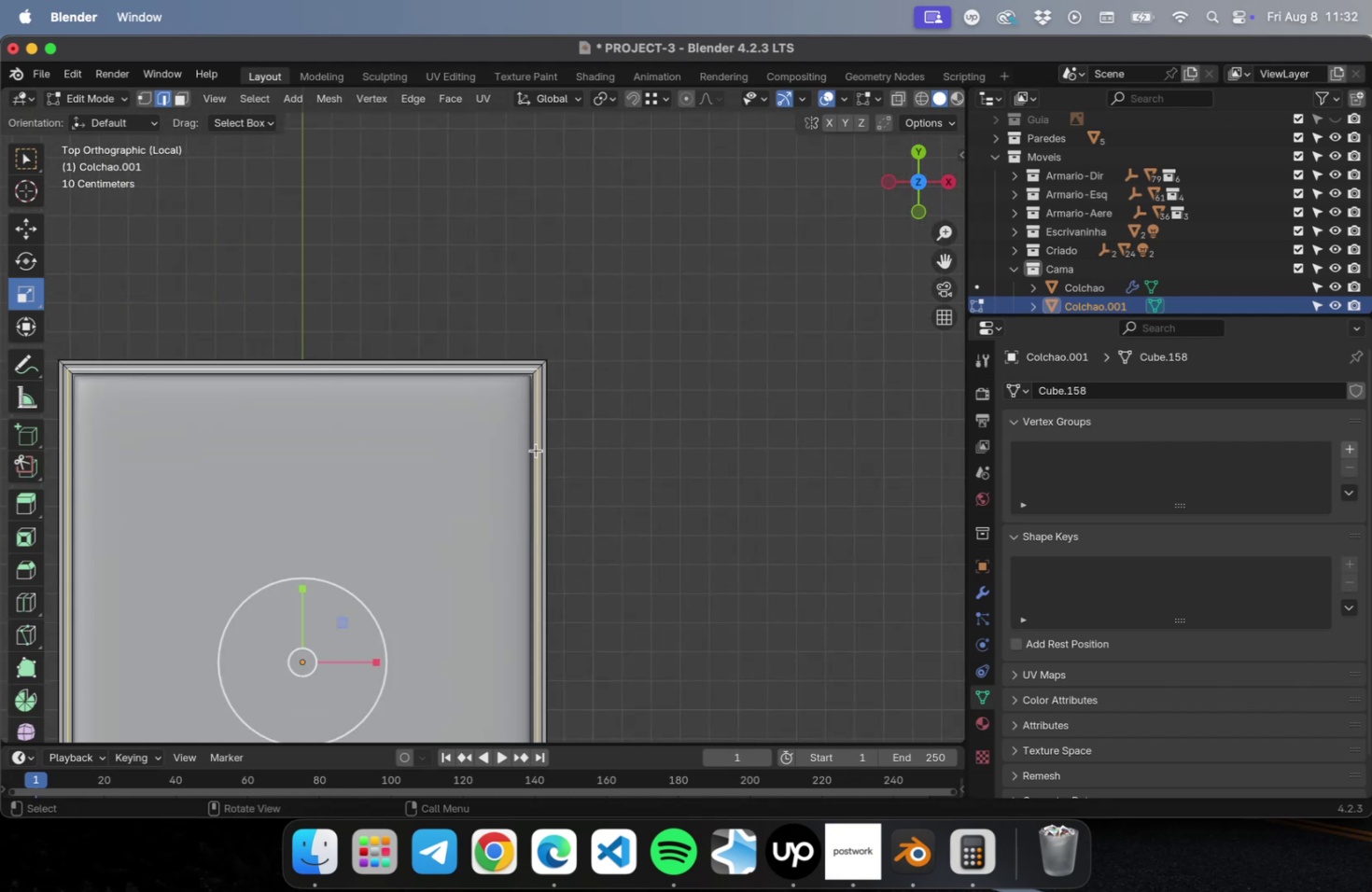 
hold_key(key=ShiftLeft, duration=0.39)
 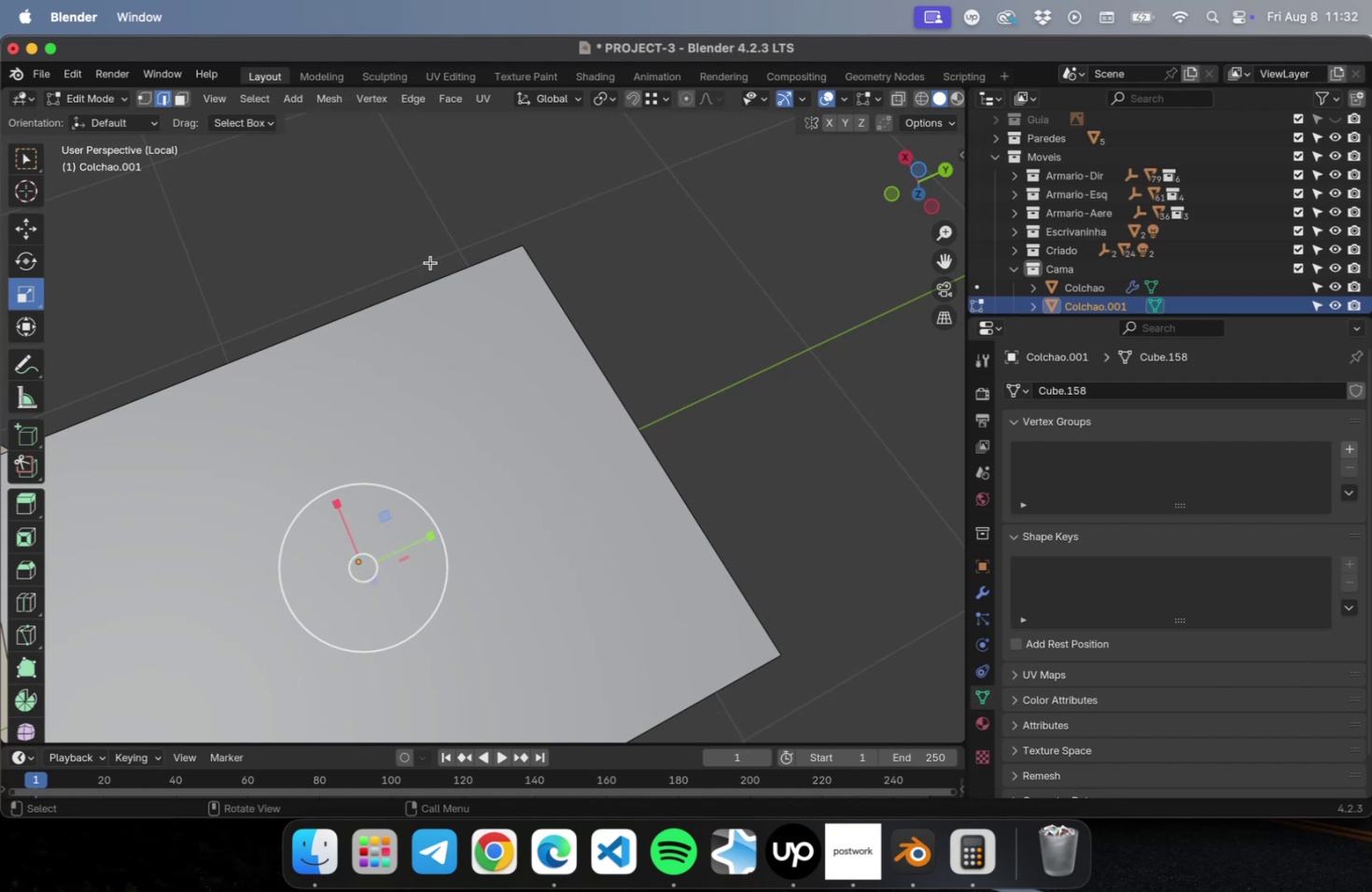 
wait(17.31)
 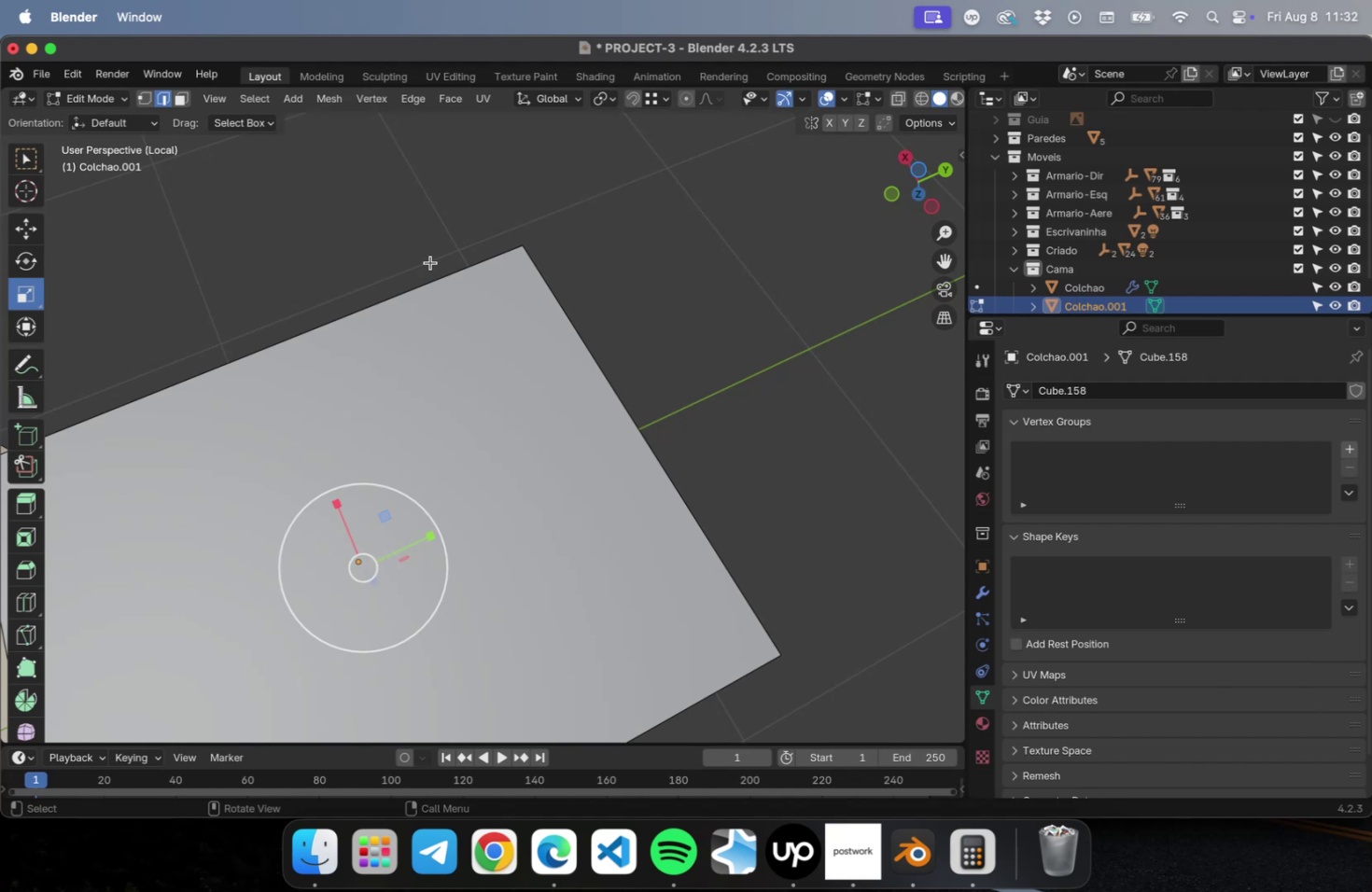 
key(NumLock)
 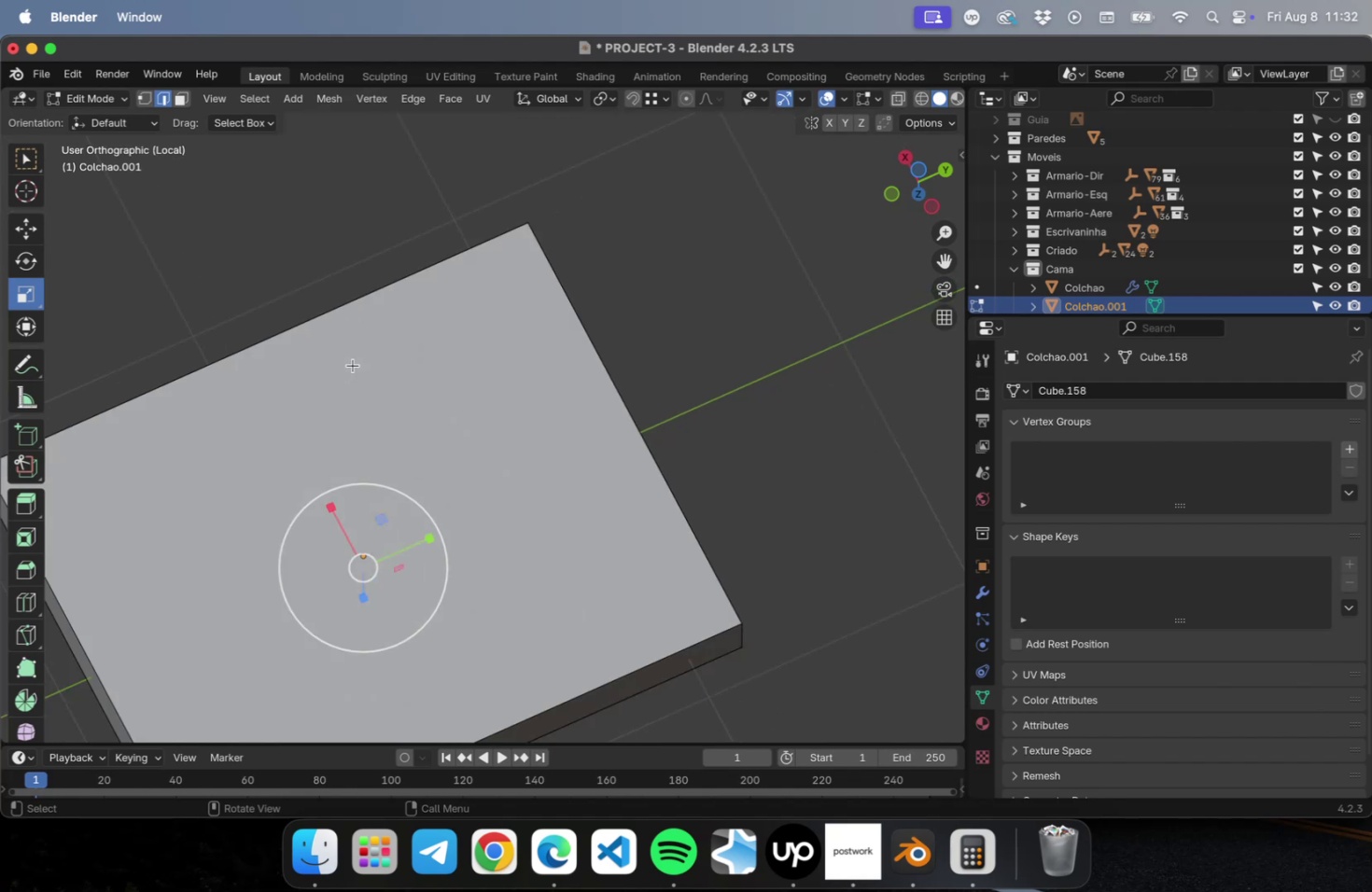 
key(Numpad7)
 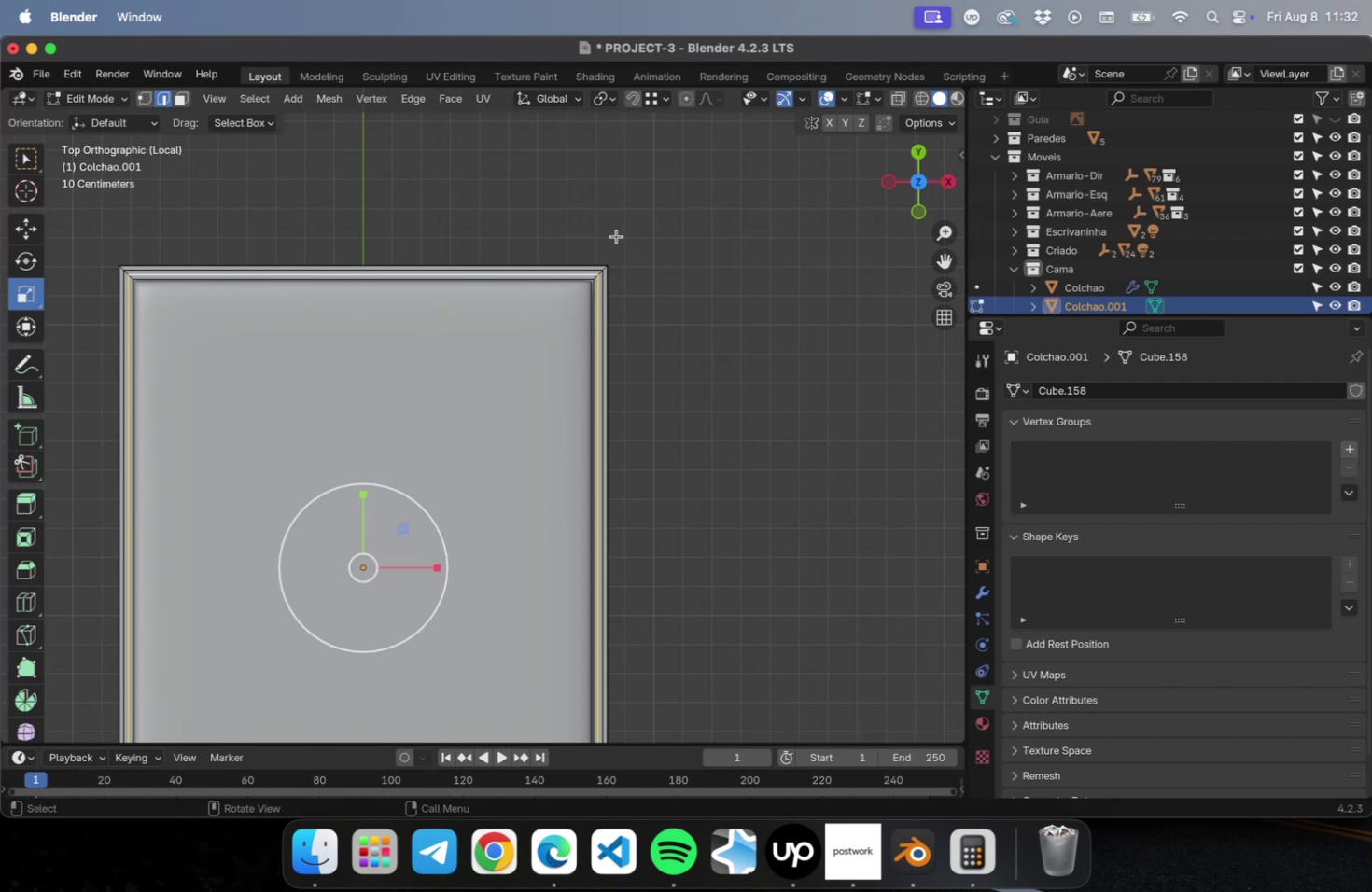 
scroll: coordinate [595, 243], scroll_direction: up, amount: 27.0
 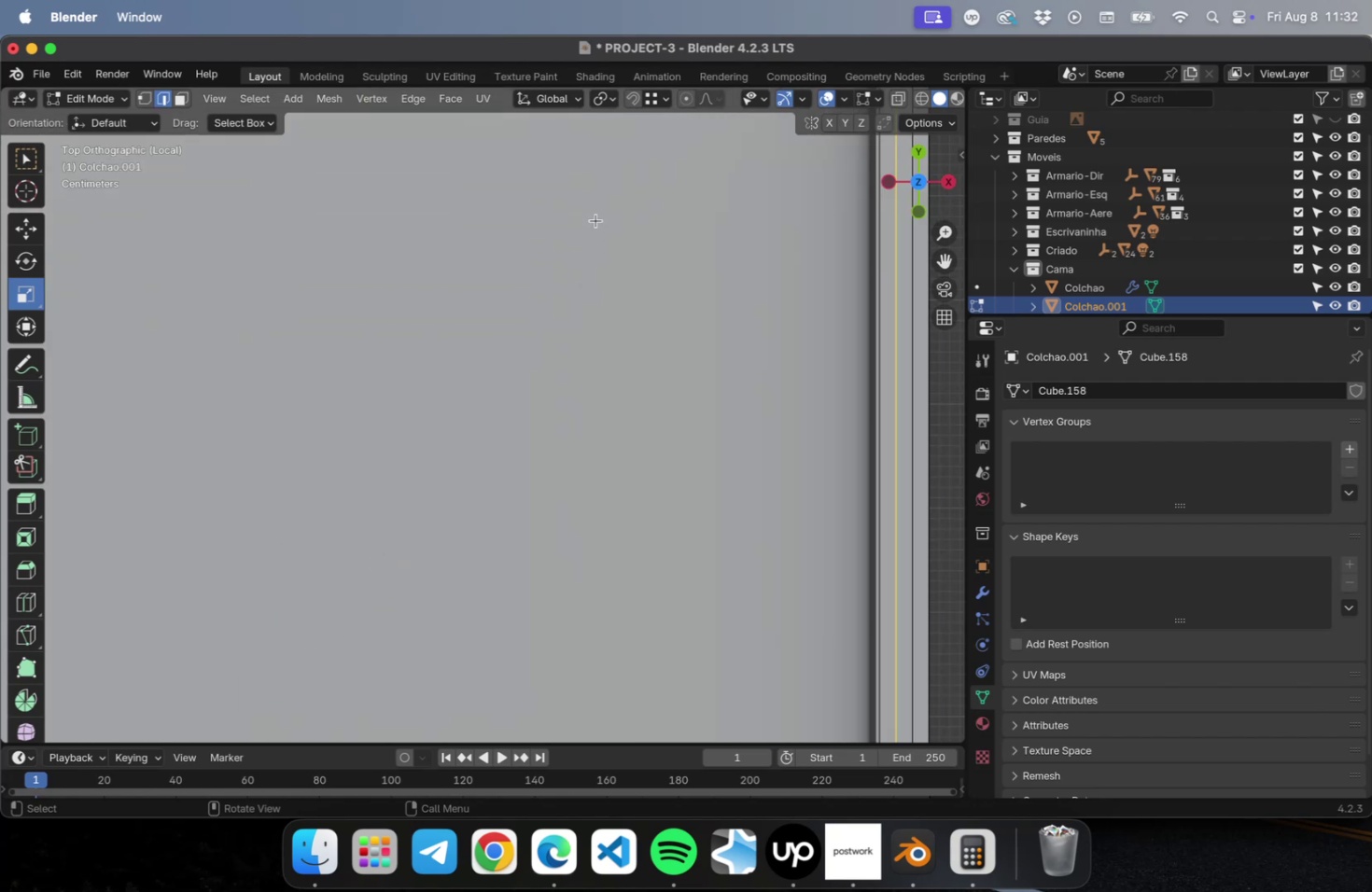 
hold_key(key=ShiftLeft, duration=0.9)
 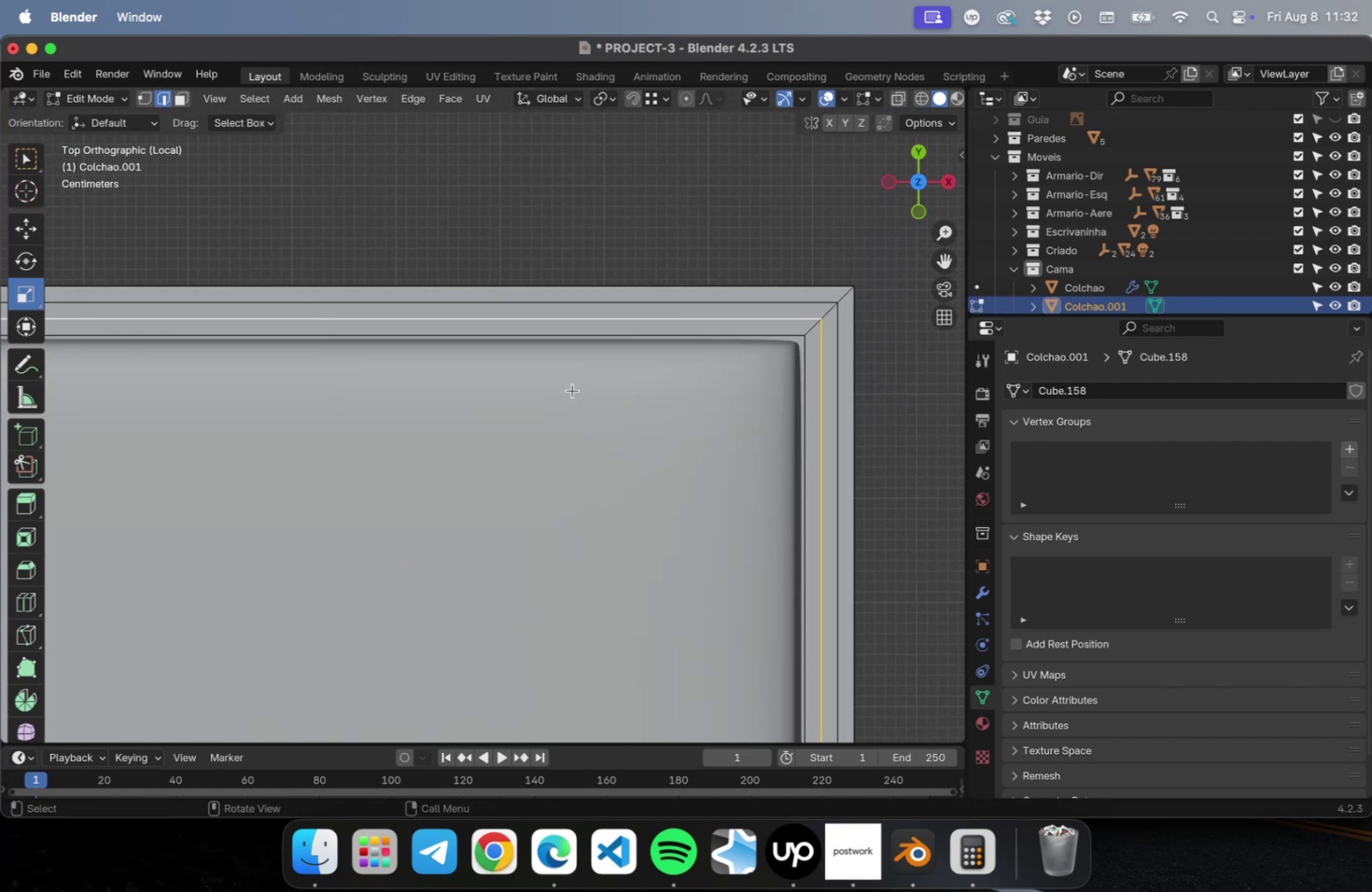 
scroll: coordinate [572, 390], scroll_direction: down, amount: 22.0
 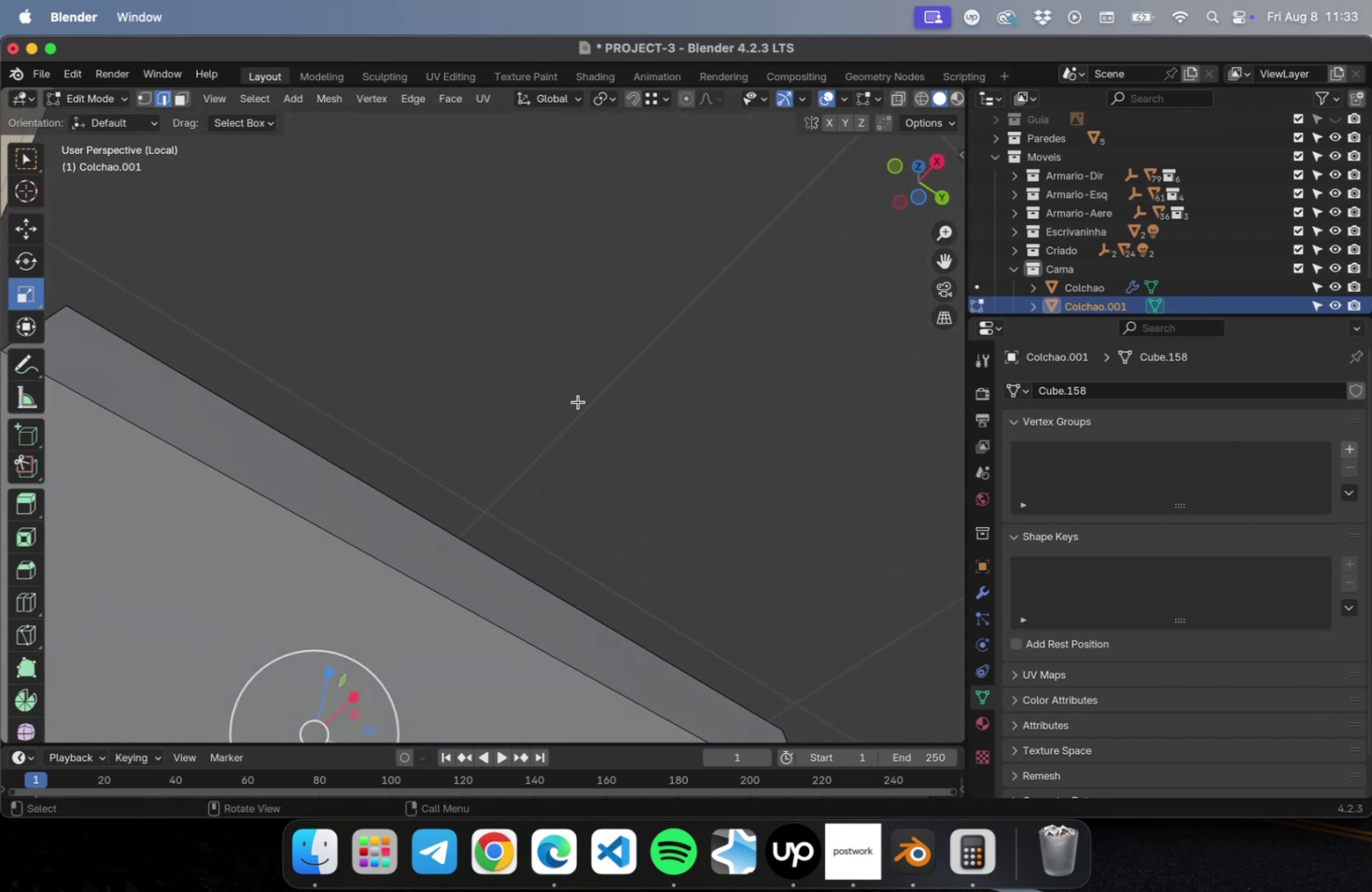 
key(Tab)
 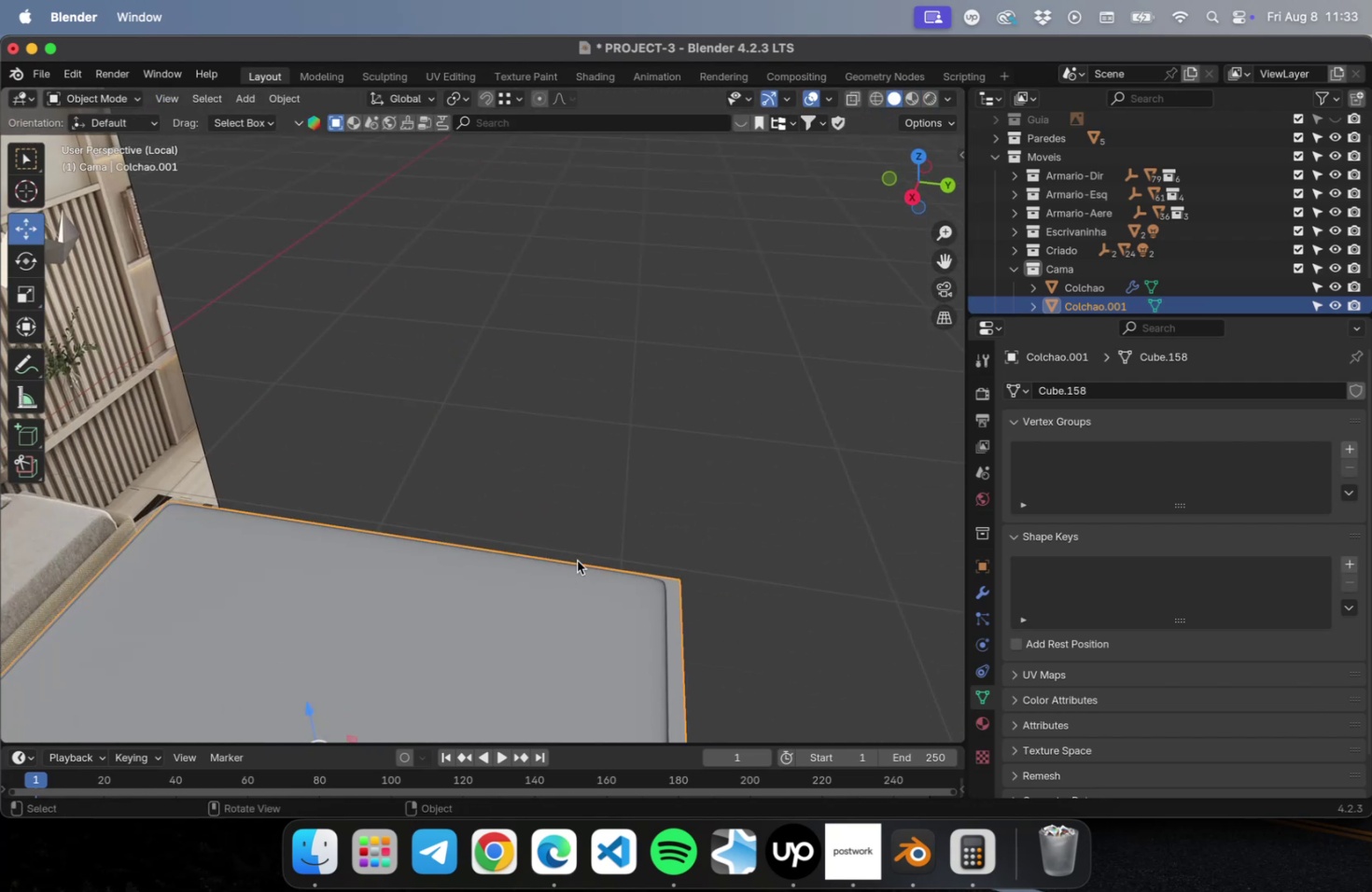 
scroll: coordinate [578, 559], scroll_direction: down, amount: 5.0
 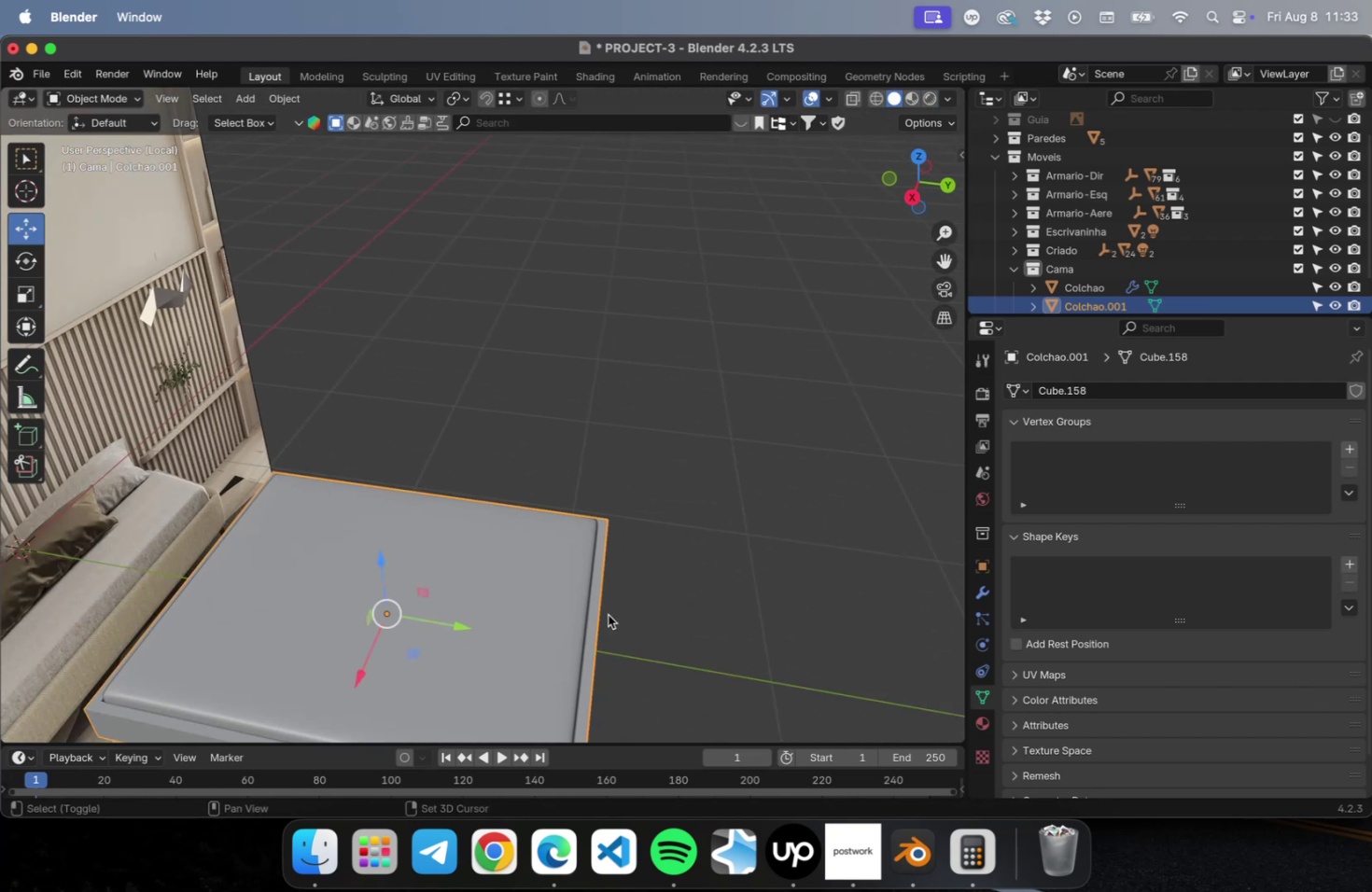 
hold_key(key=ShiftLeft, duration=0.39)
 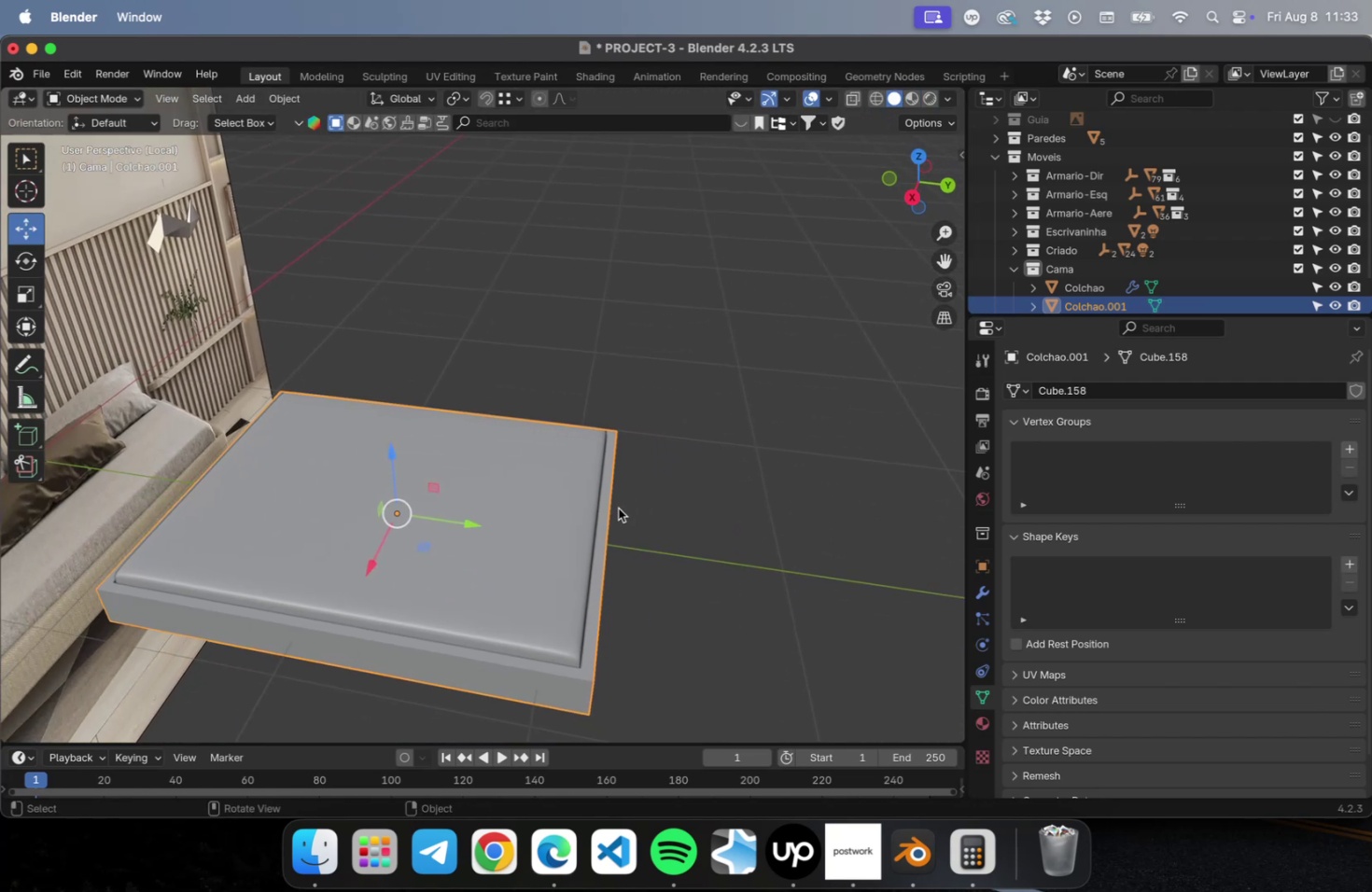 
key(Meta+2)
 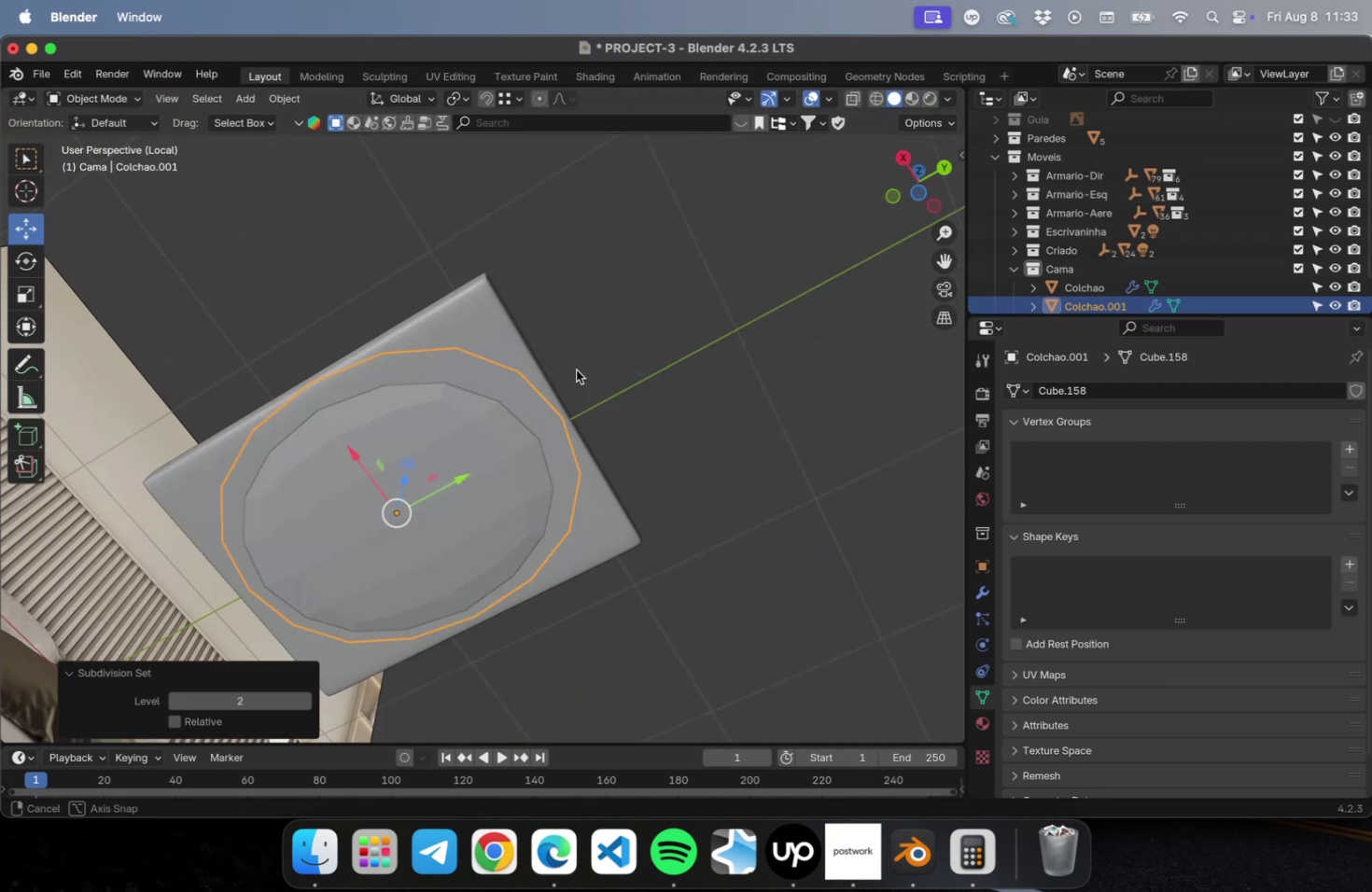 
key(Tab)
 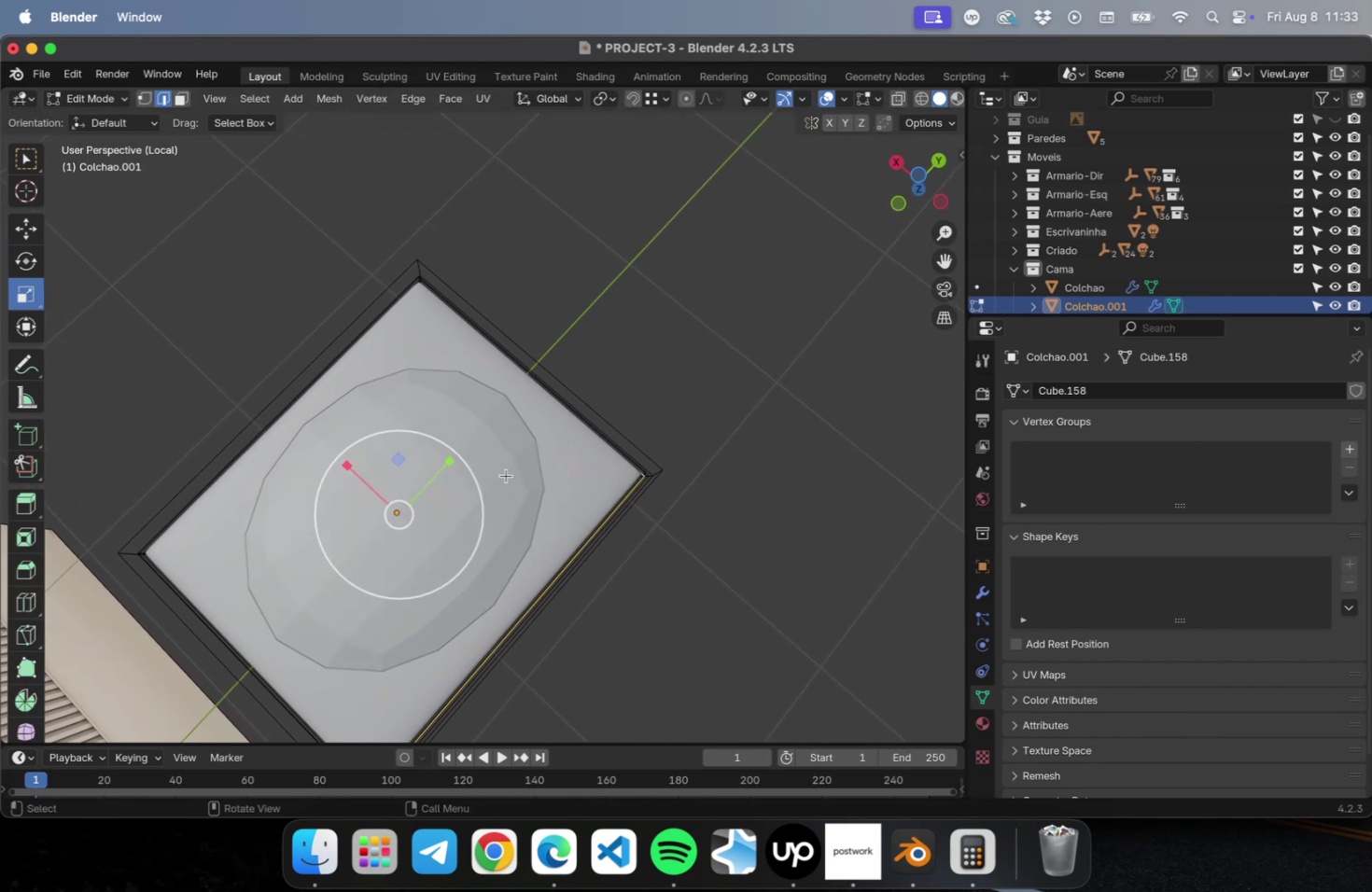 
key(3)
 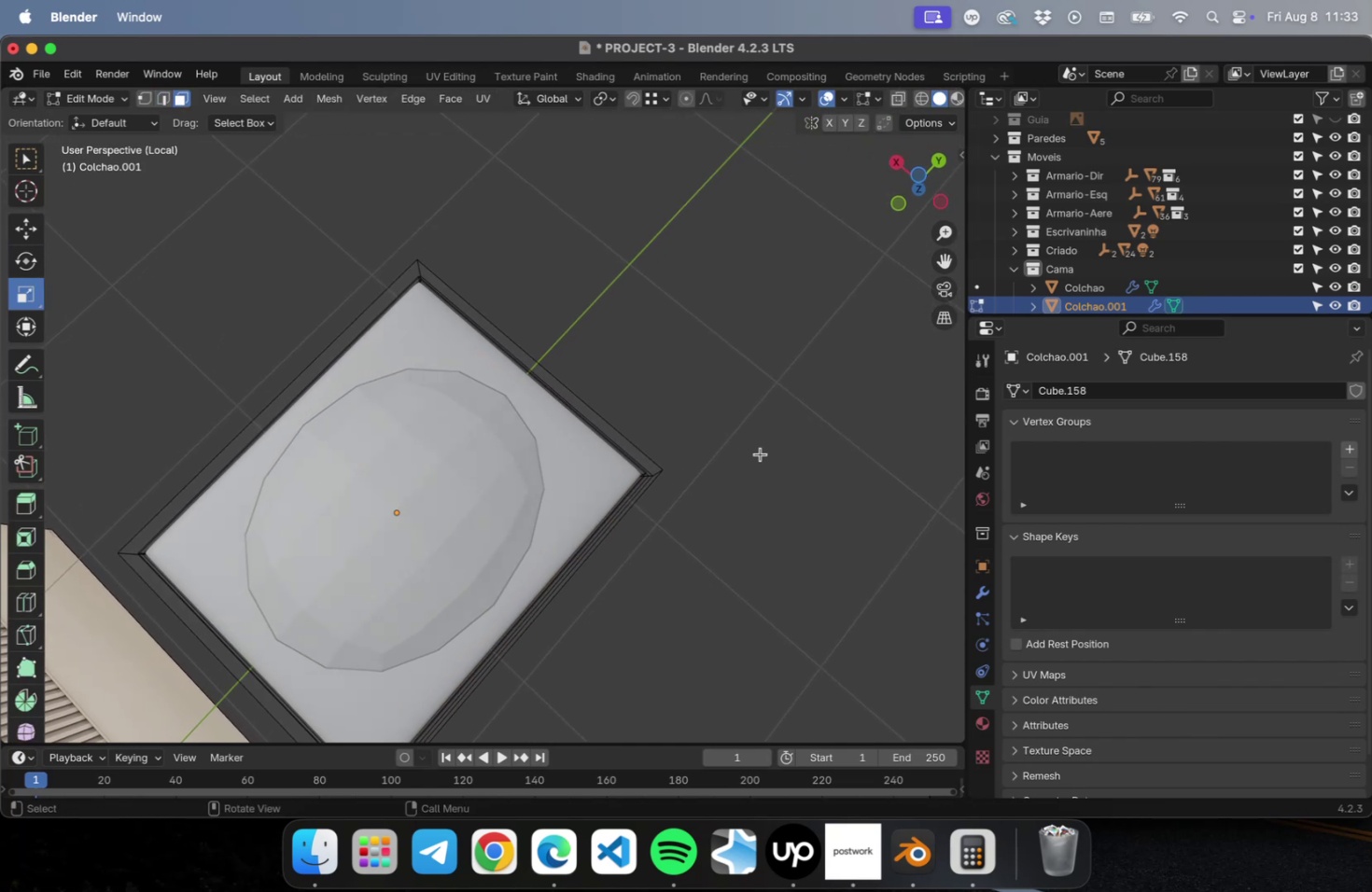 
left_click([760, 453])
 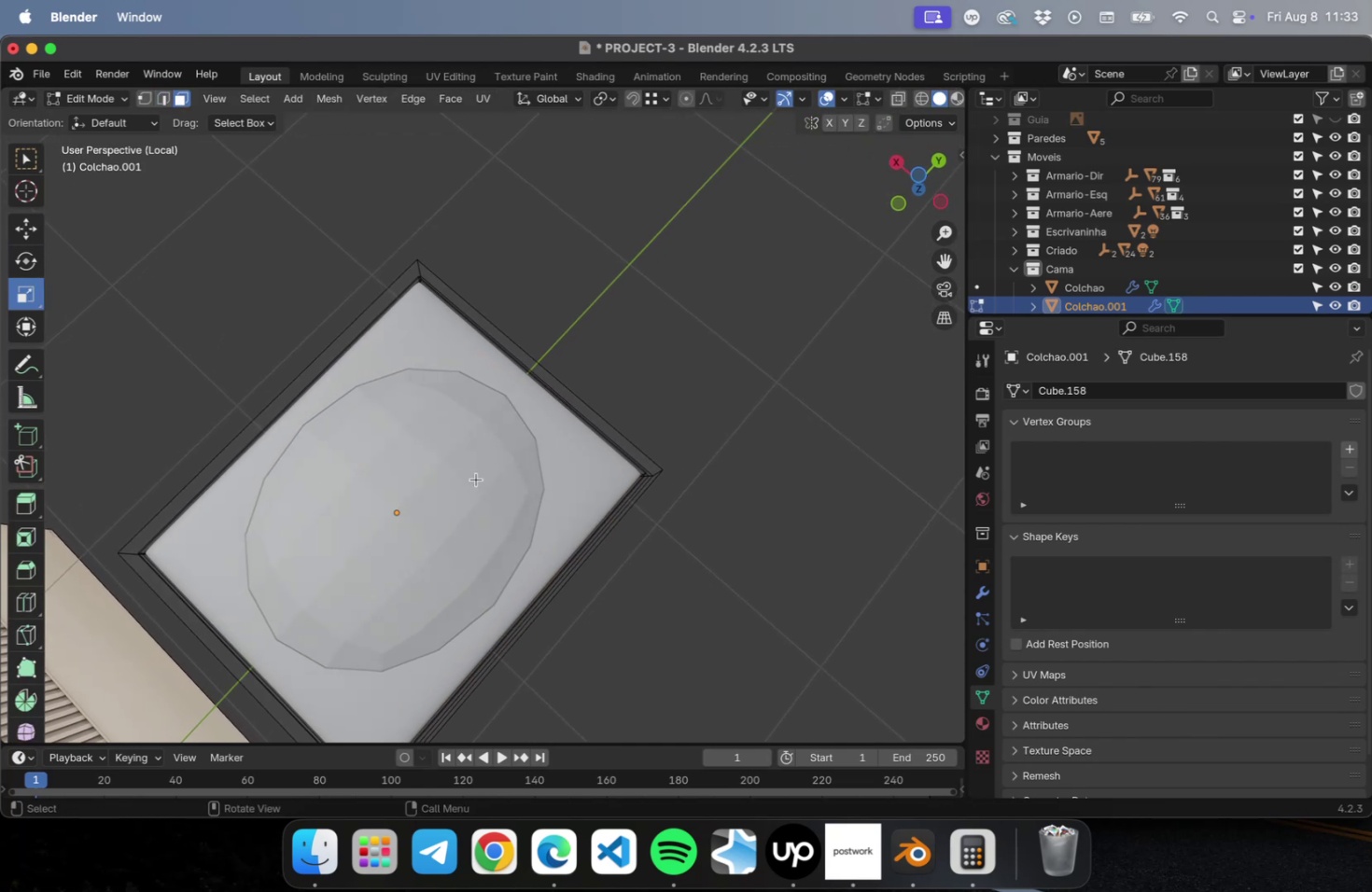 
left_click([476, 479])
 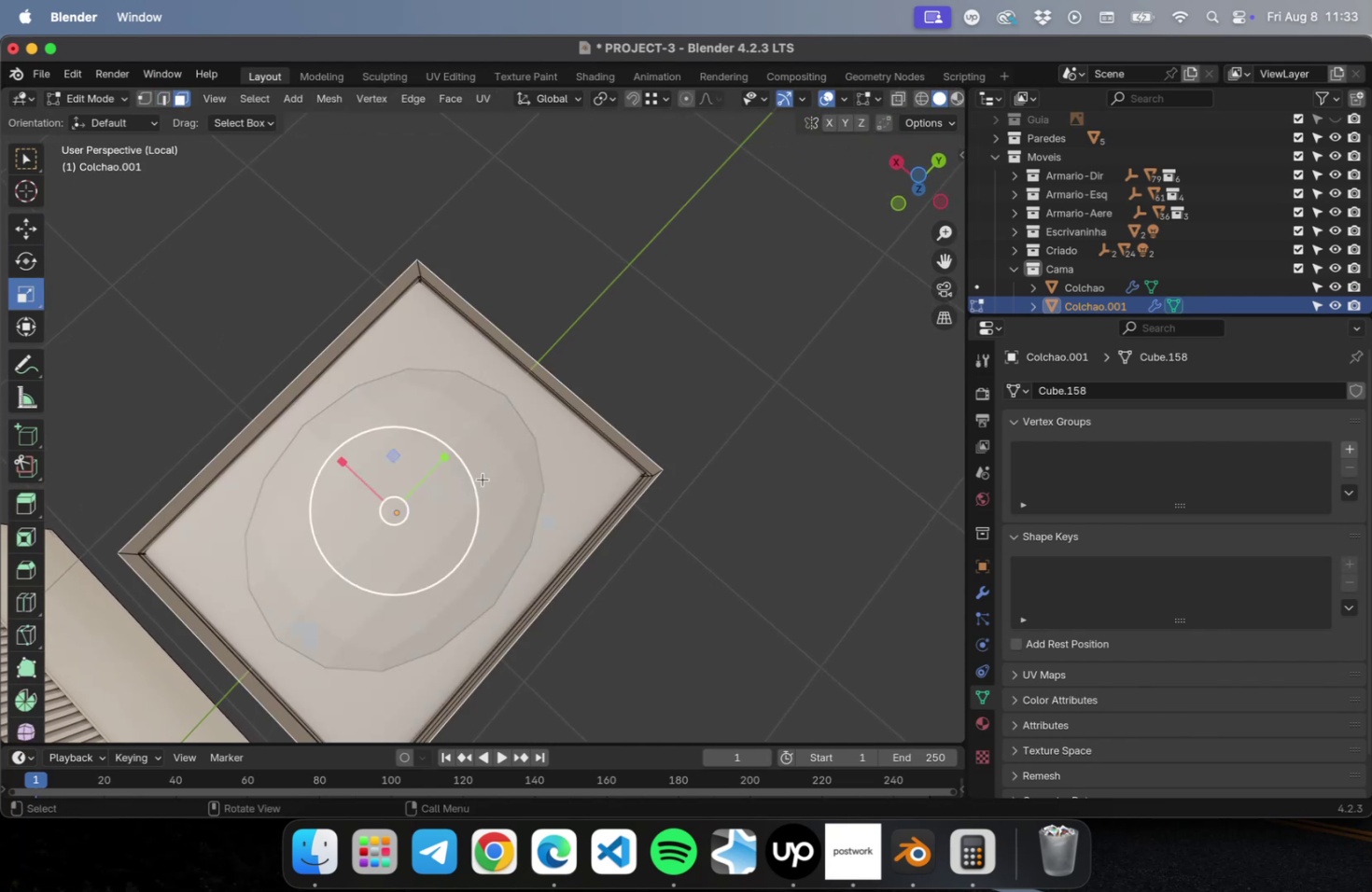 
key(I)
 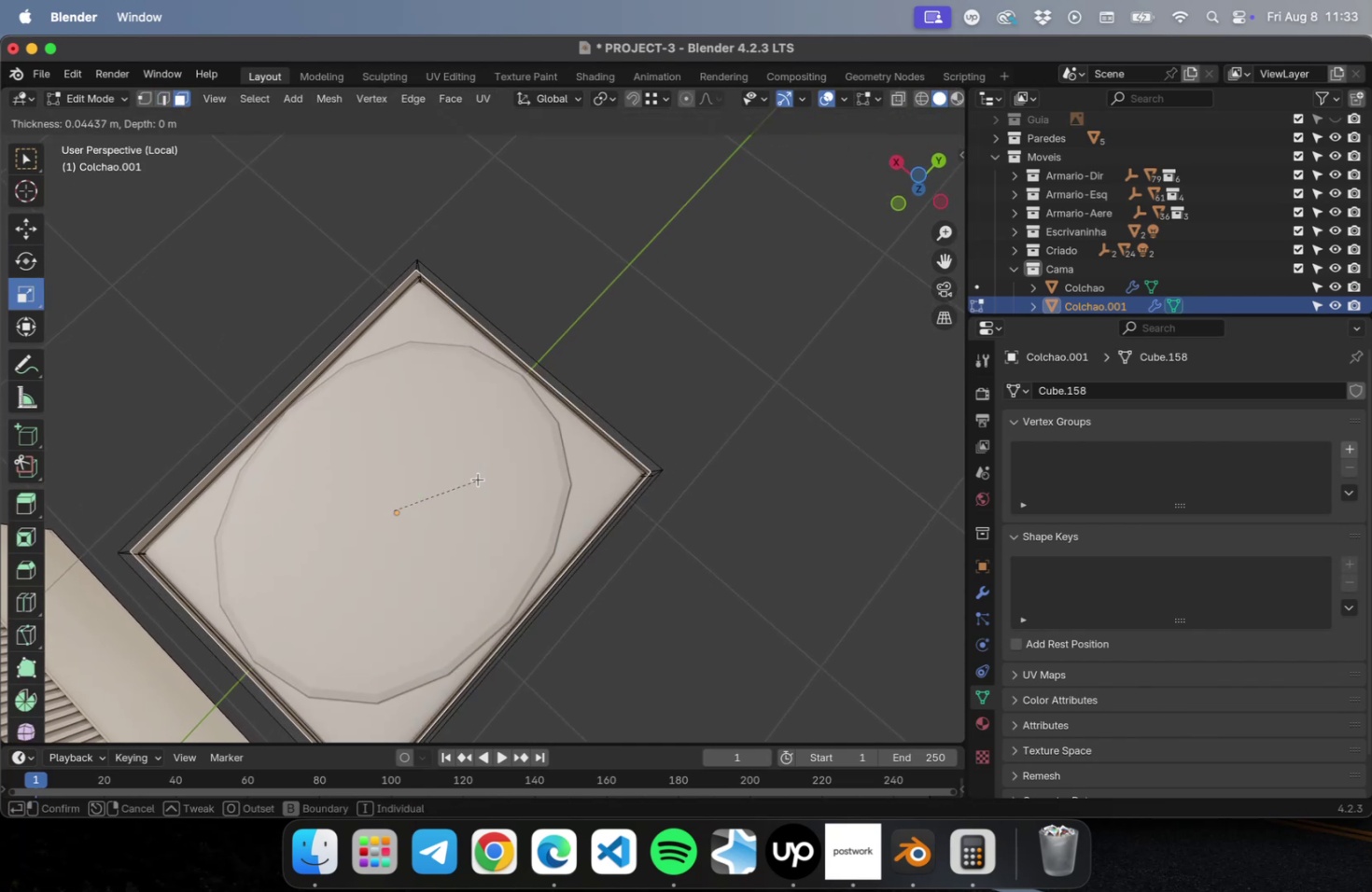 
left_click([478, 479])
 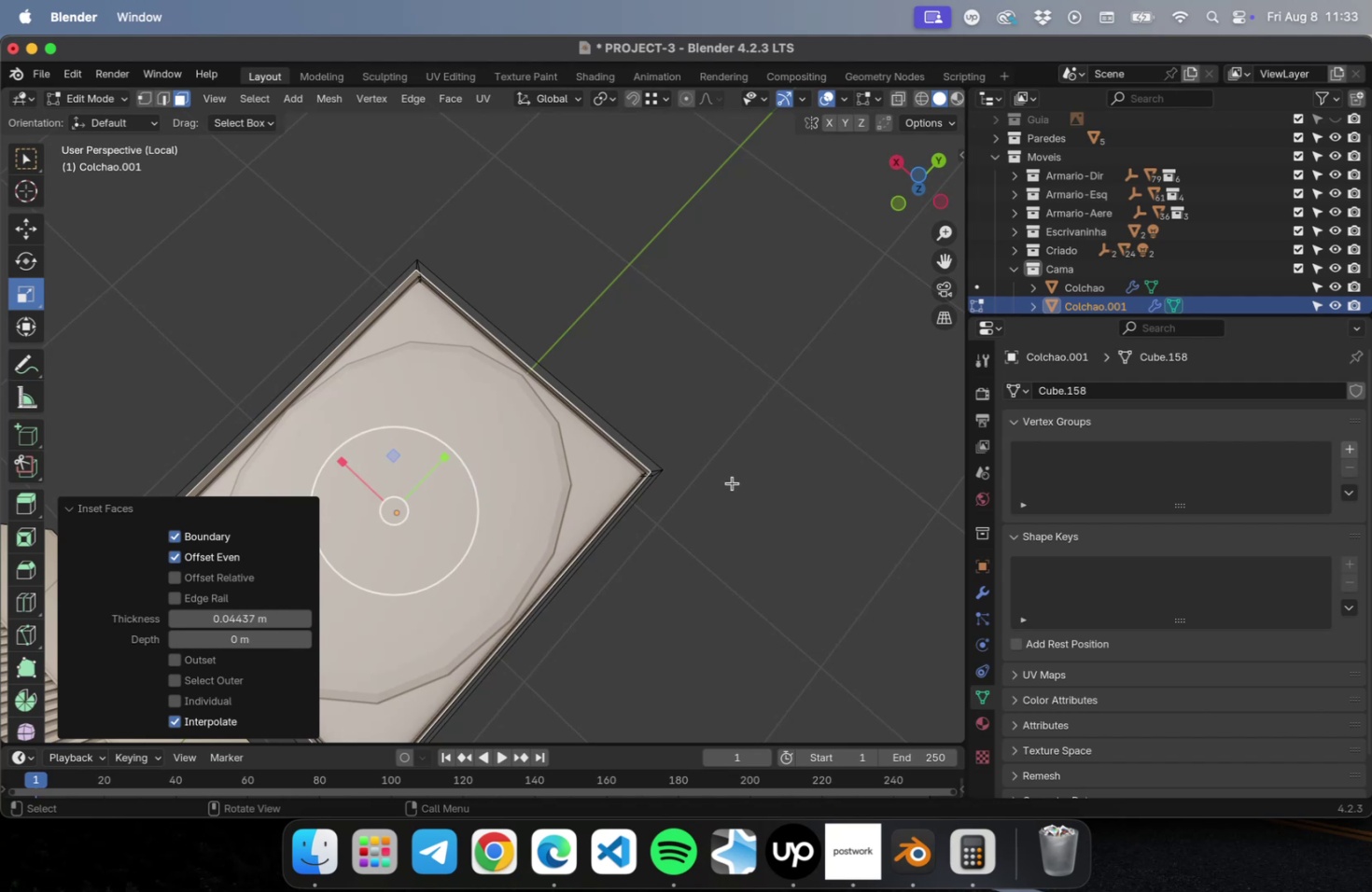 
key(Tab)
 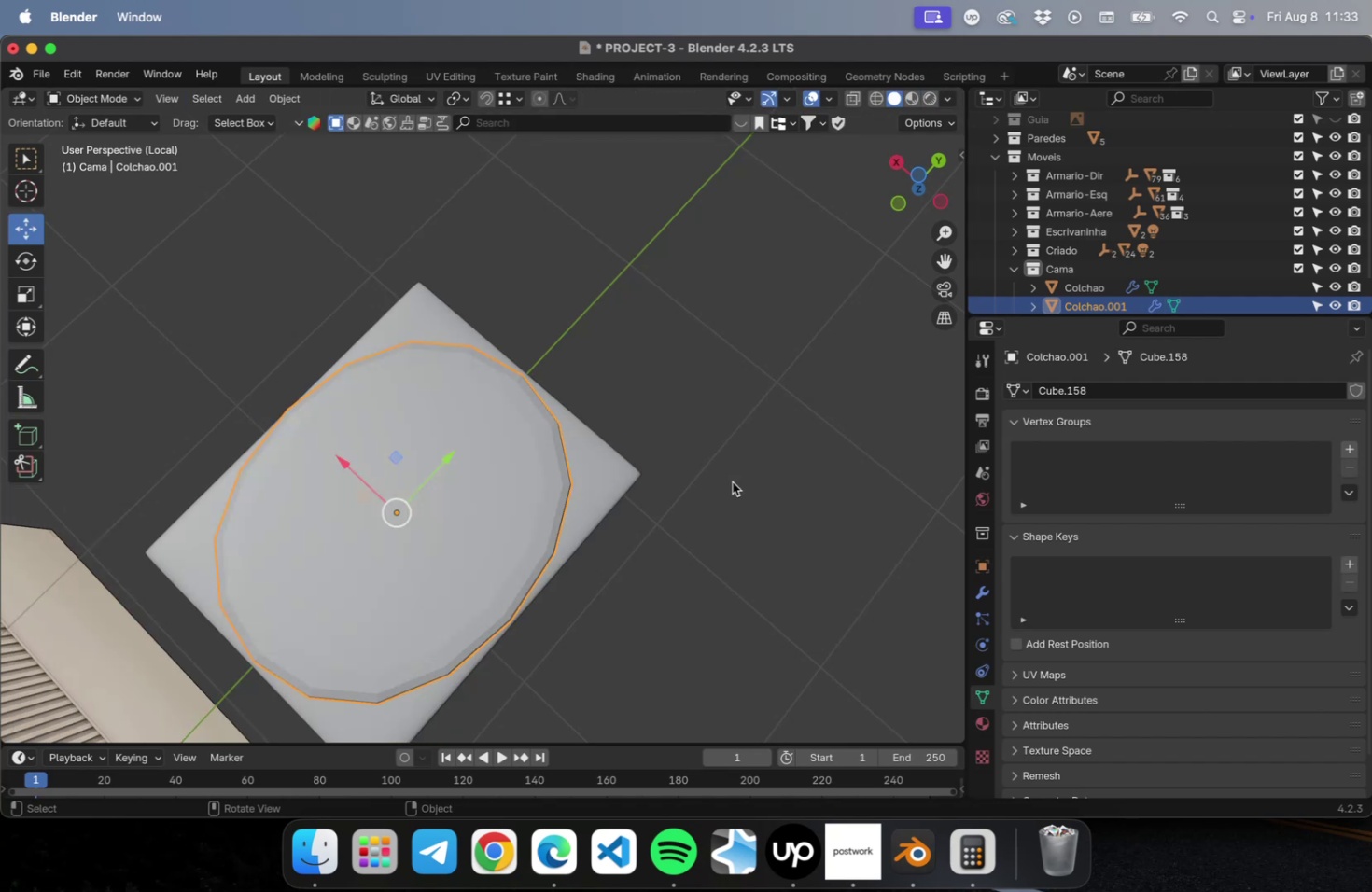 
left_click([732, 481])
 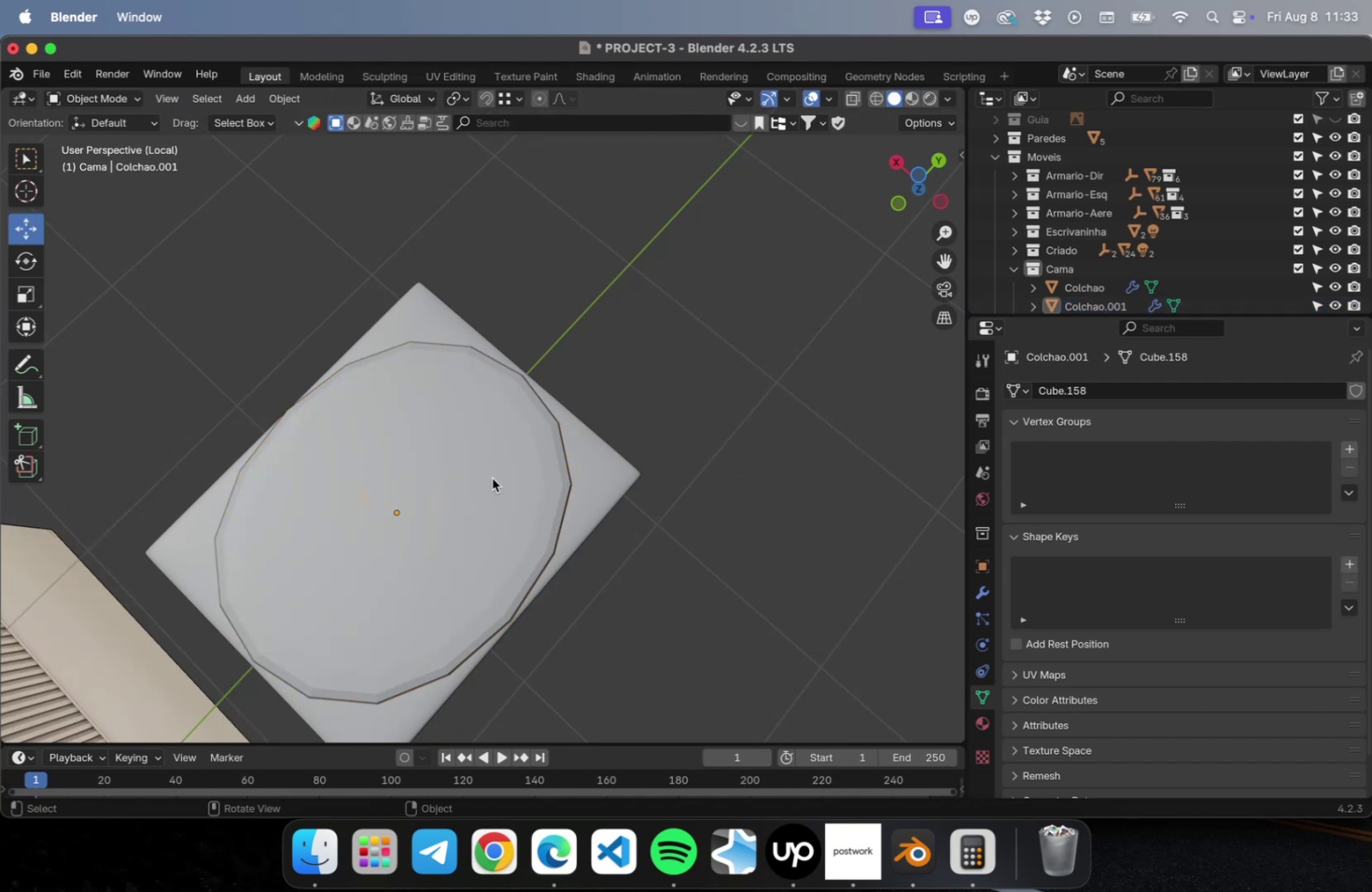 
left_click([492, 478])
 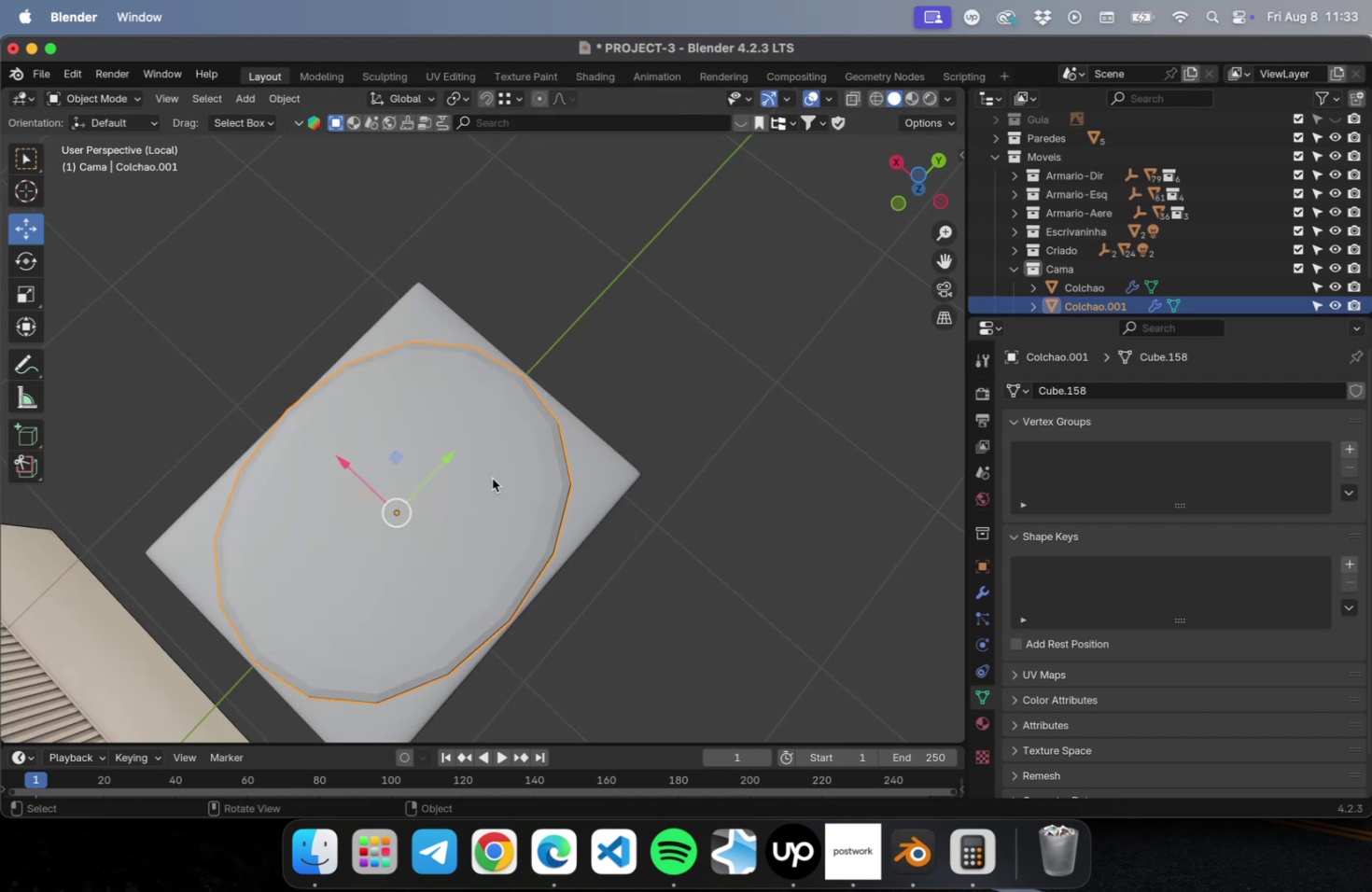 
key(Tab)
 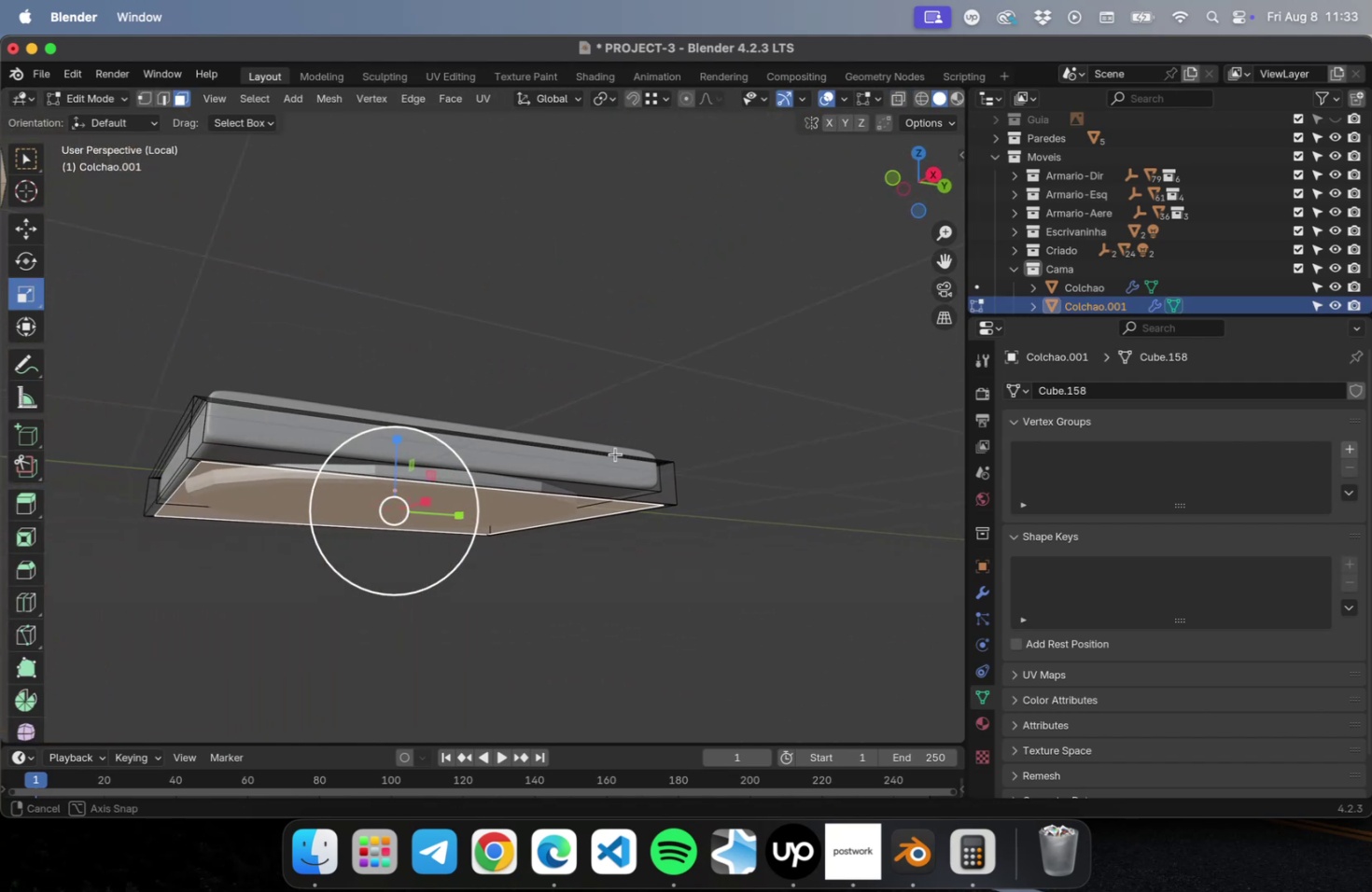 
wait(6.09)
 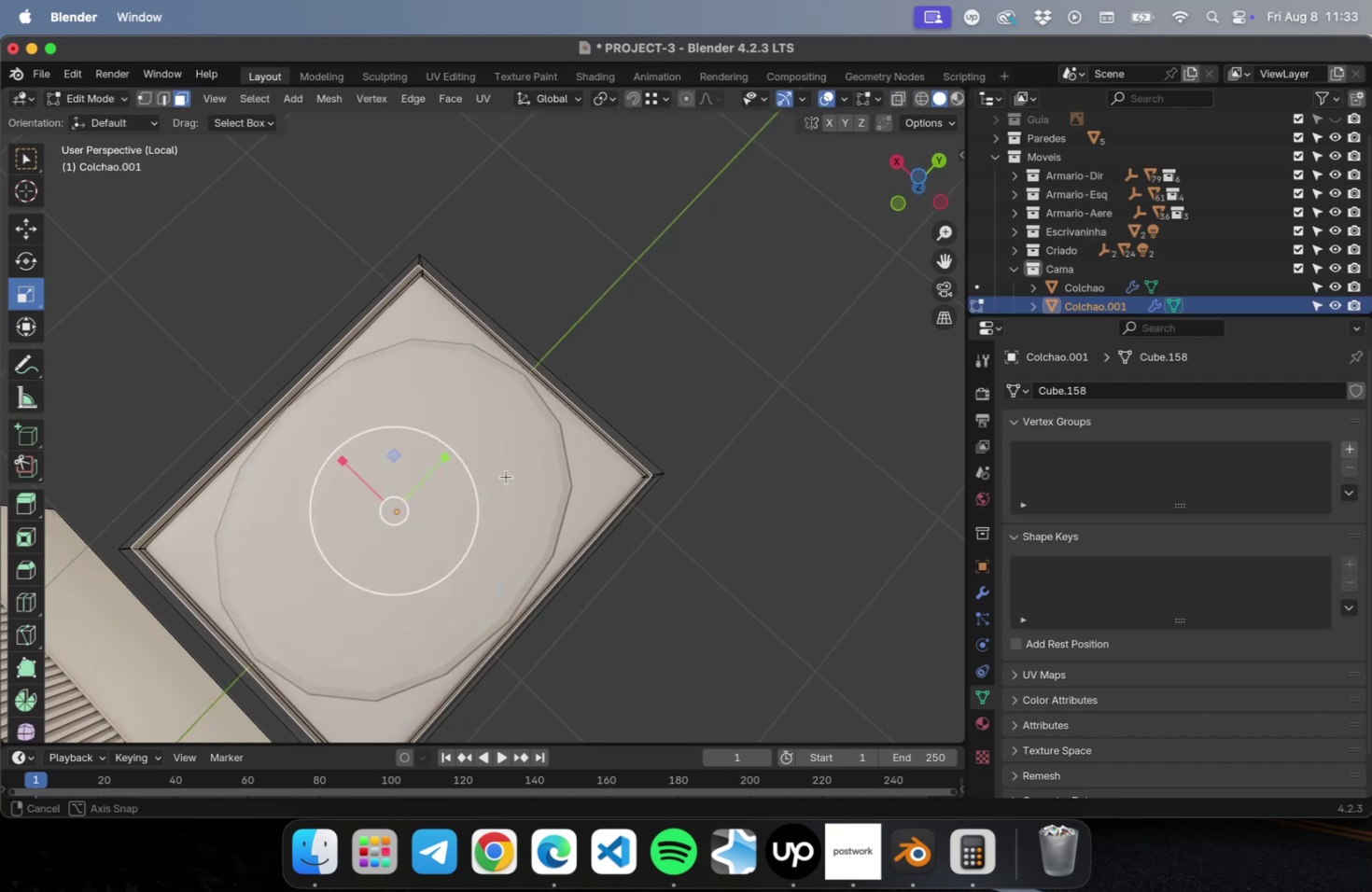 
key(Meta+R)
 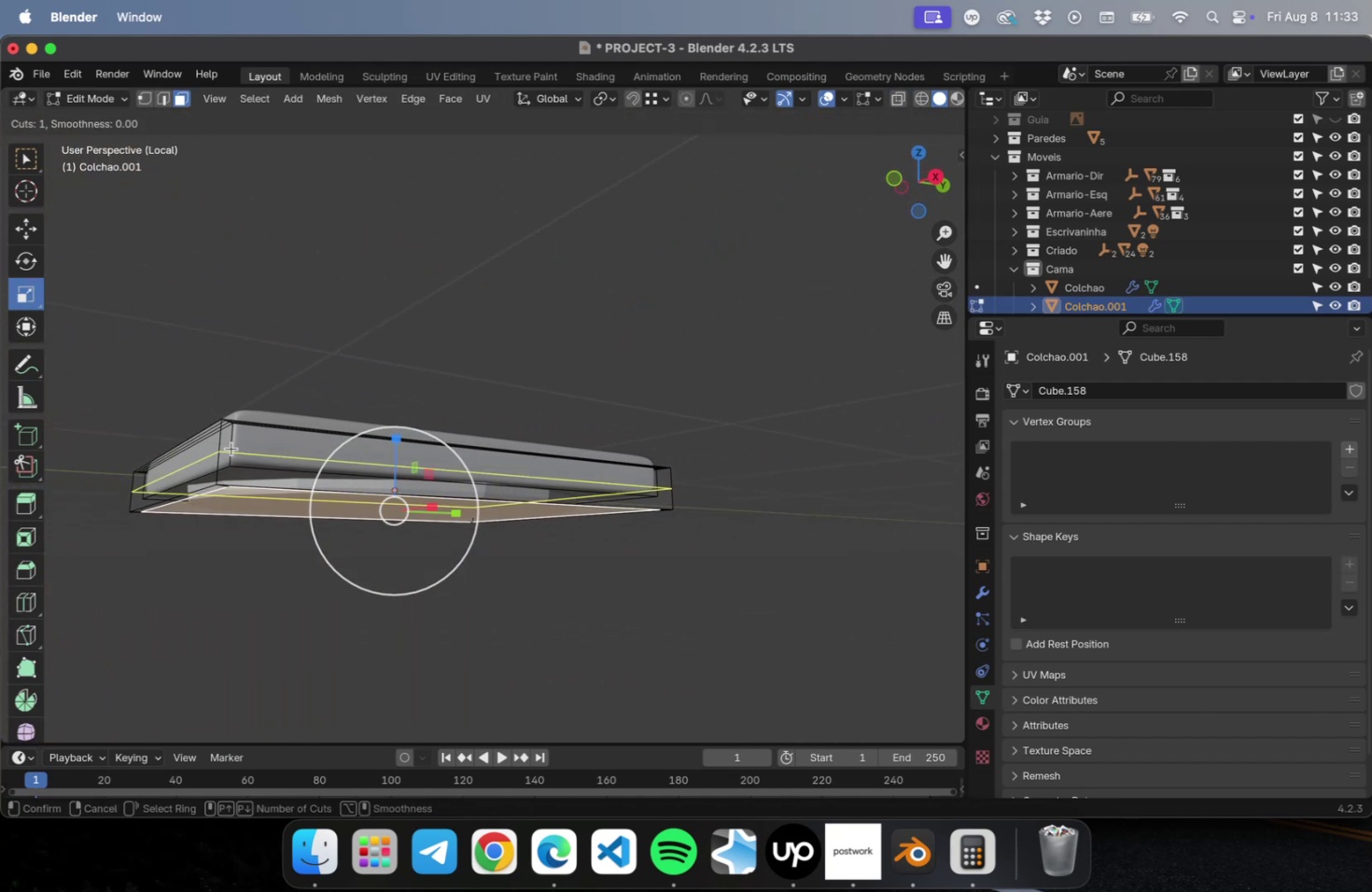 
left_click([231, 448])
 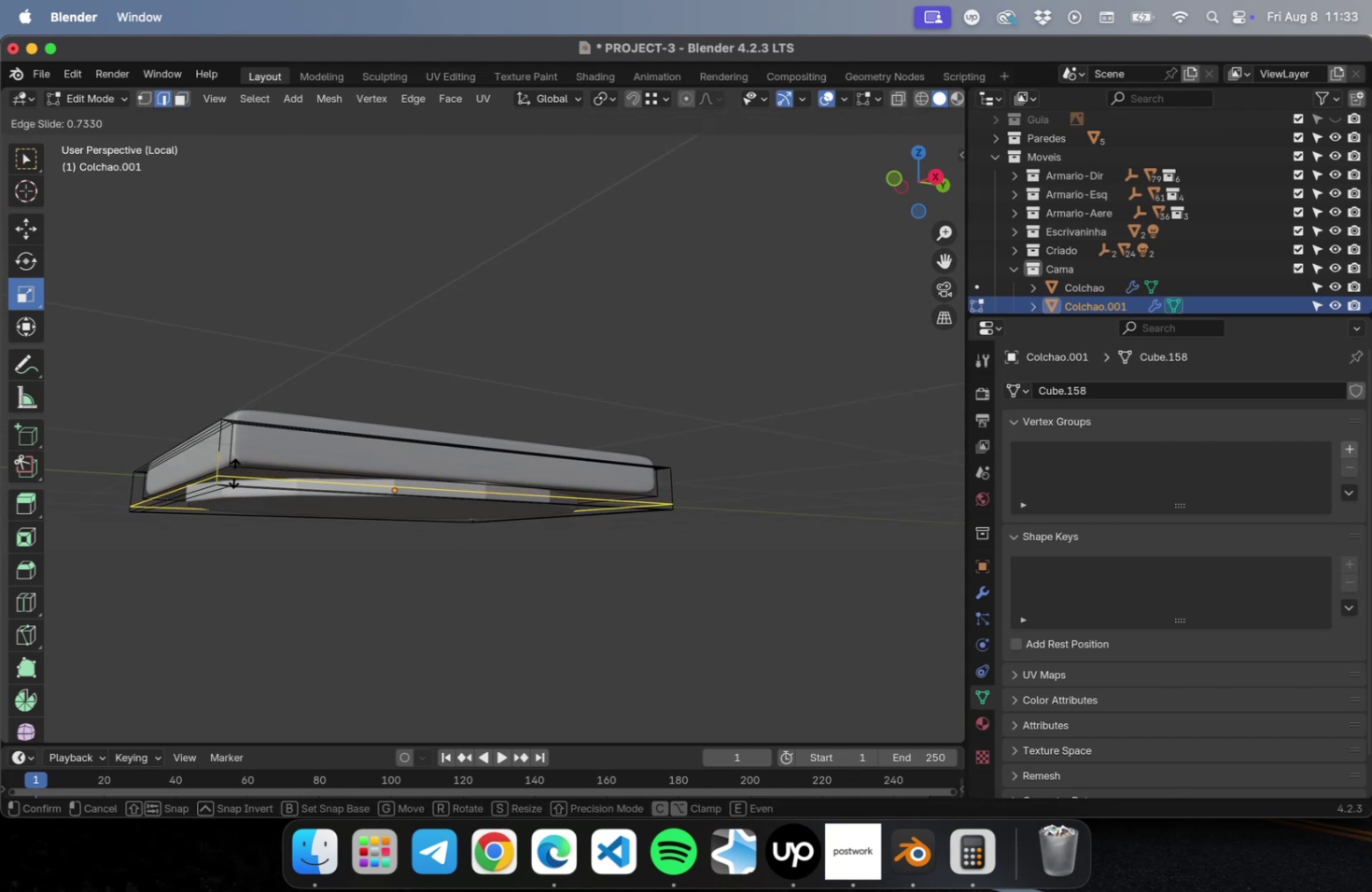 
left_click([235, 471])
 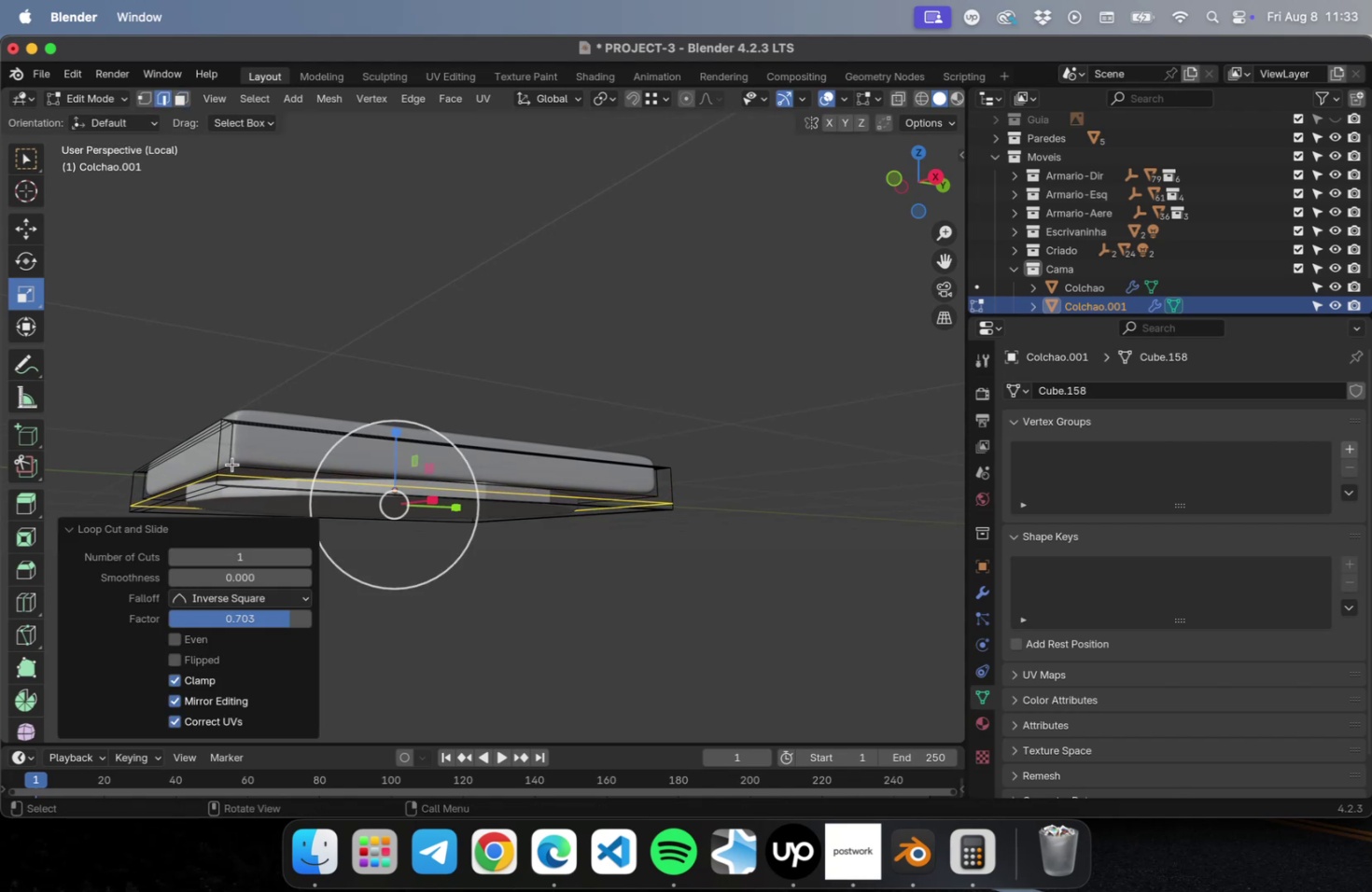 
key(Meta+CommandLeft)
 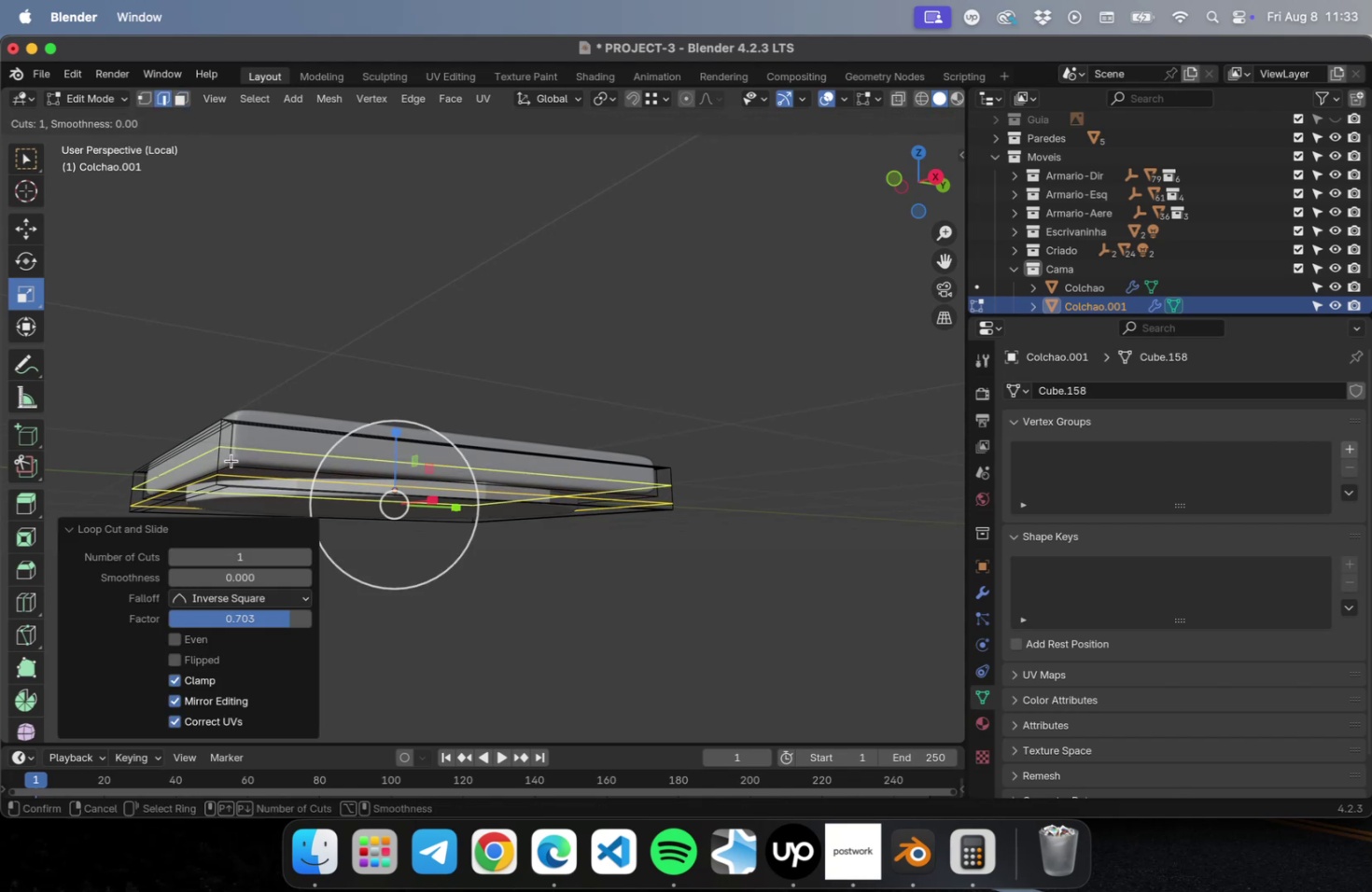 
key(Meta+R)
 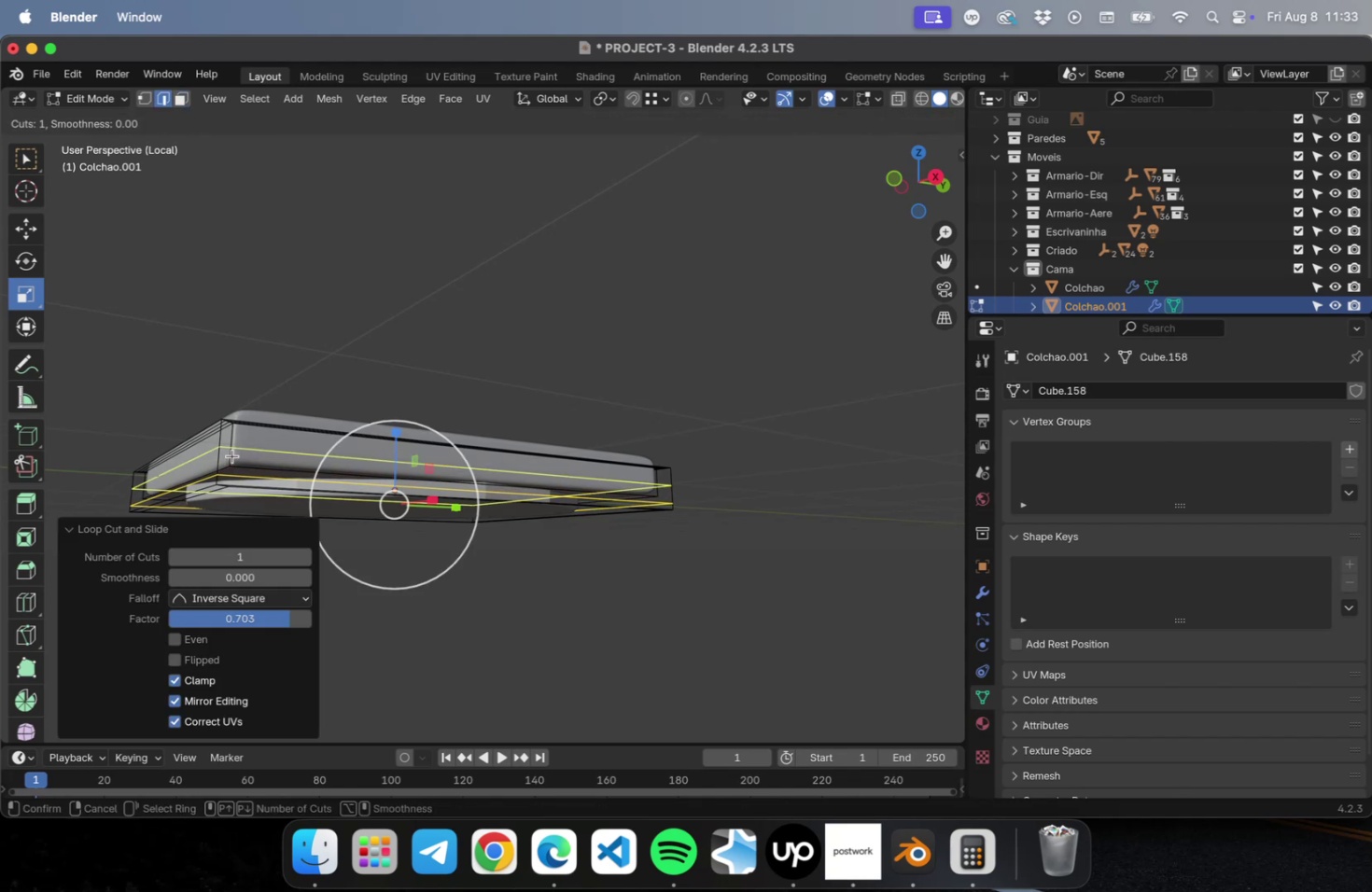 
left_click([232, 455])
 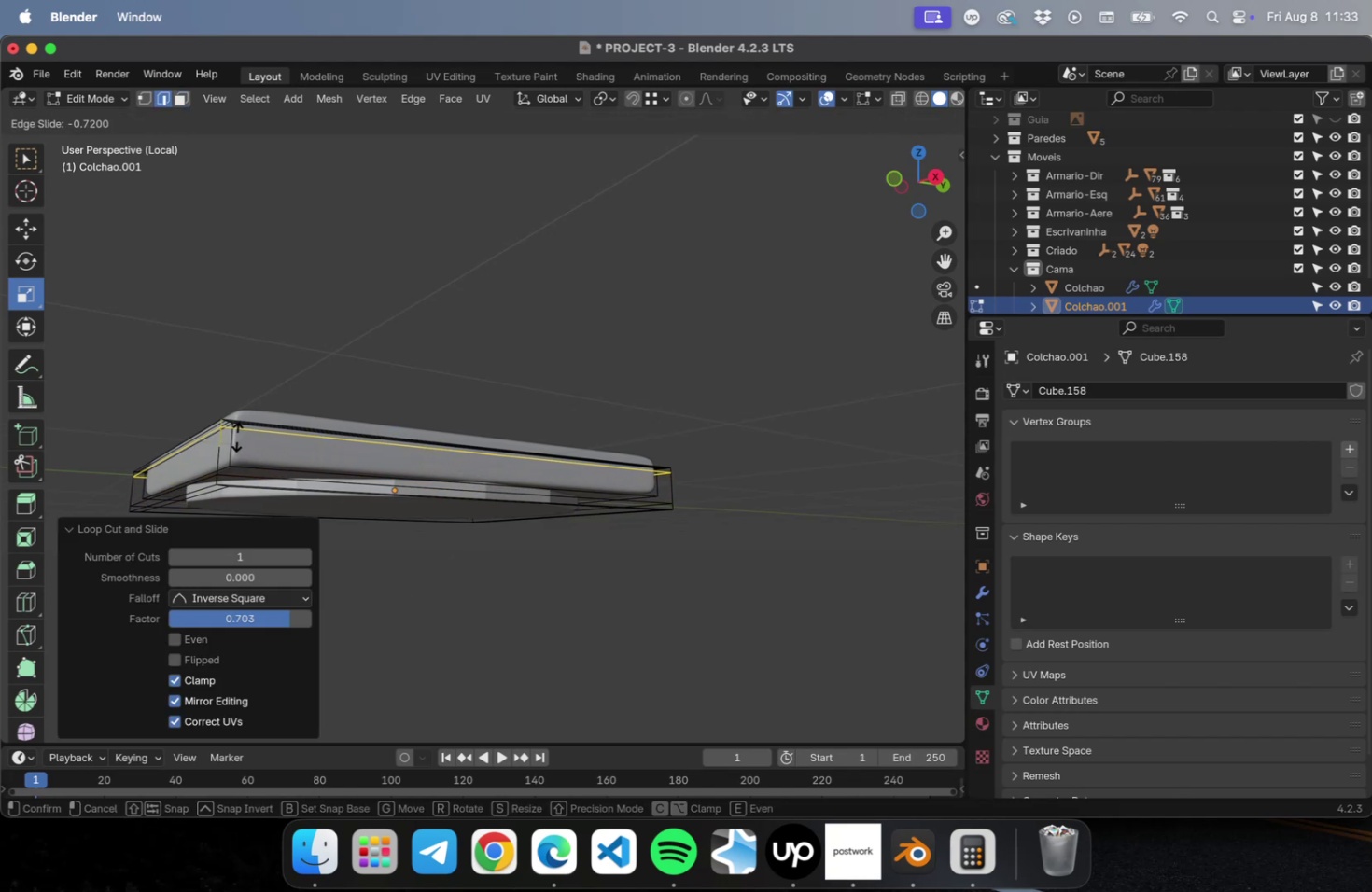 
left_click([237, 436])
 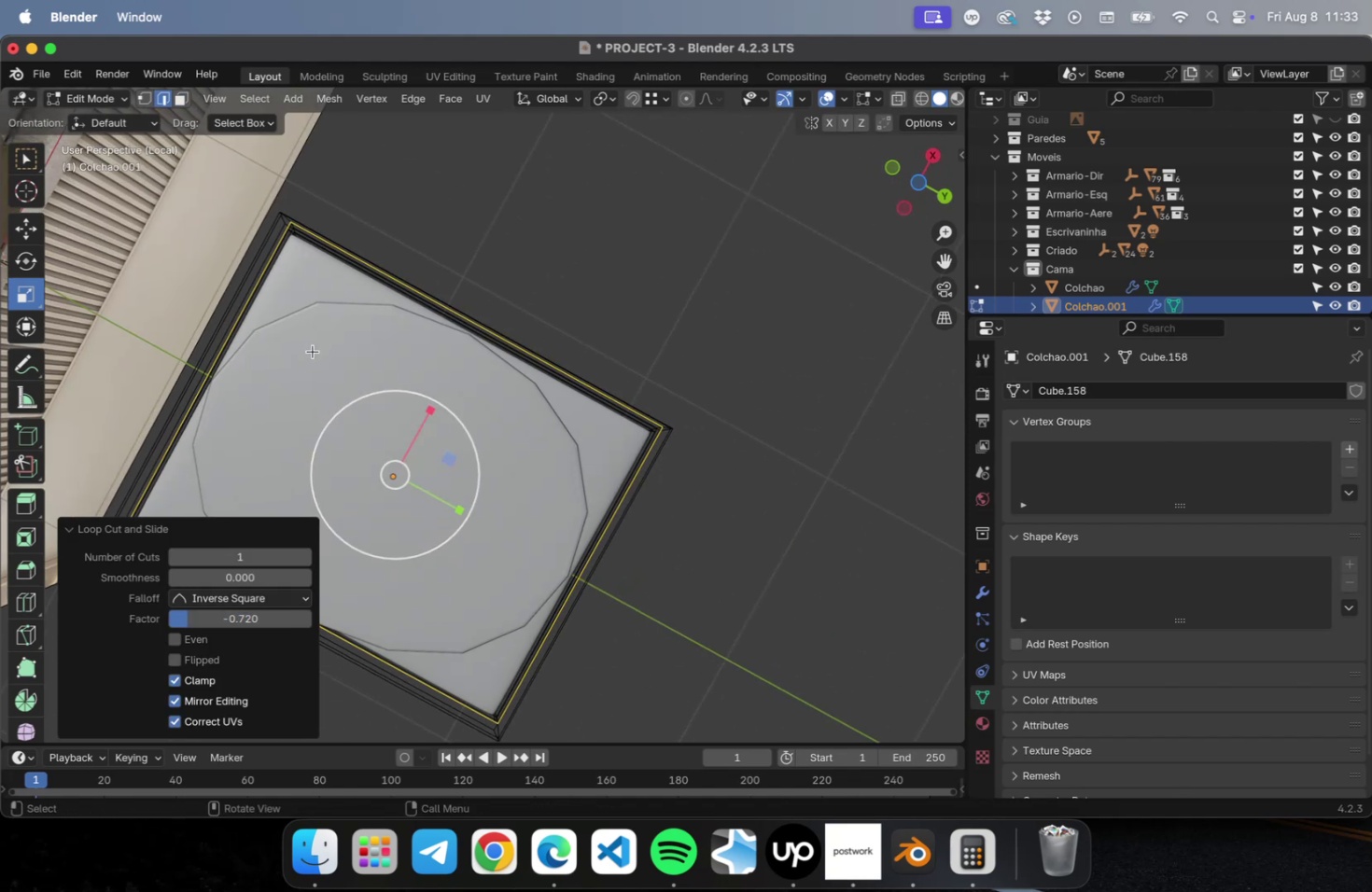 
key(Meta+CommandLeft)
 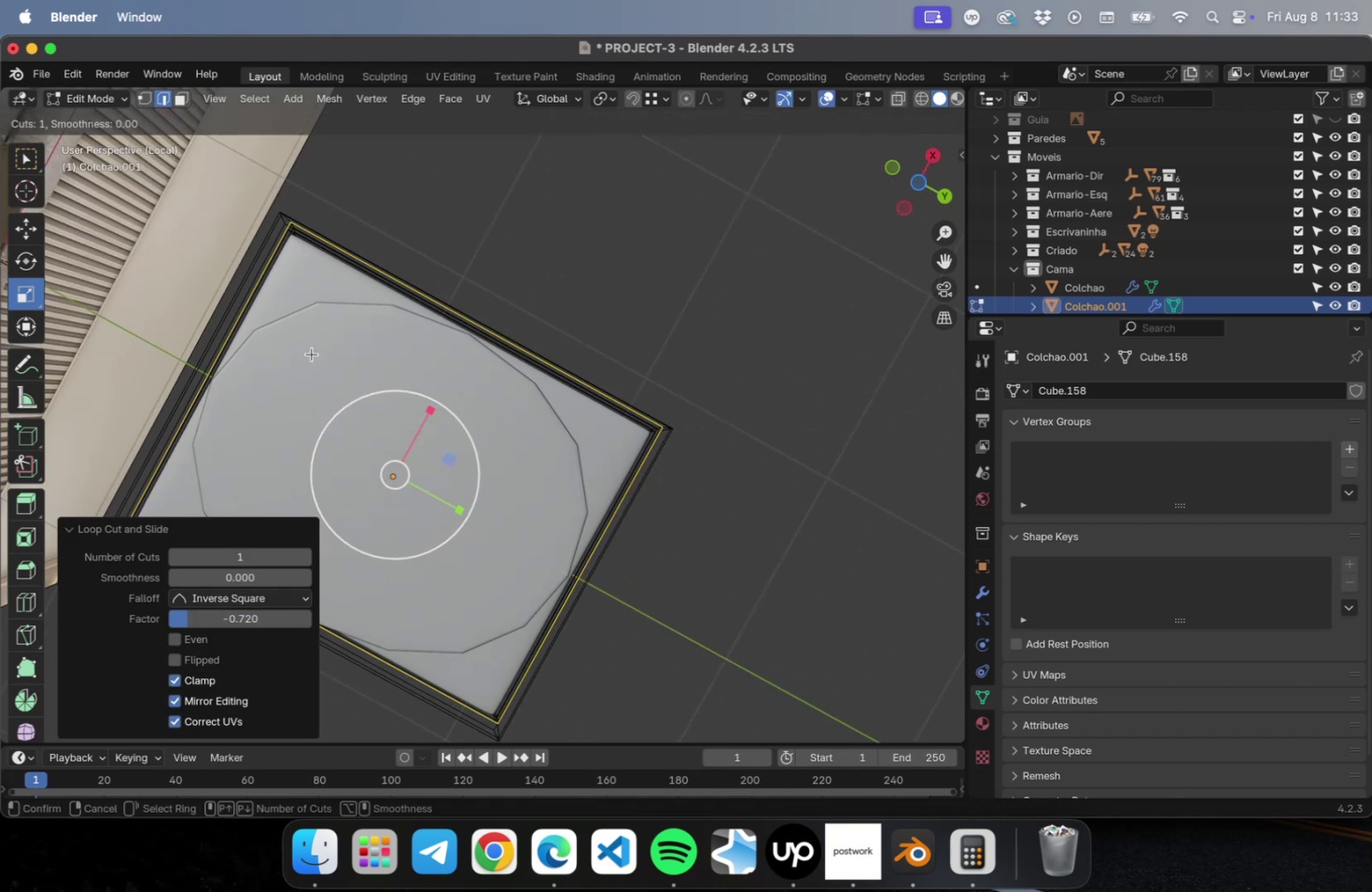 
key(Meta+R)
 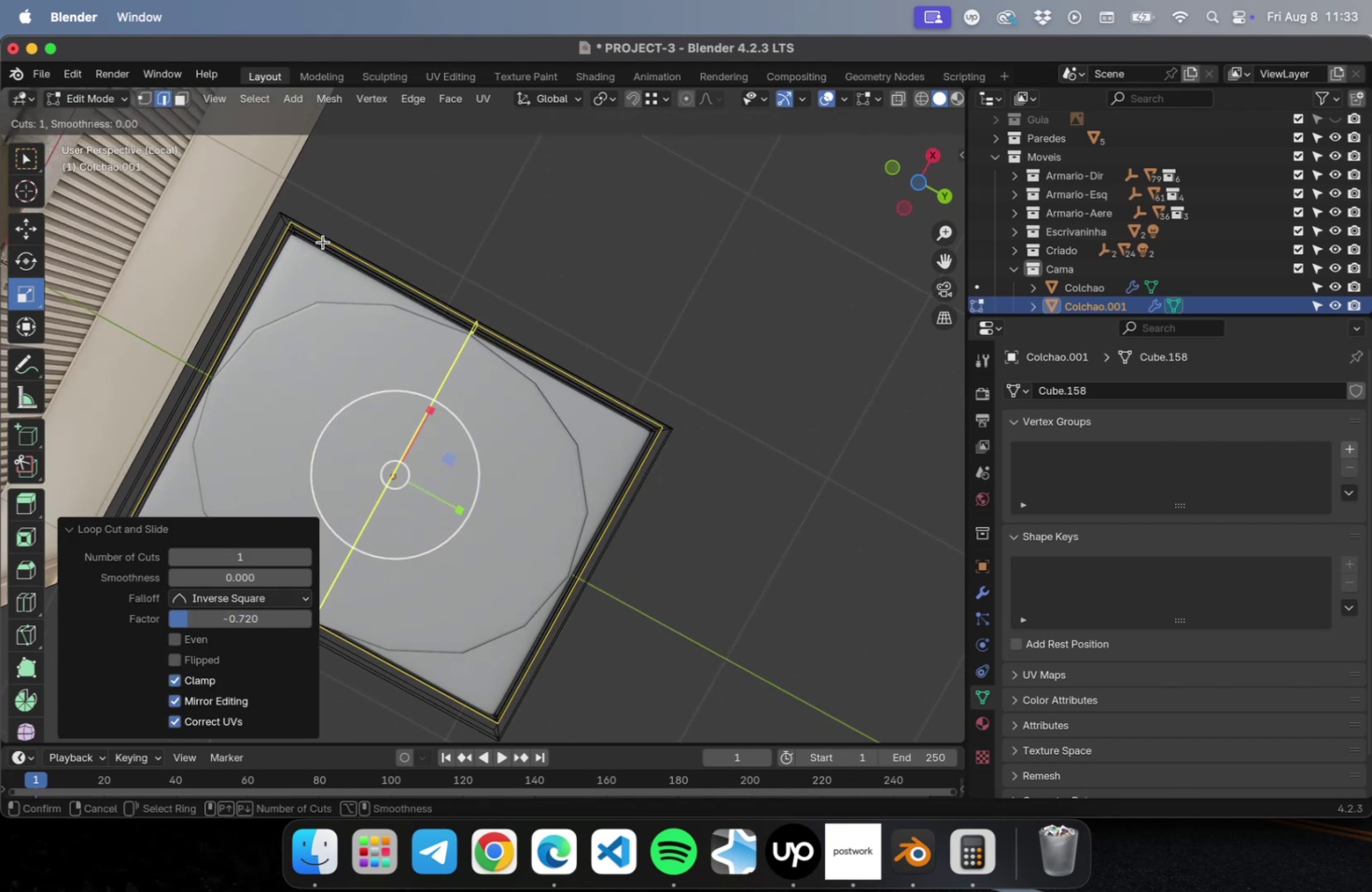 
left_click([323, 242])
 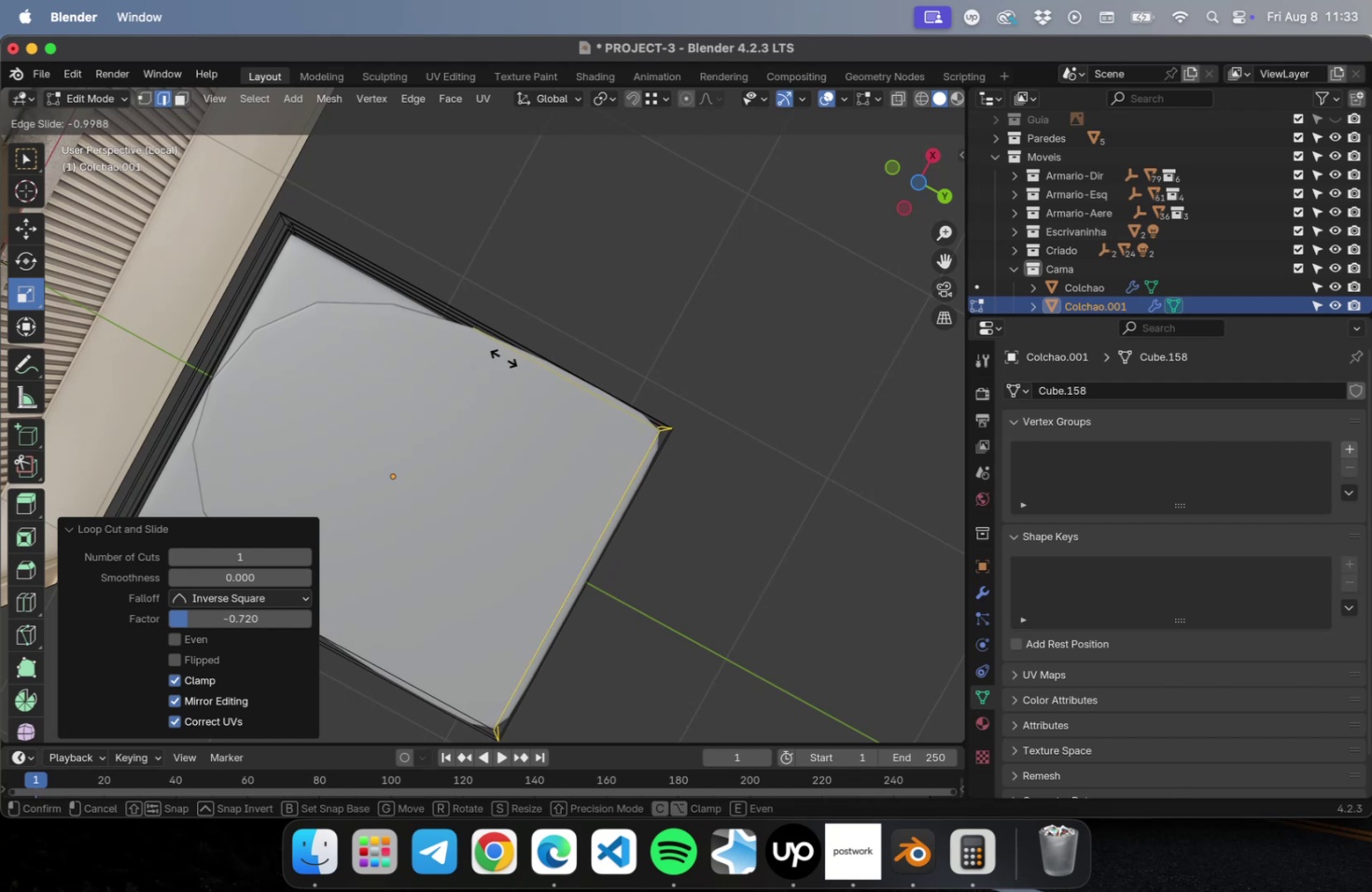 
wait(5.01)
 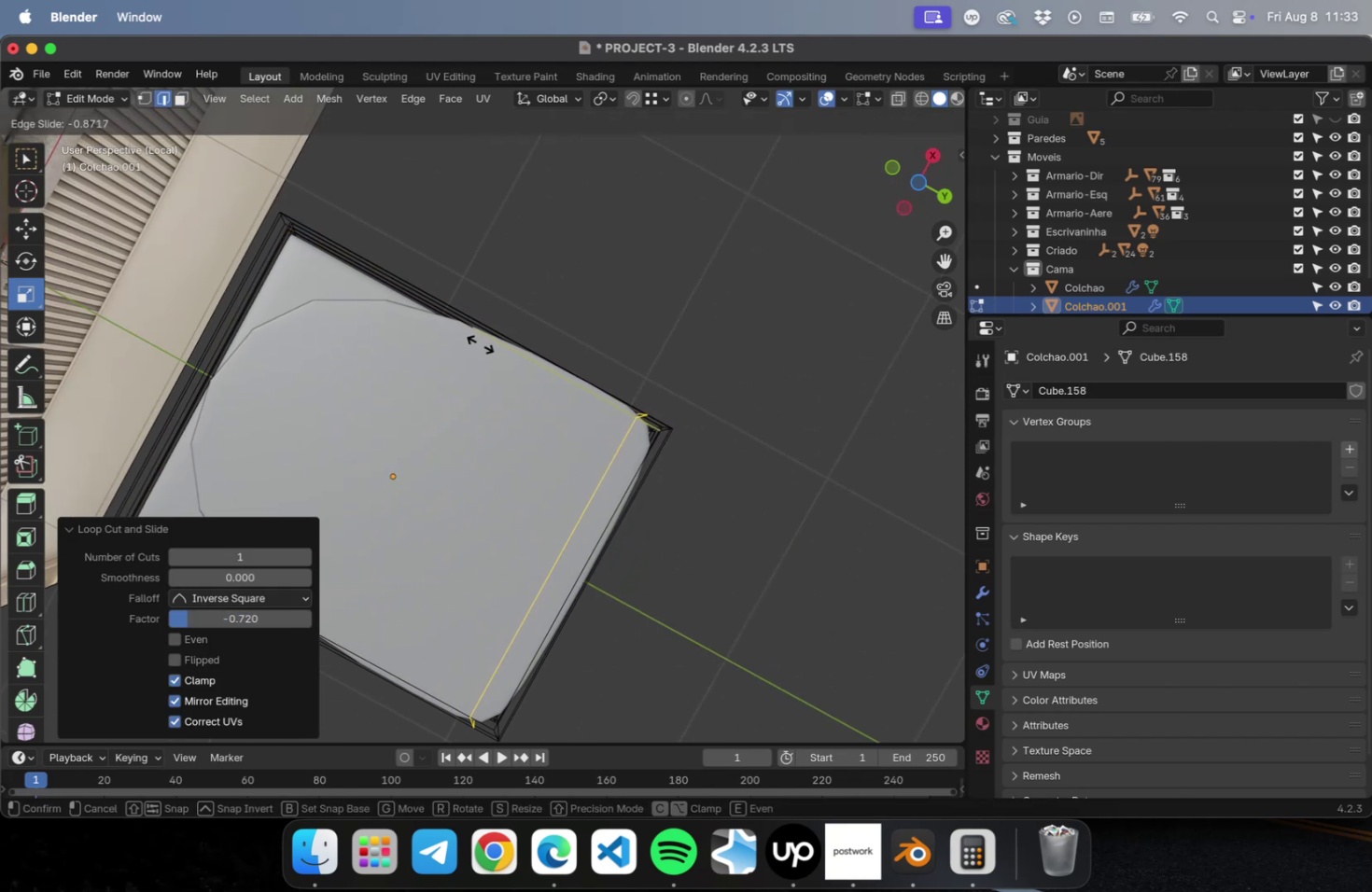 
left_click([501, 355])
 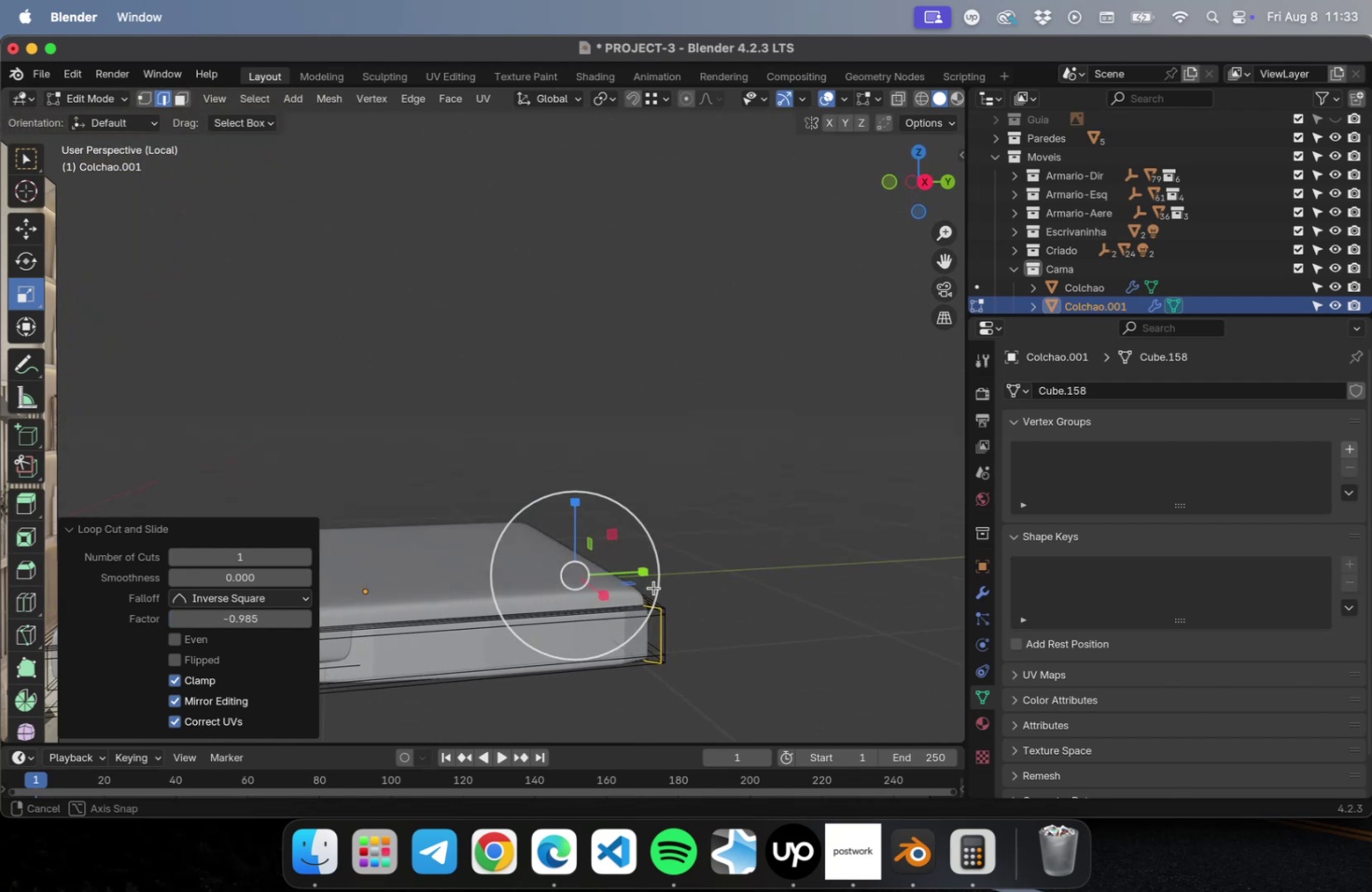 
hold_key(key=ShiftLeft, duration=0.45)
 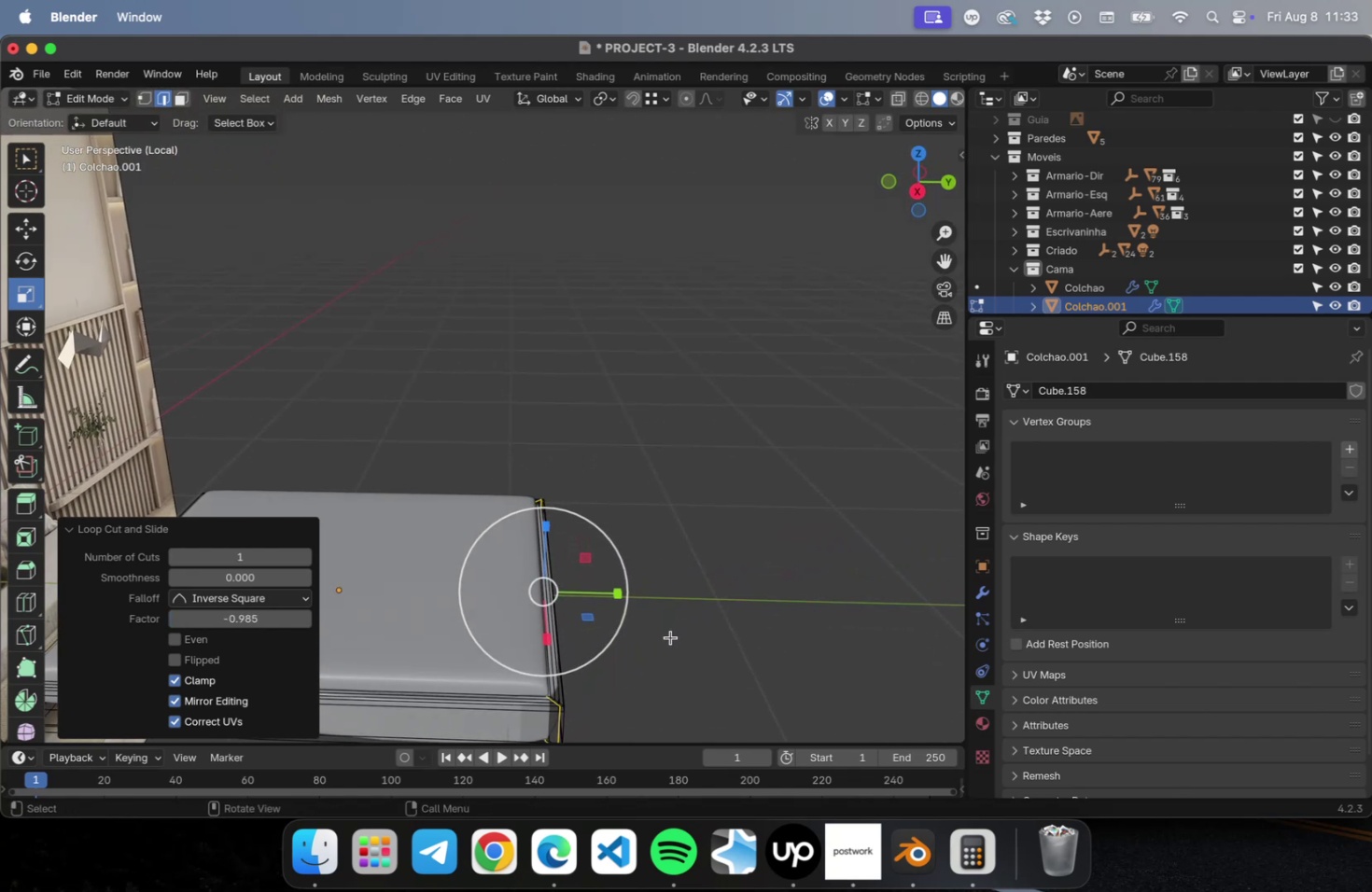 
hold_key(key=ShiftLeft, duration=0.7)
 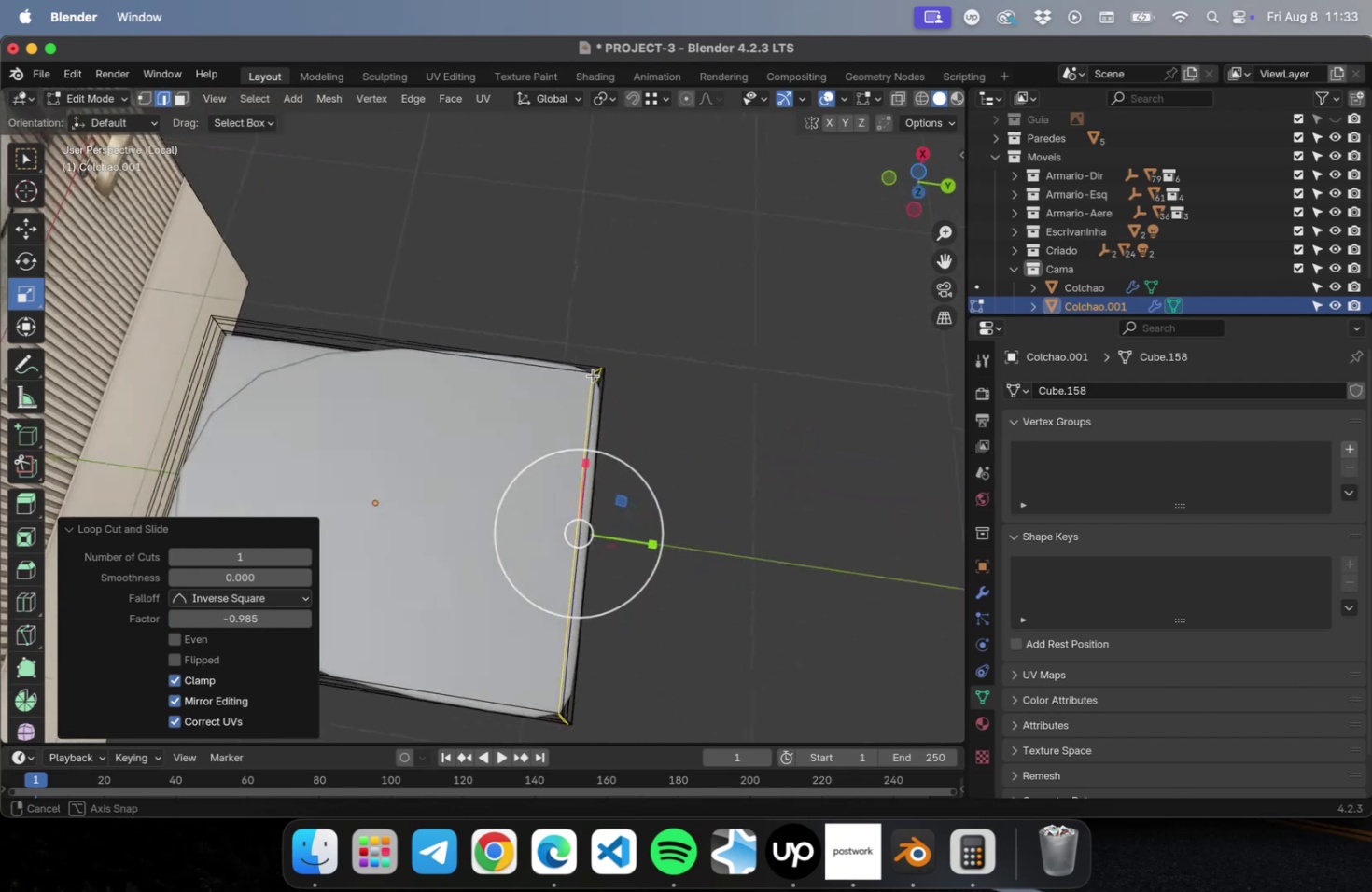 
hold_key(key=ShiftLeft, duration=0.63)
 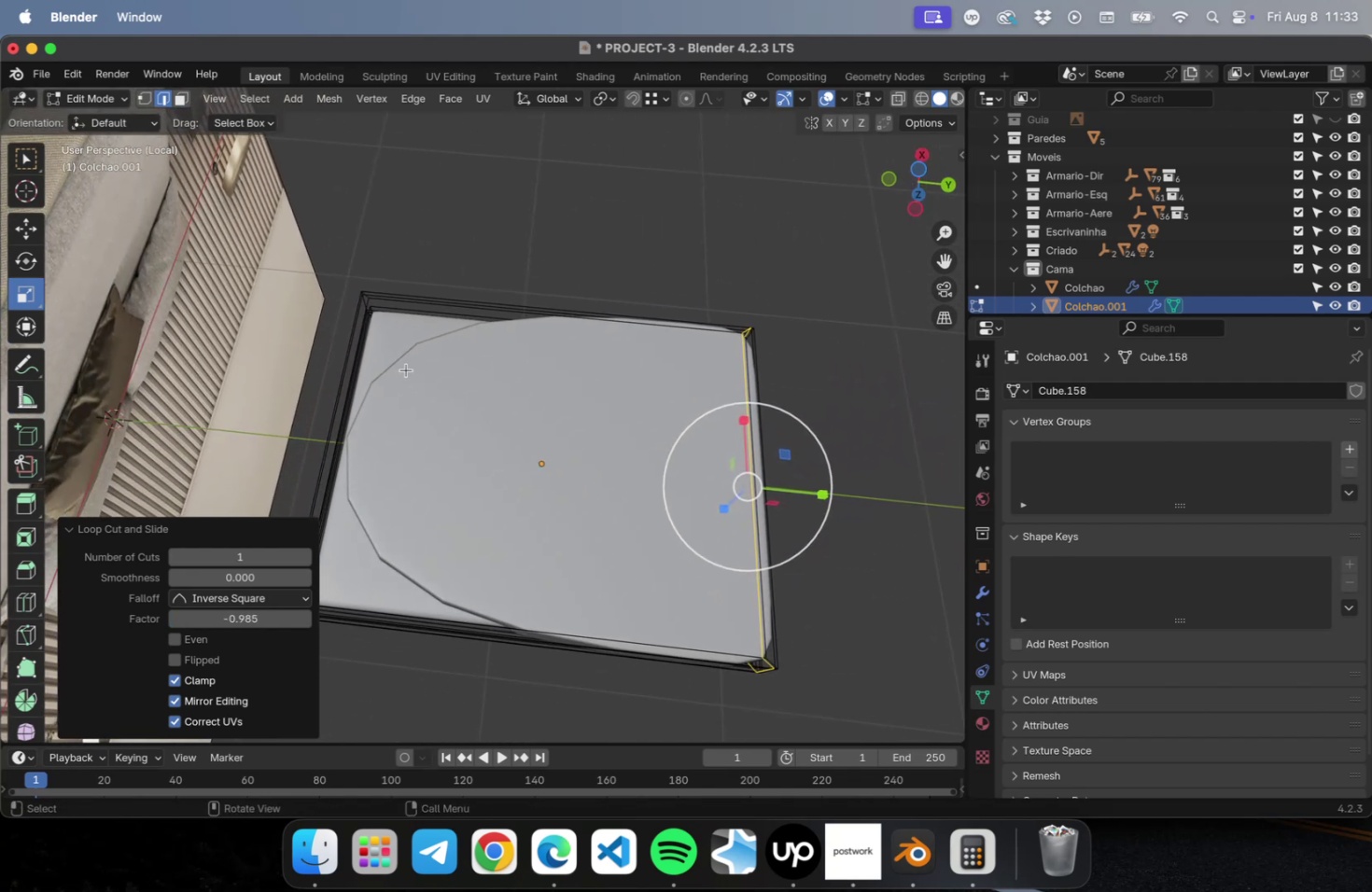 
key(Meta+R)
 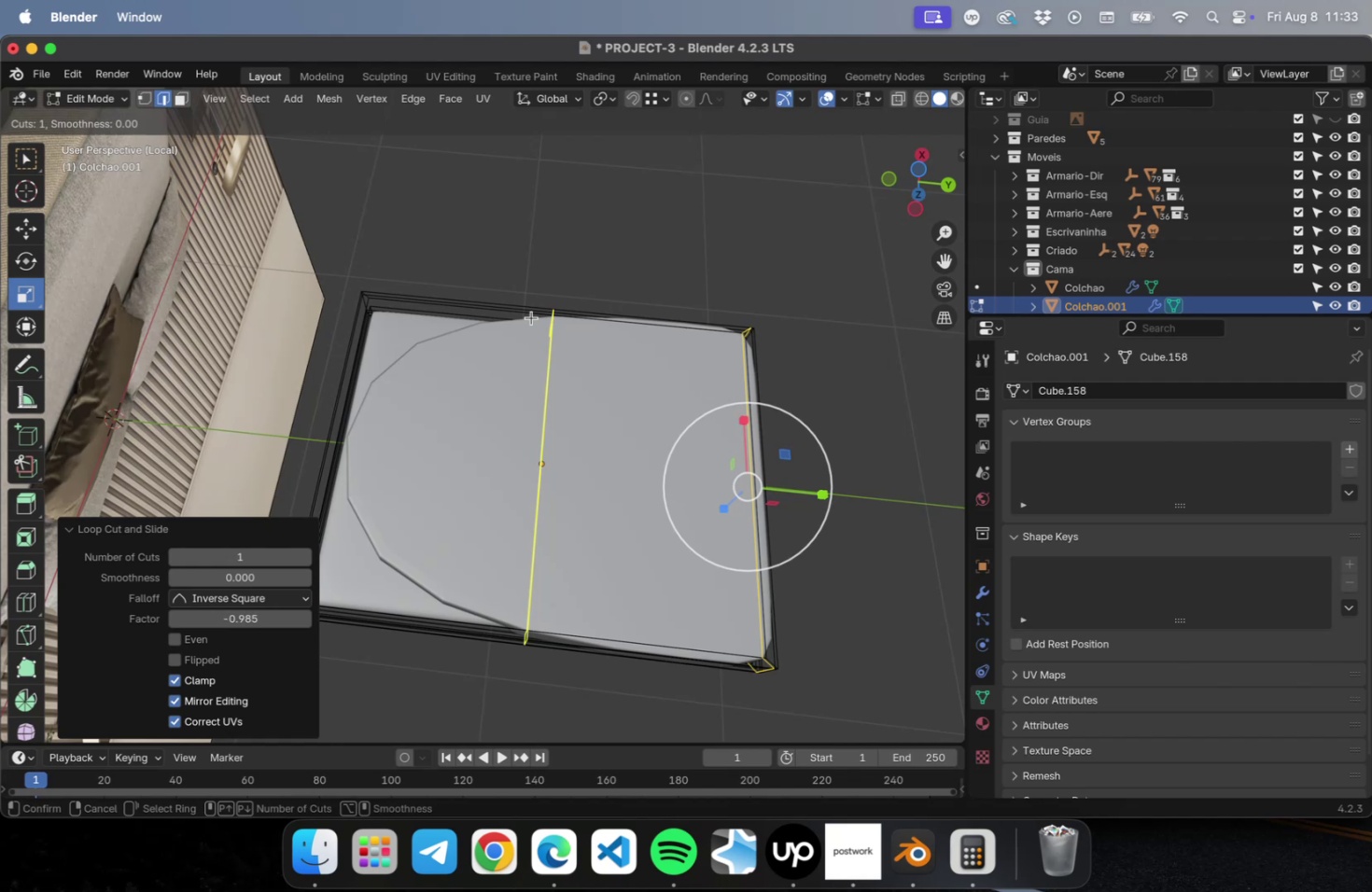 
left_click([531, 317])
 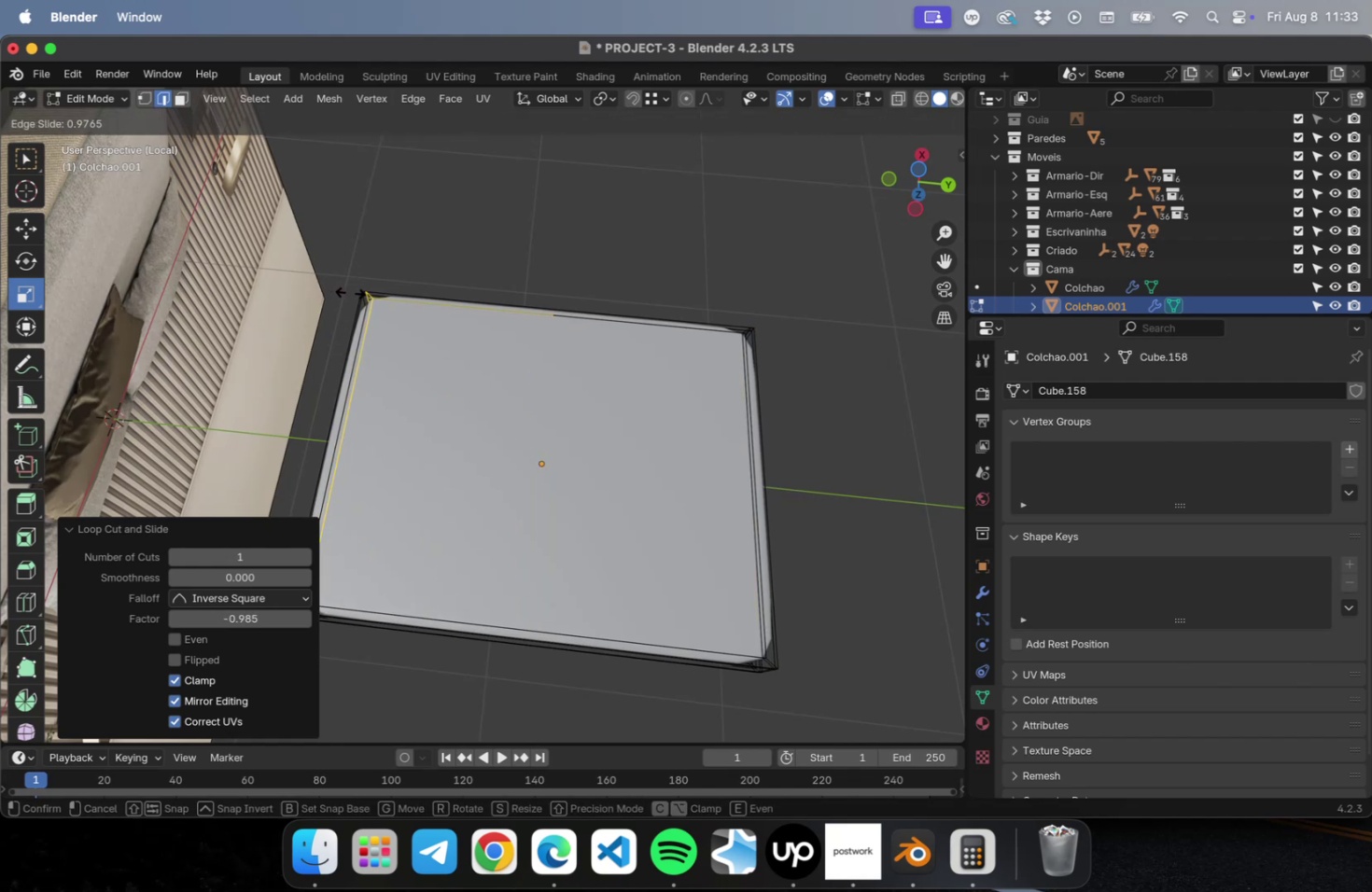 
left_click([351, 292])
 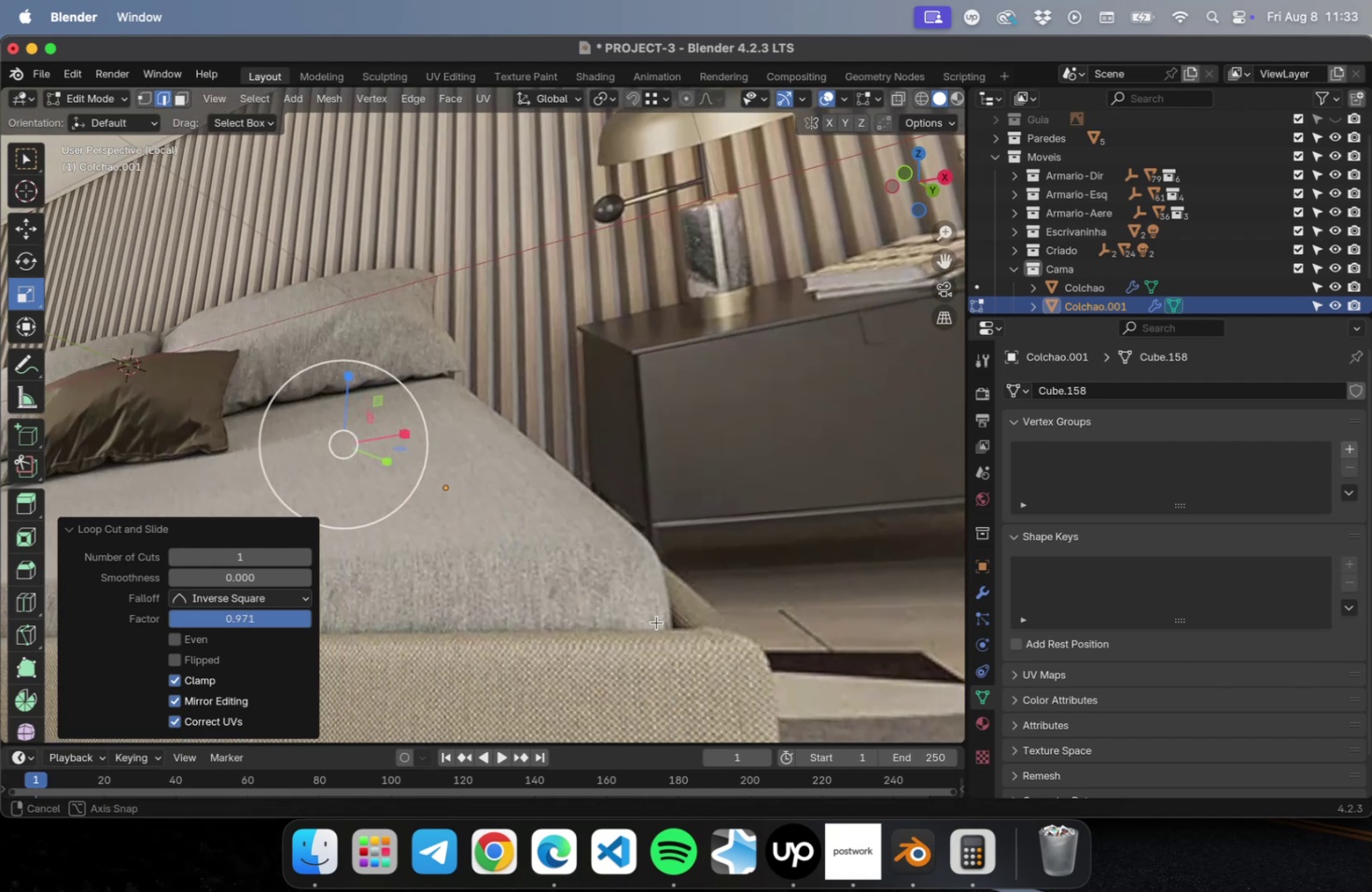 
scroll: coordinate [657, 606], scroll_direction: down, amount: 31.0
 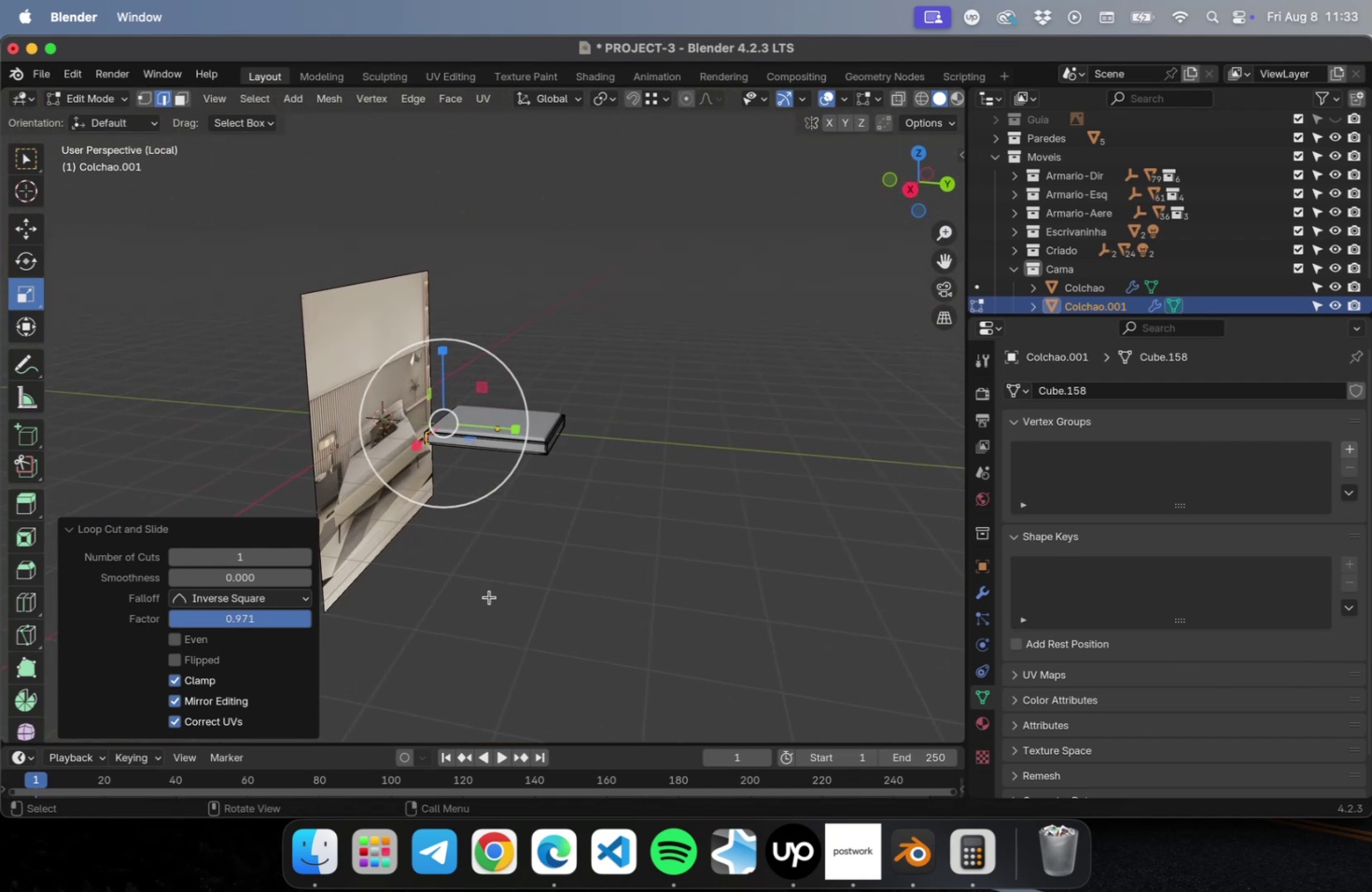 
scroll: coordinate [547, 449], scroll_direction: up, amount: 20.0
 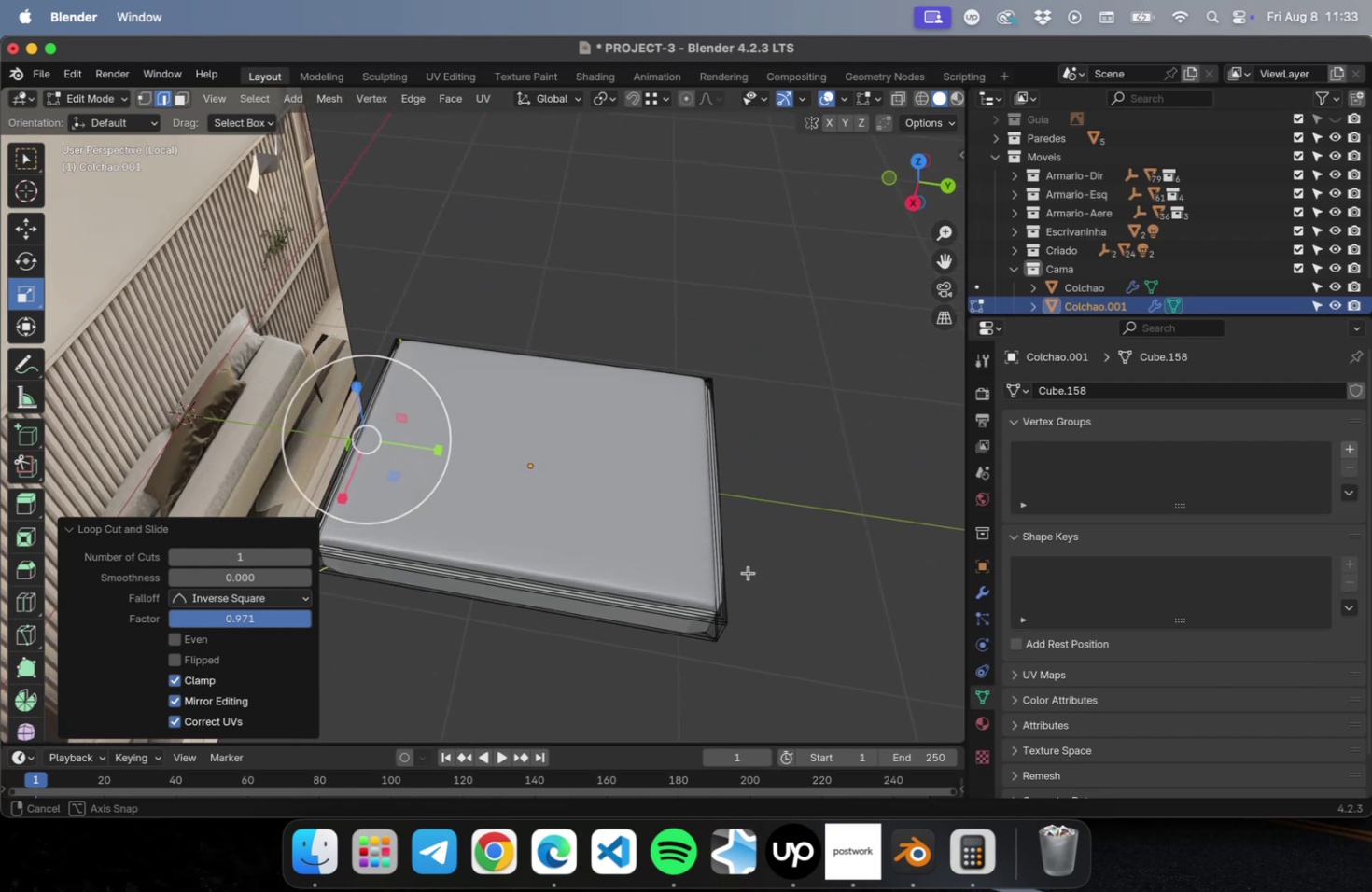 
hold_key(key=ShiftLeft, duration=0.49)
 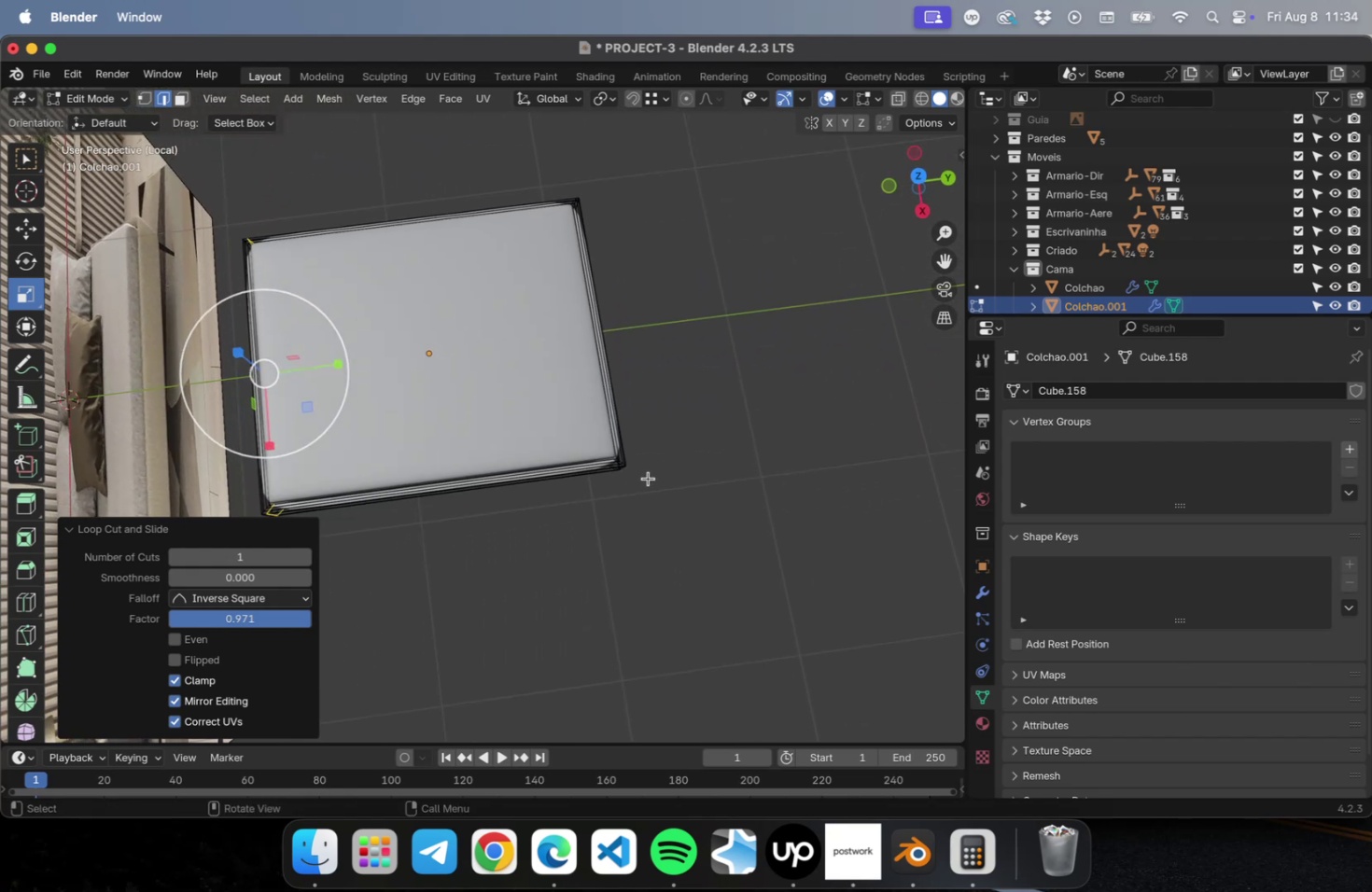 
scroll: coordinate [633, 463], scroll_direction: up, amount: 15.0
 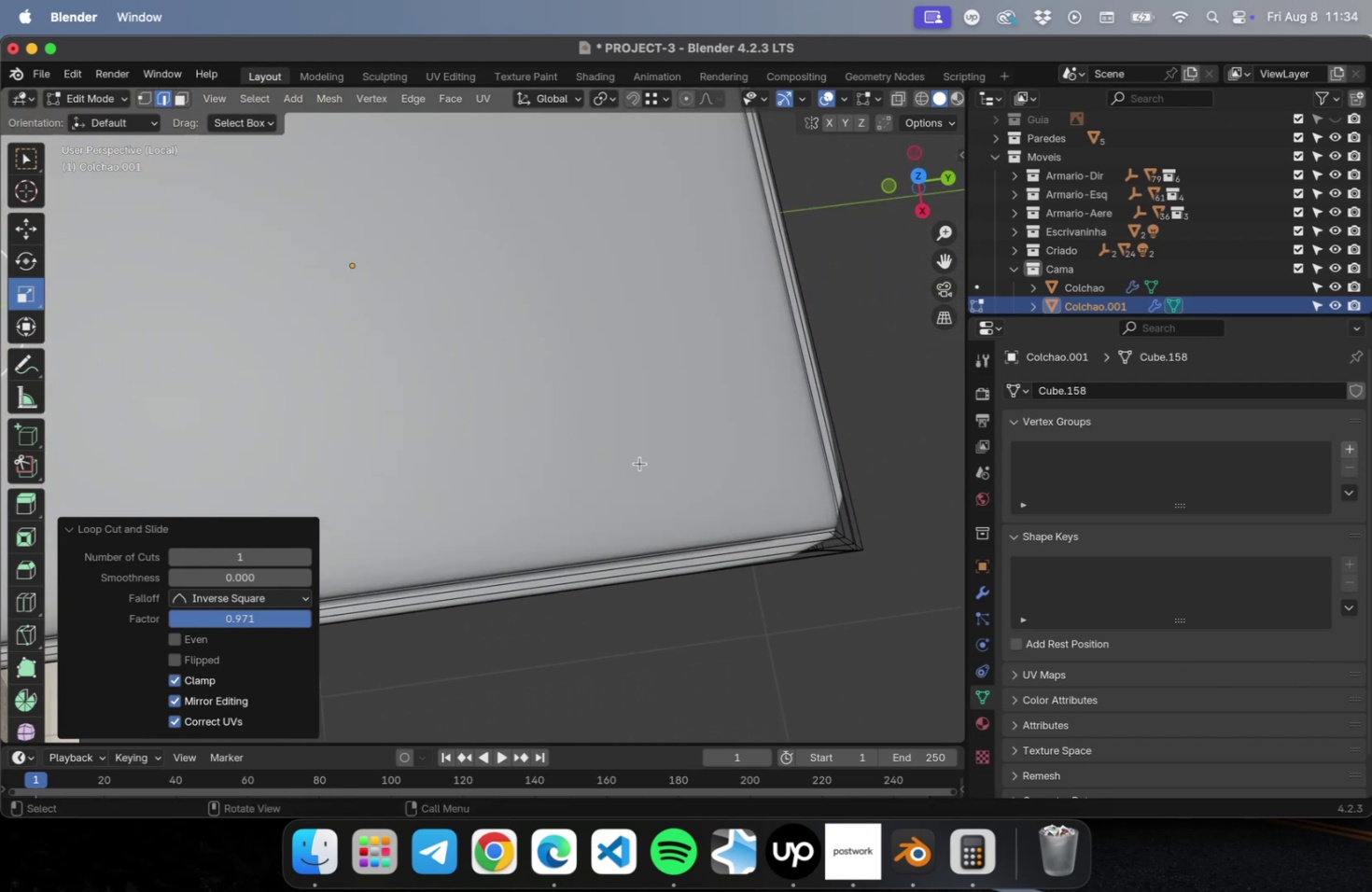 
hold_key(key=ShiftLeft, duration=0.54)
 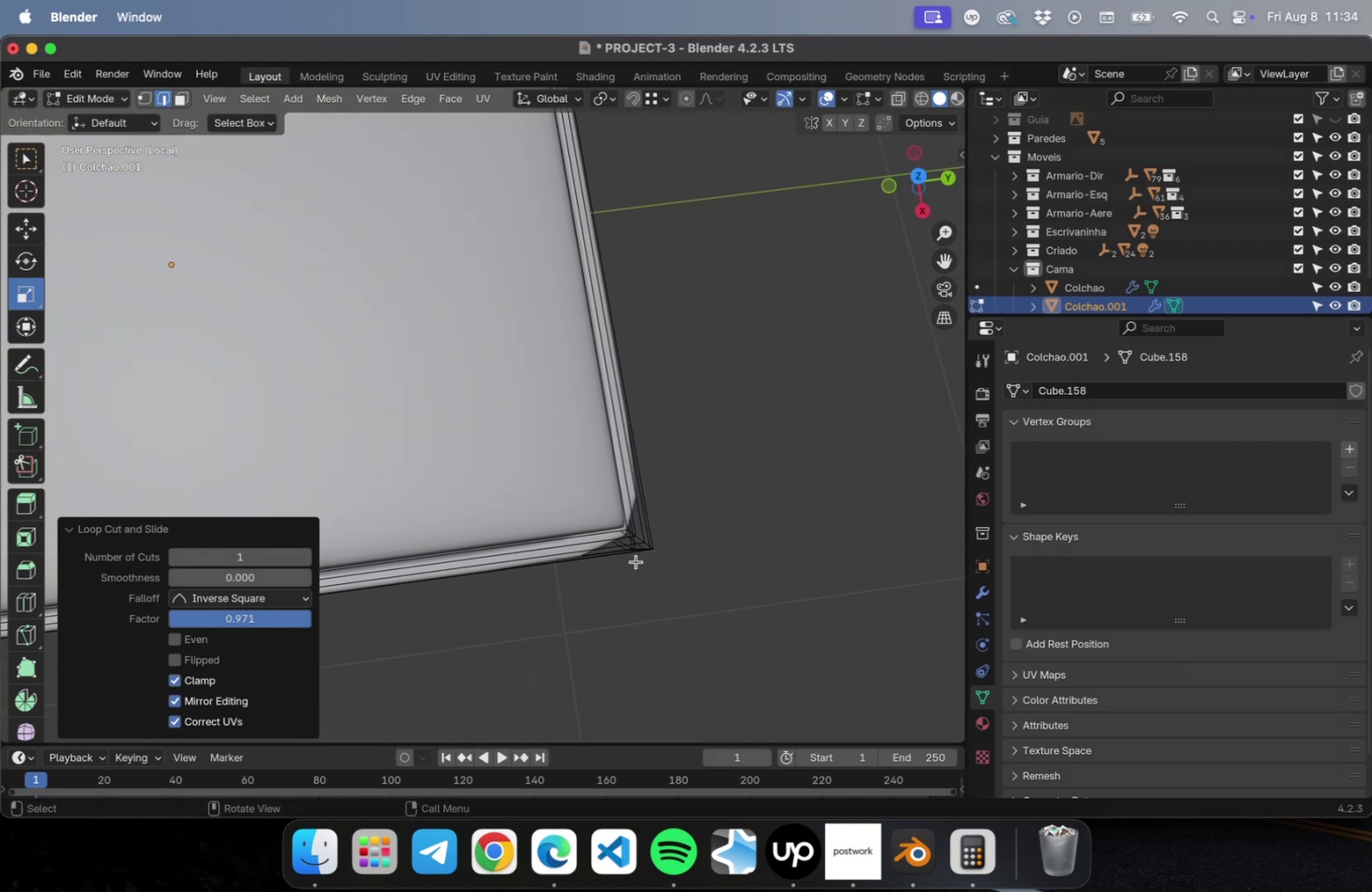 
key(2)
 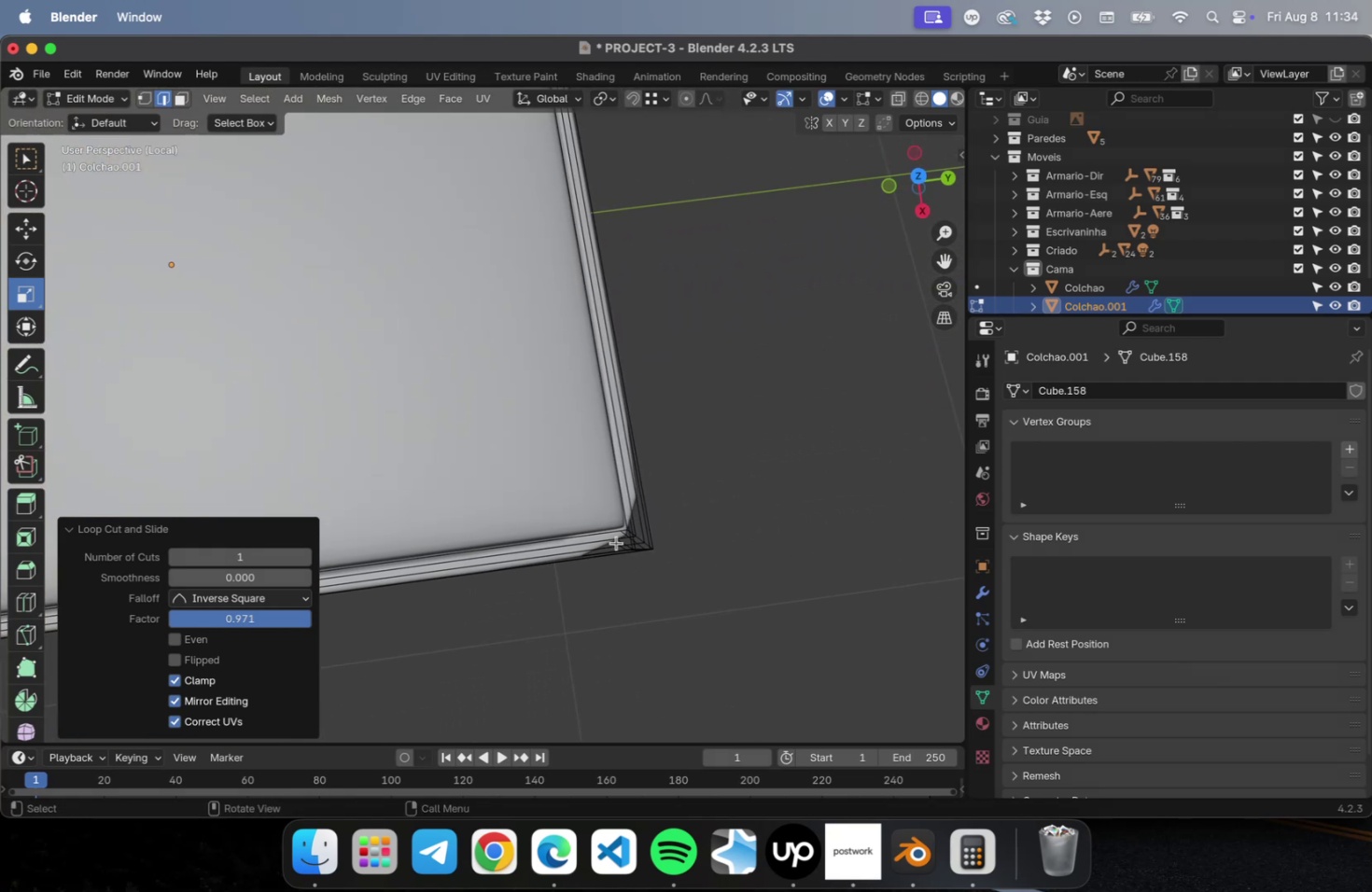 
hold_key(key=OptionLeft, duration=1.92)
left_click([614, 538])
 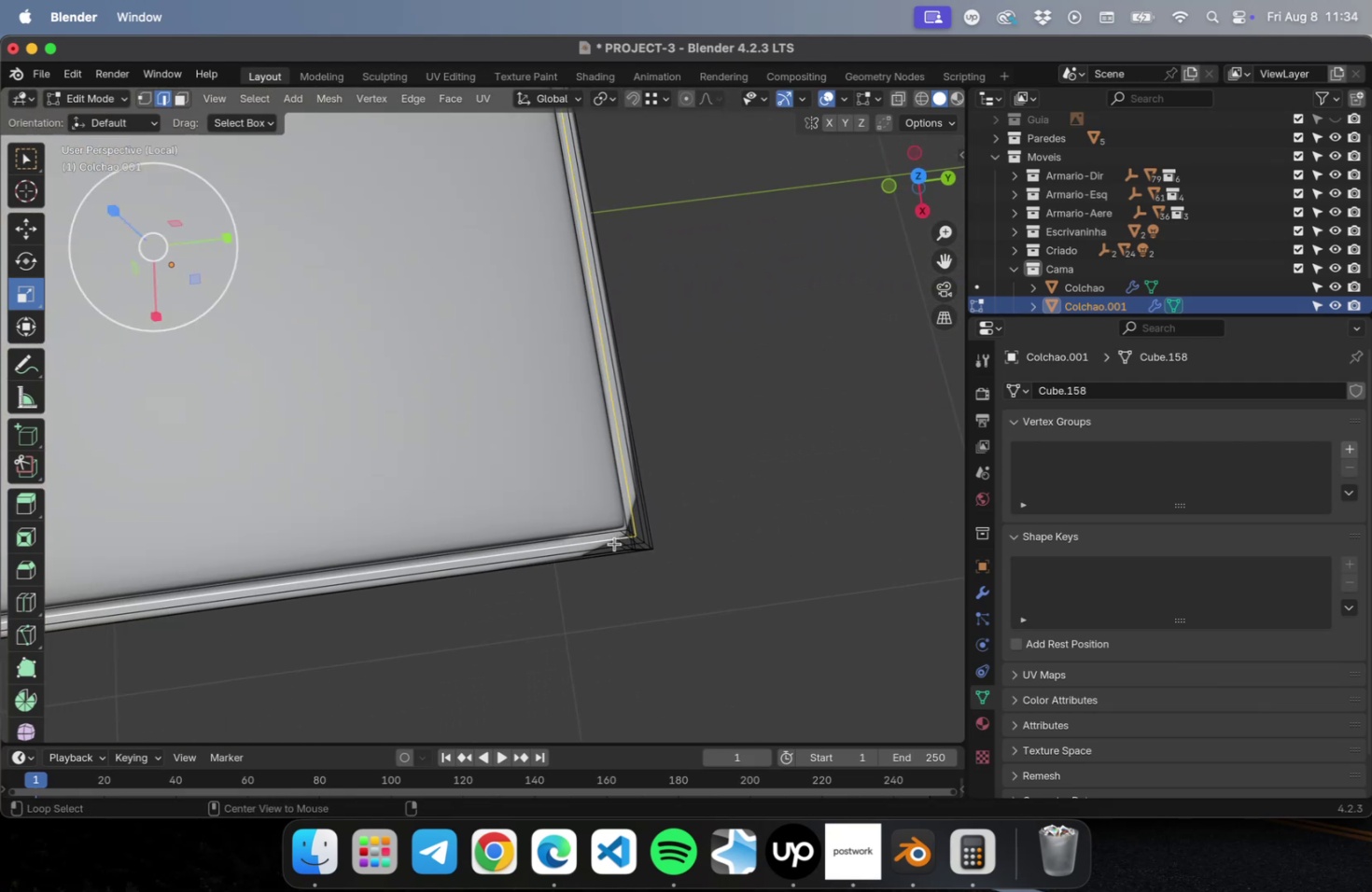 
left_click([614, 544])
 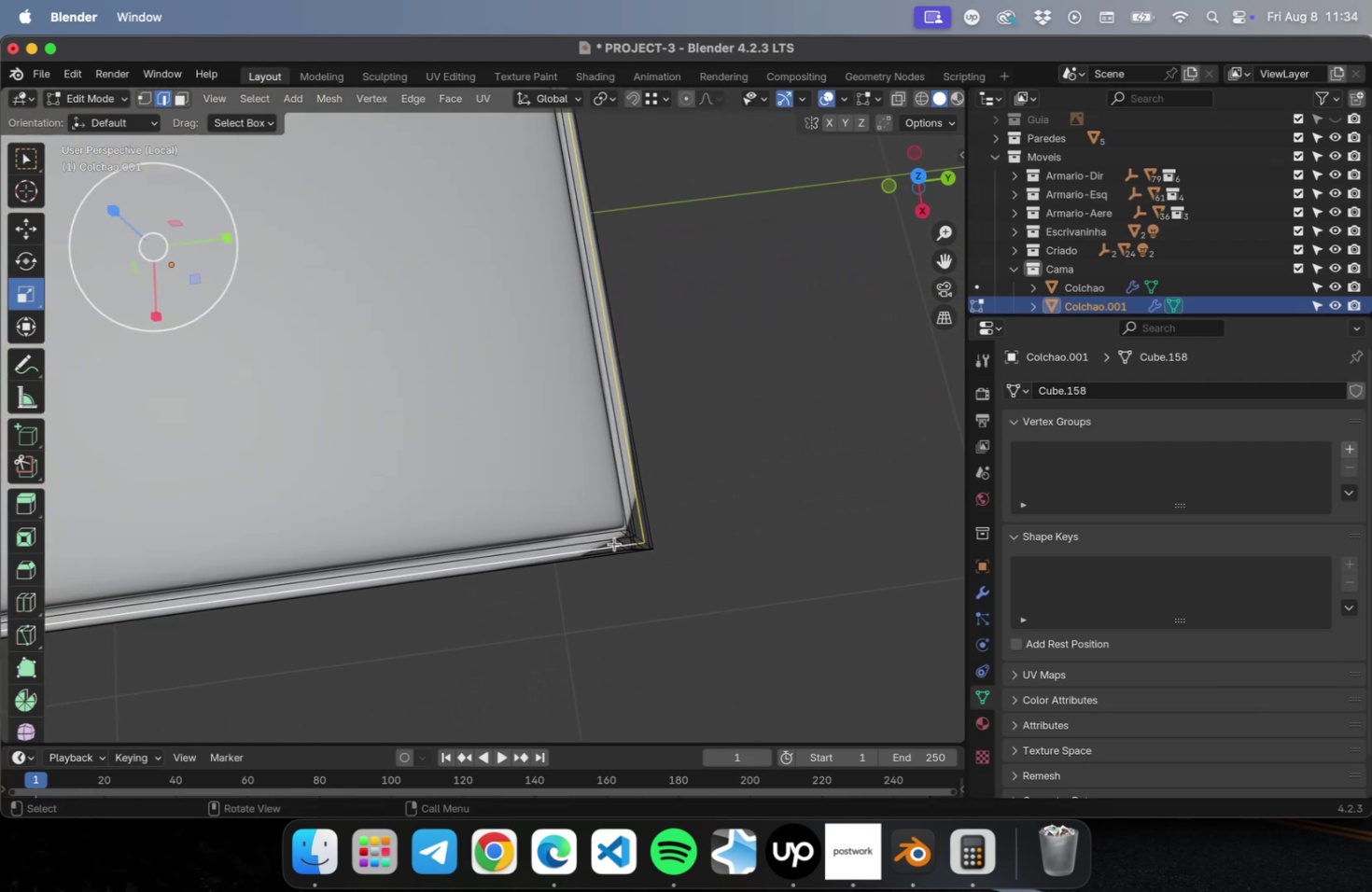 
key(NumLock)
 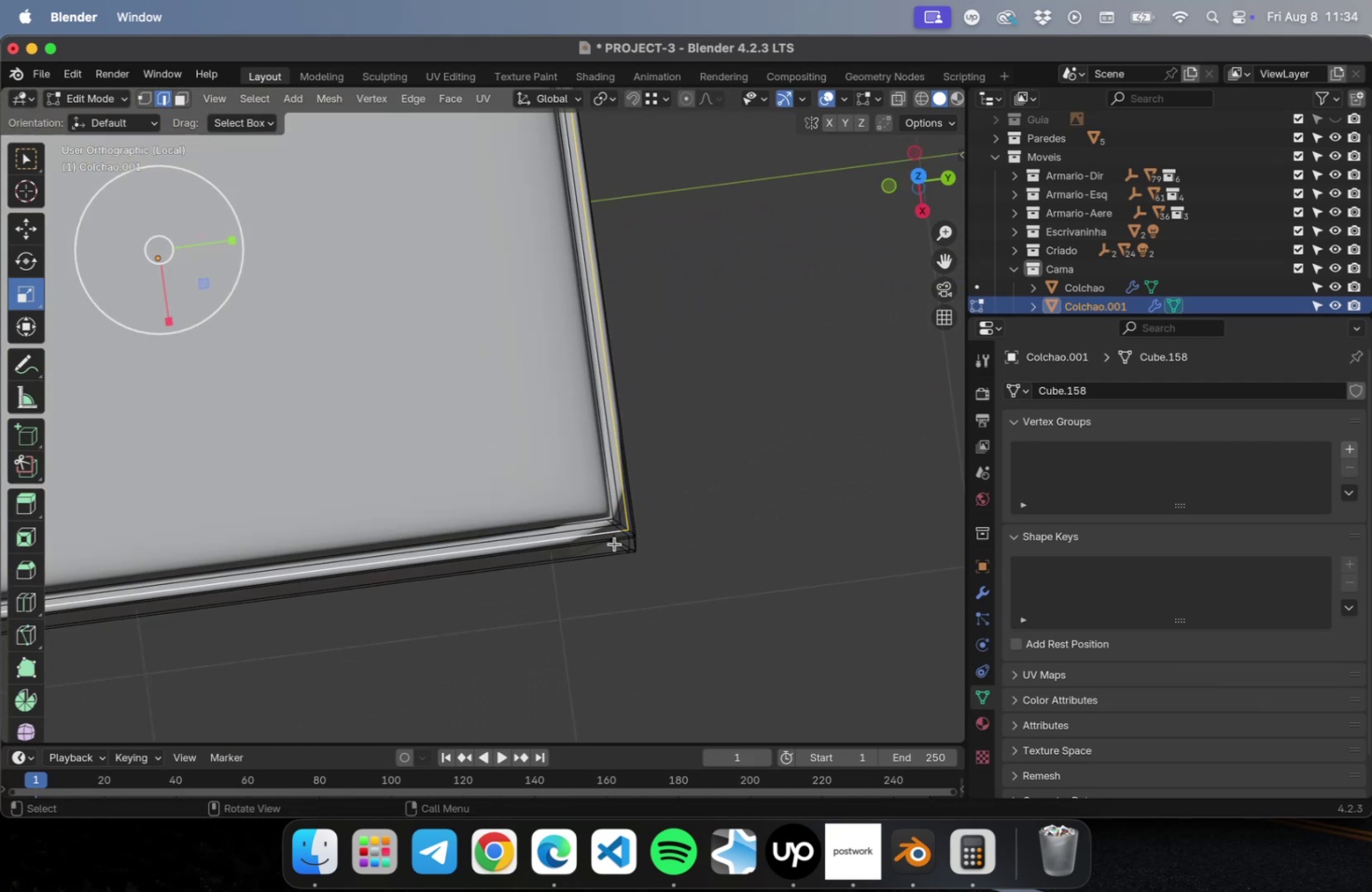 
key(Numpad7)
 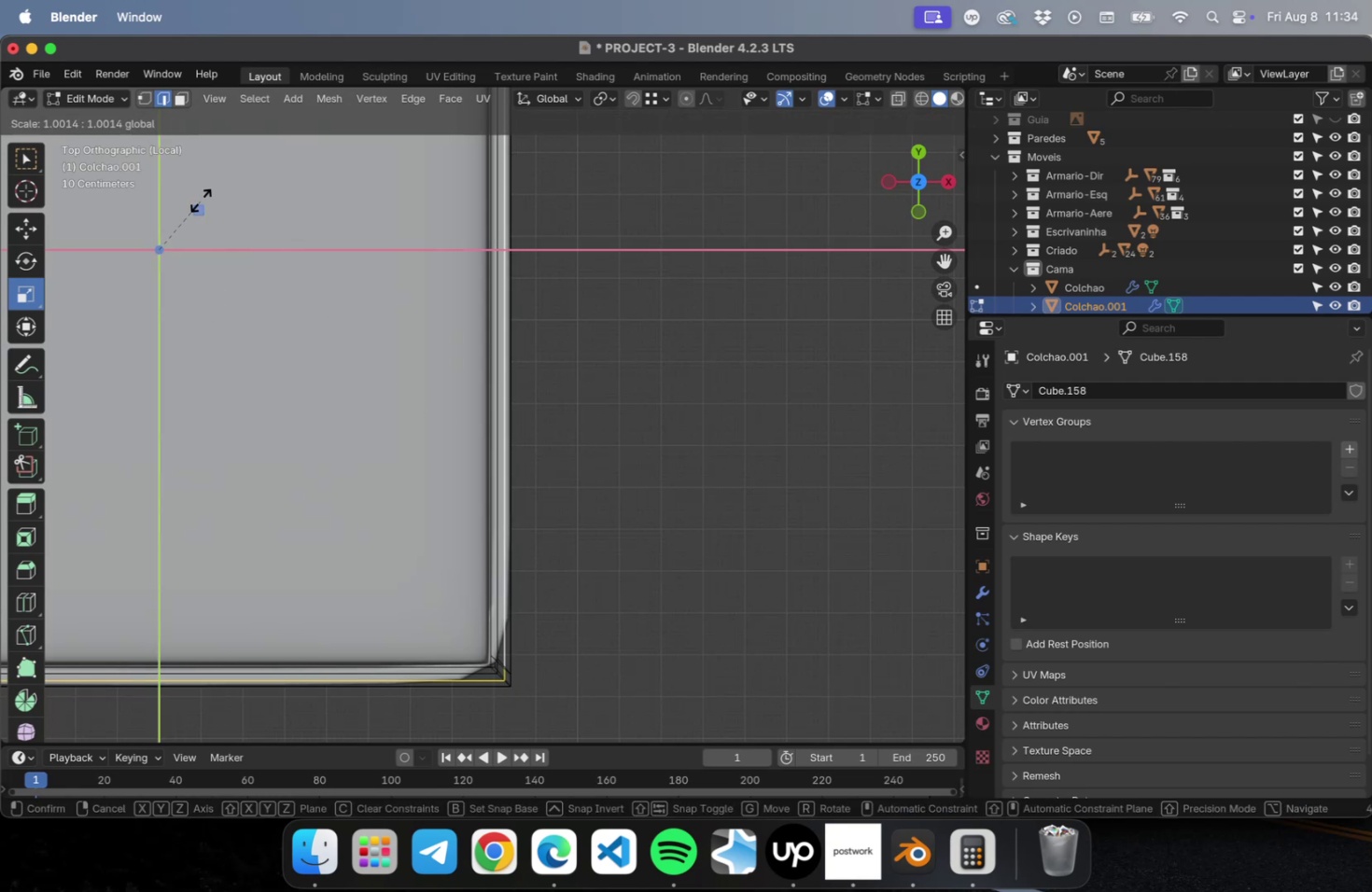 
scroll: coordinate [526, 454], scroll_direction: down, amount: 1.0
 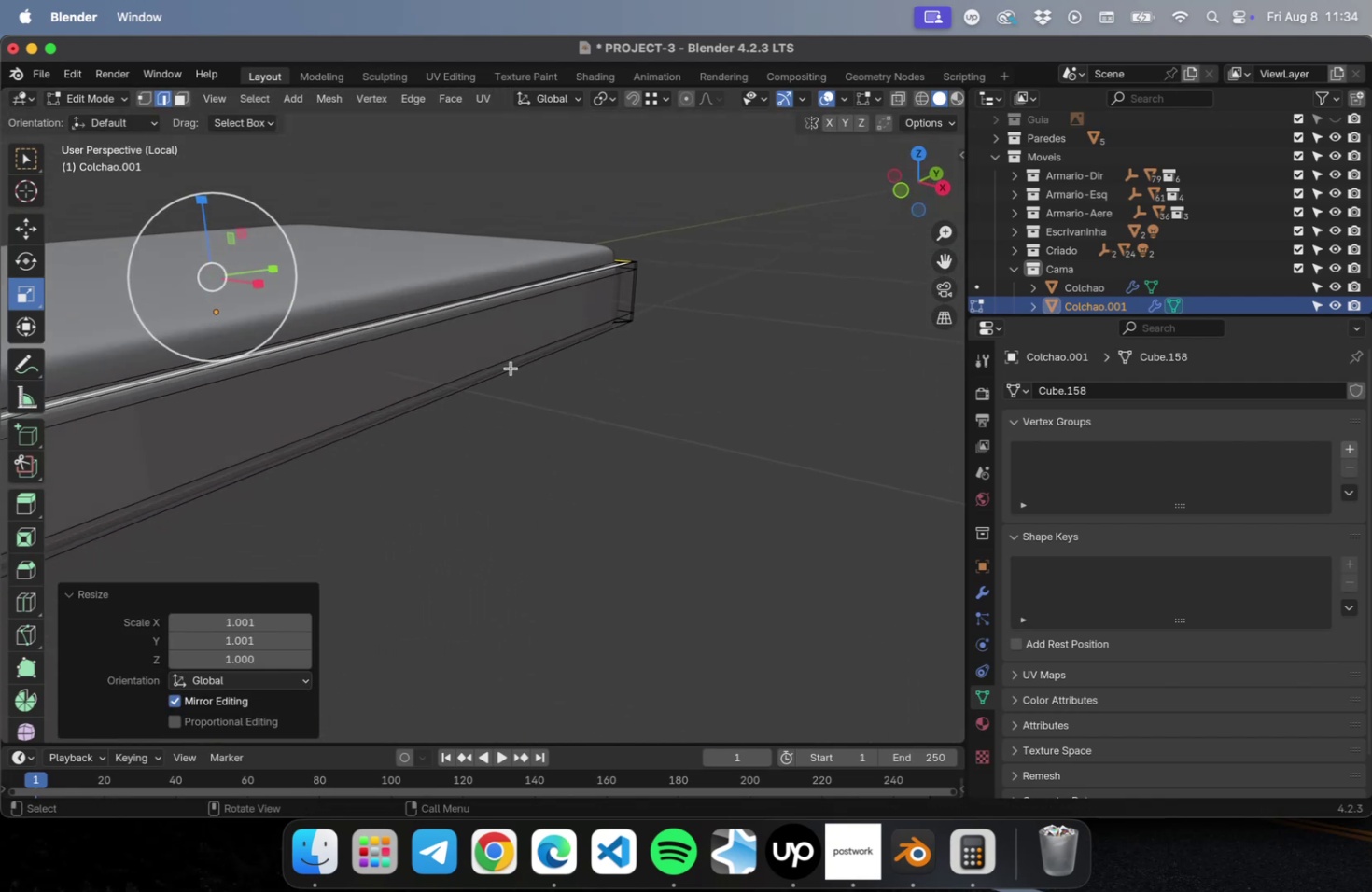 
key(Tab)
 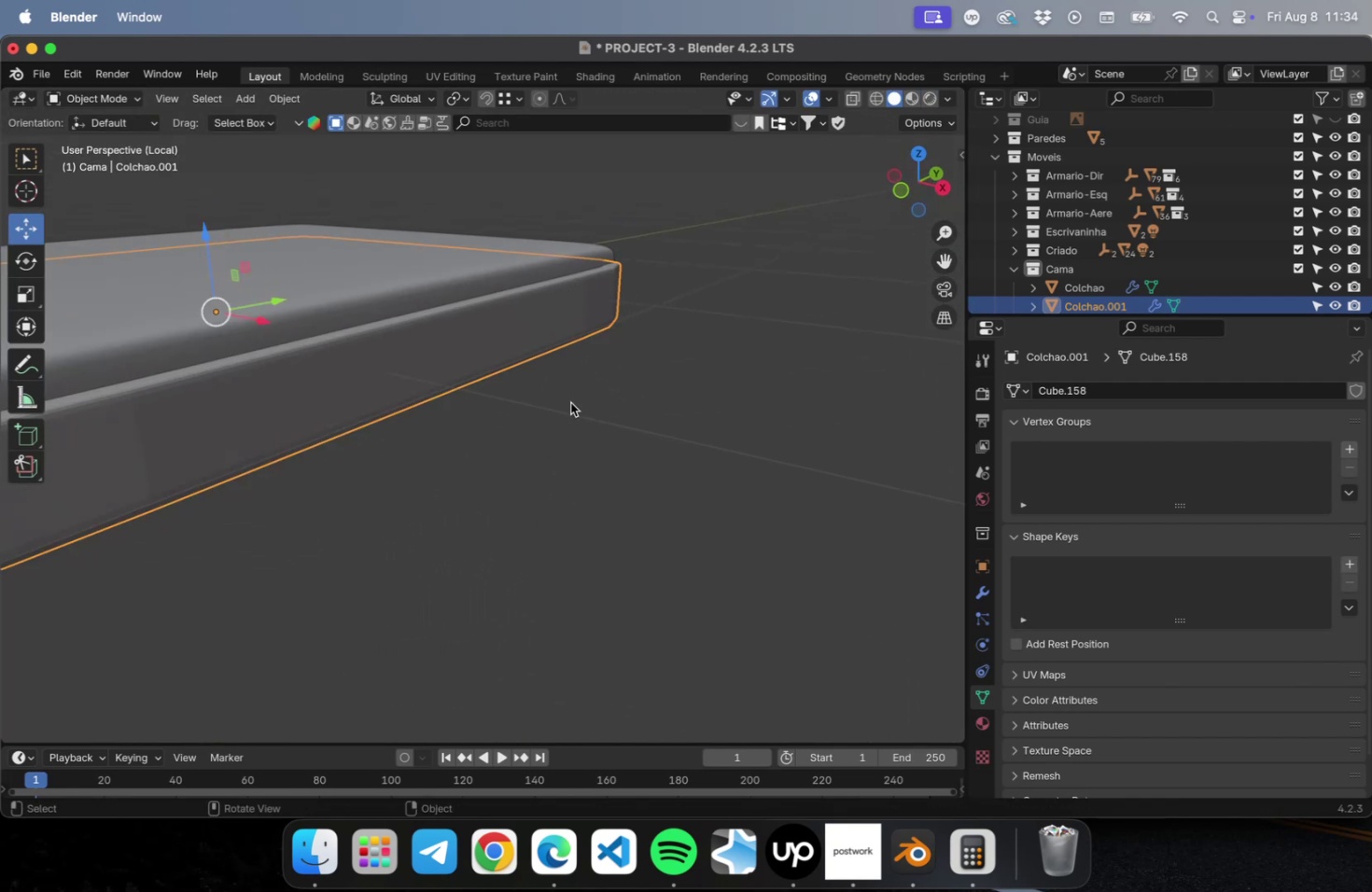 
left_click([572, 402])
 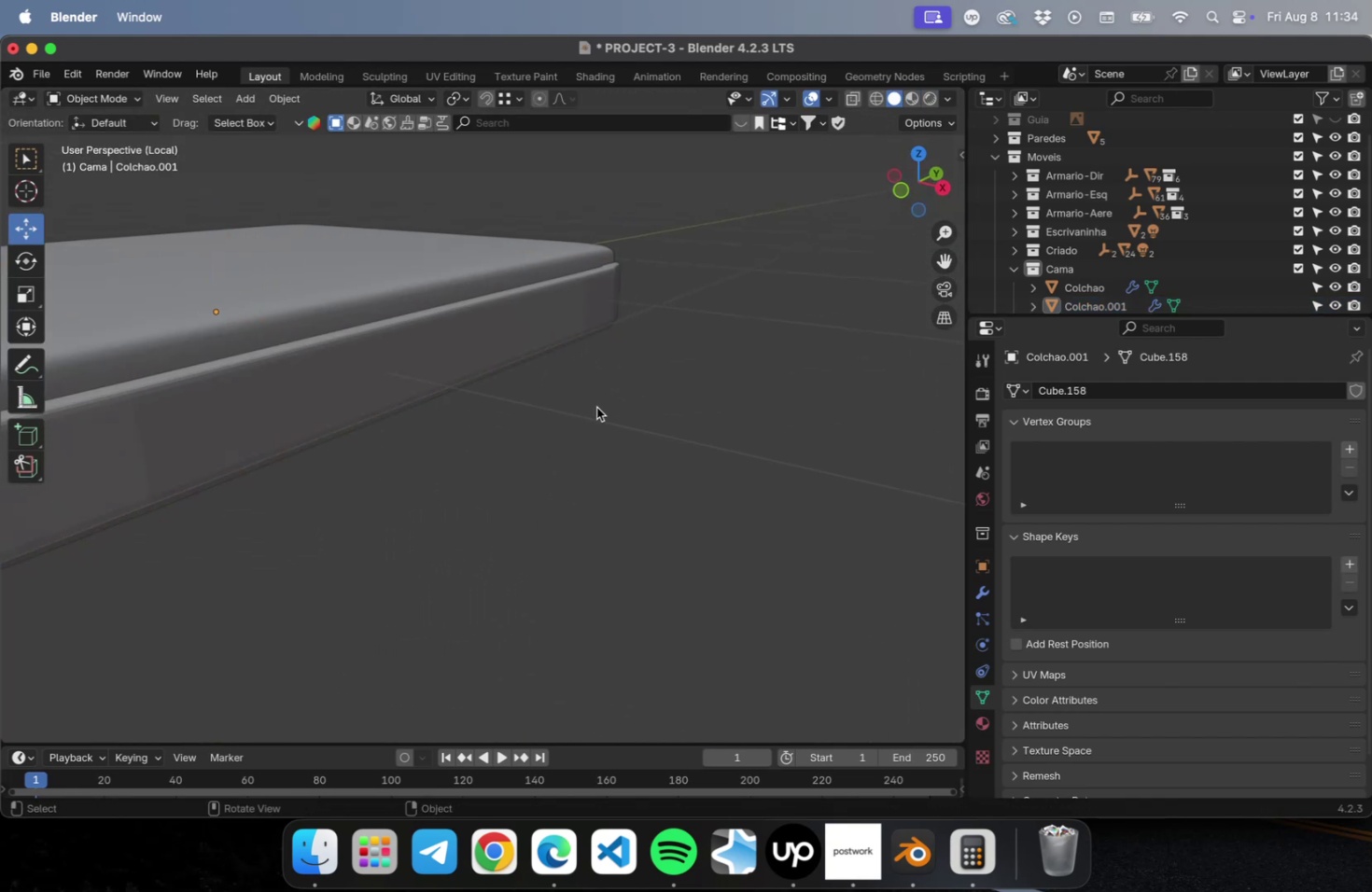 
key(Meta+CommandLeft)
 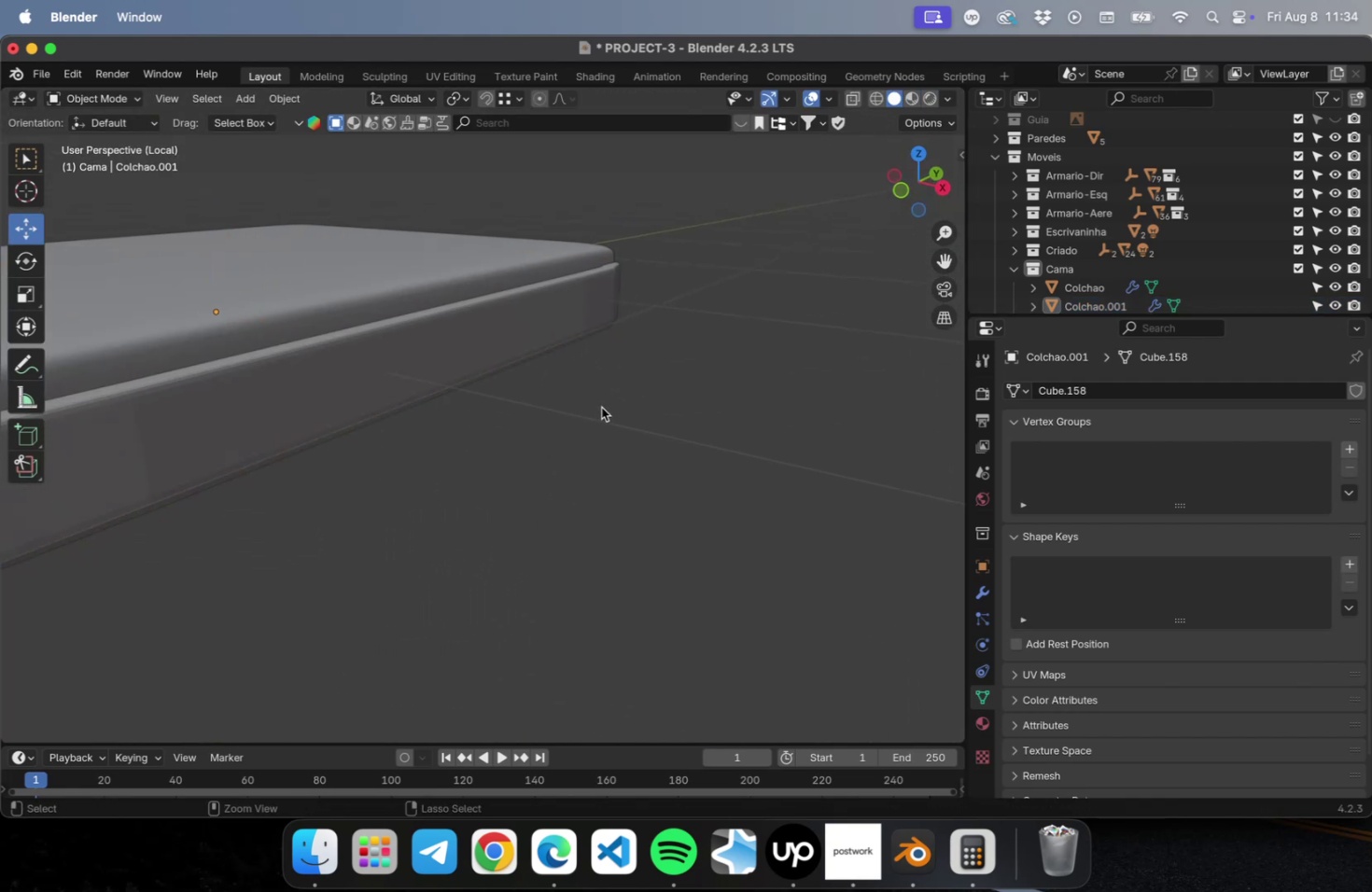 
key(Meta+S)
 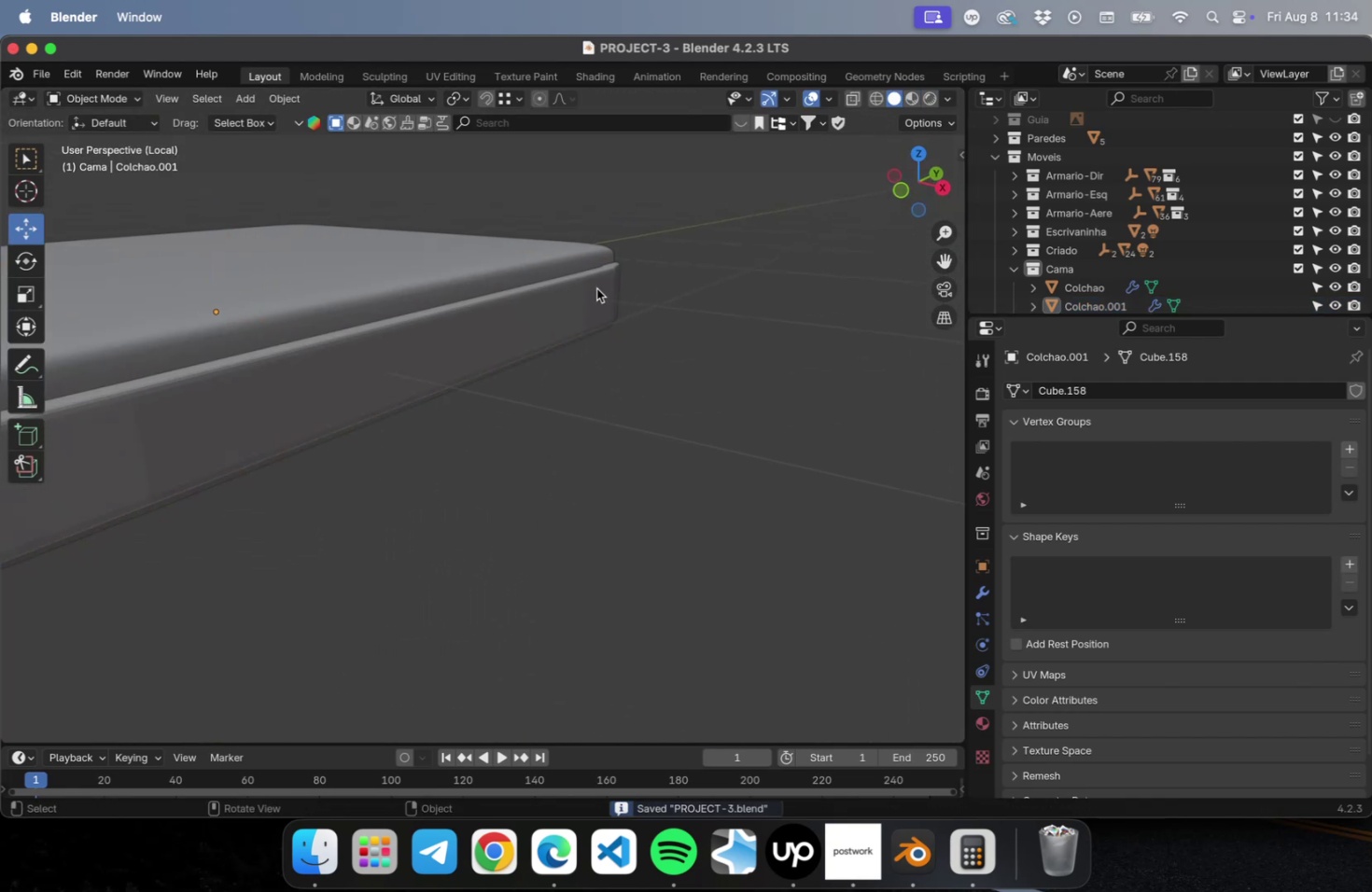 
left_click([590, 288])
 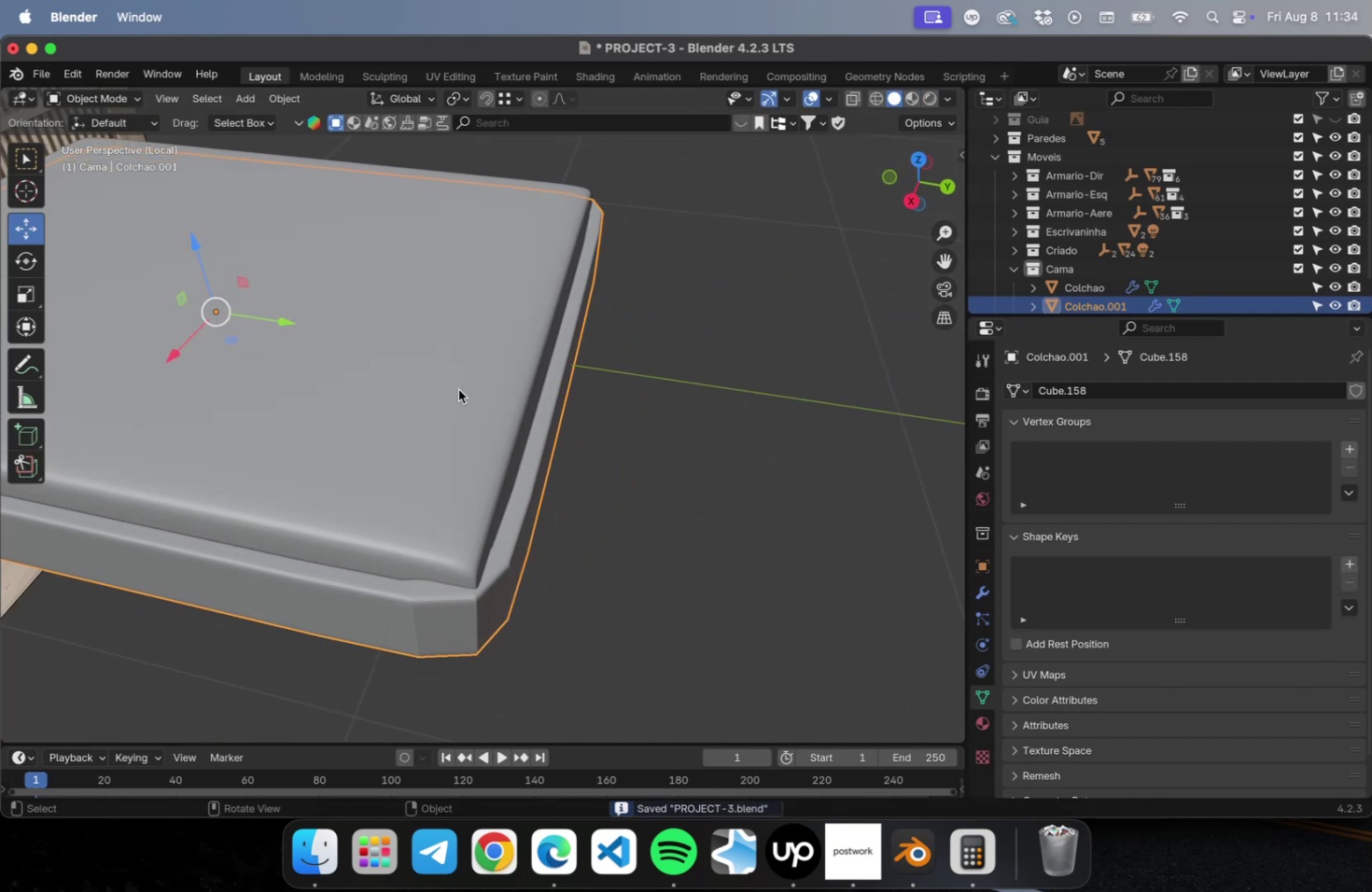 
key(NumLock)
 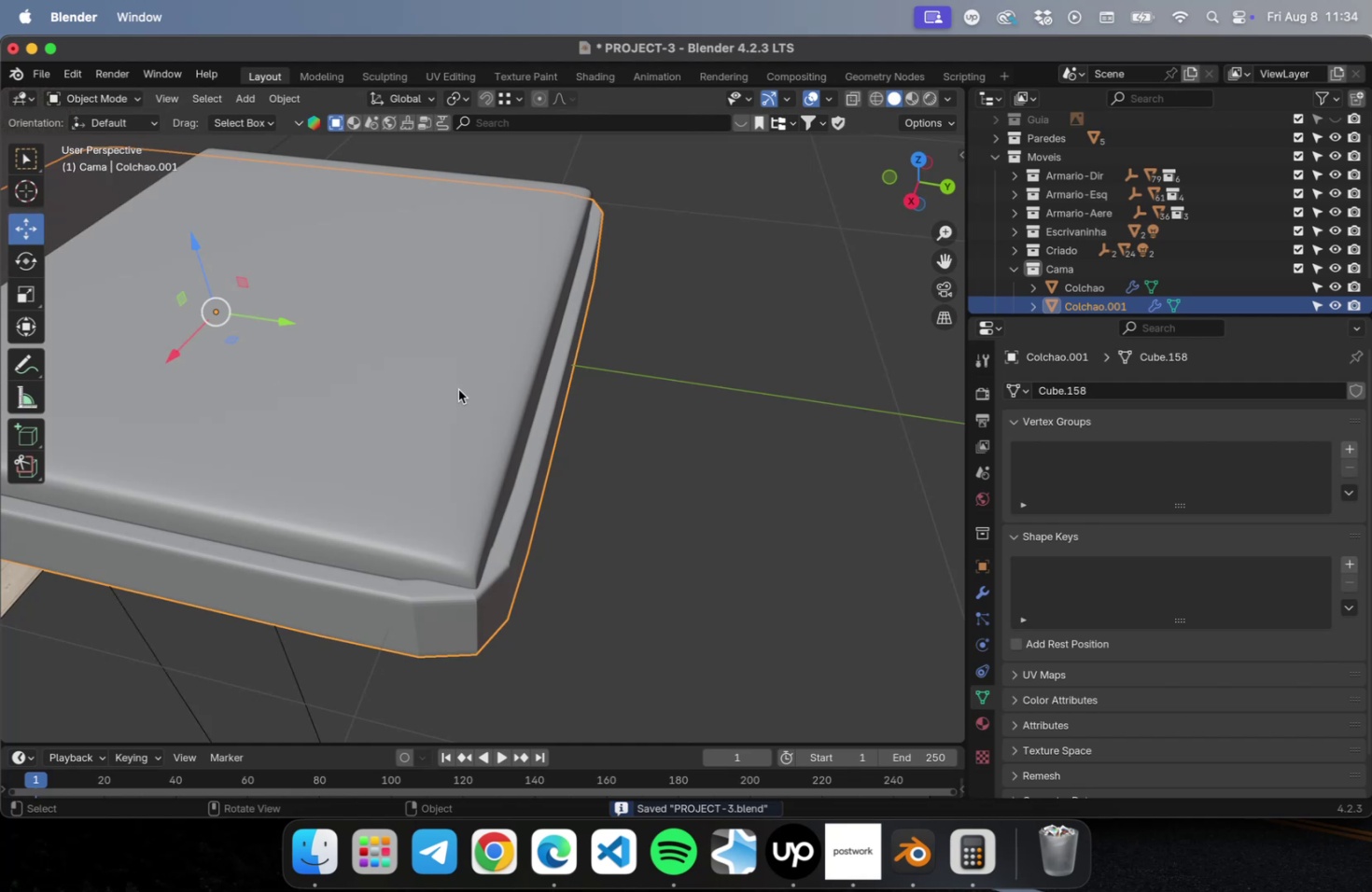 
key(NumpadDivide)
 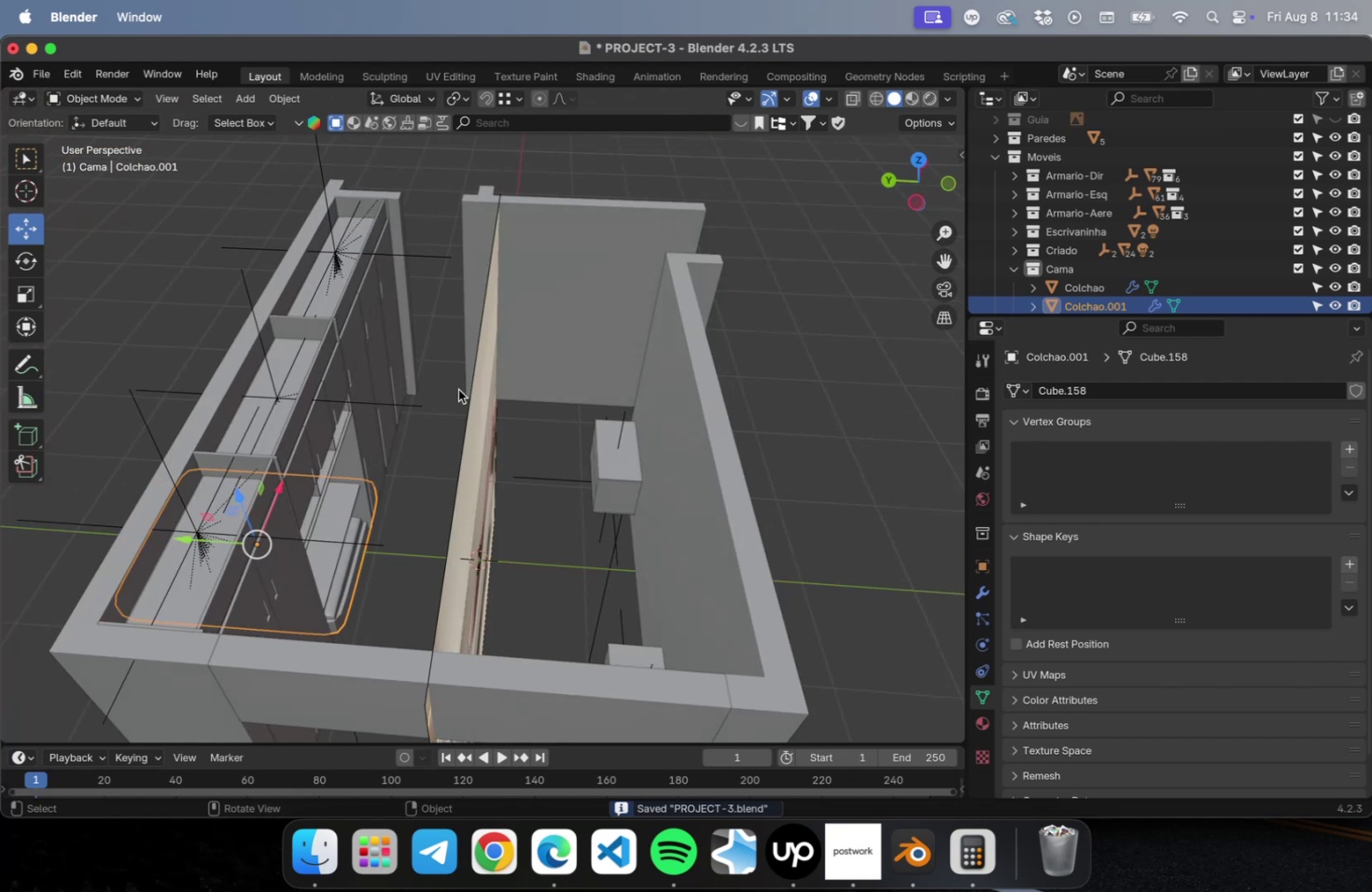 
key(NumLock)
 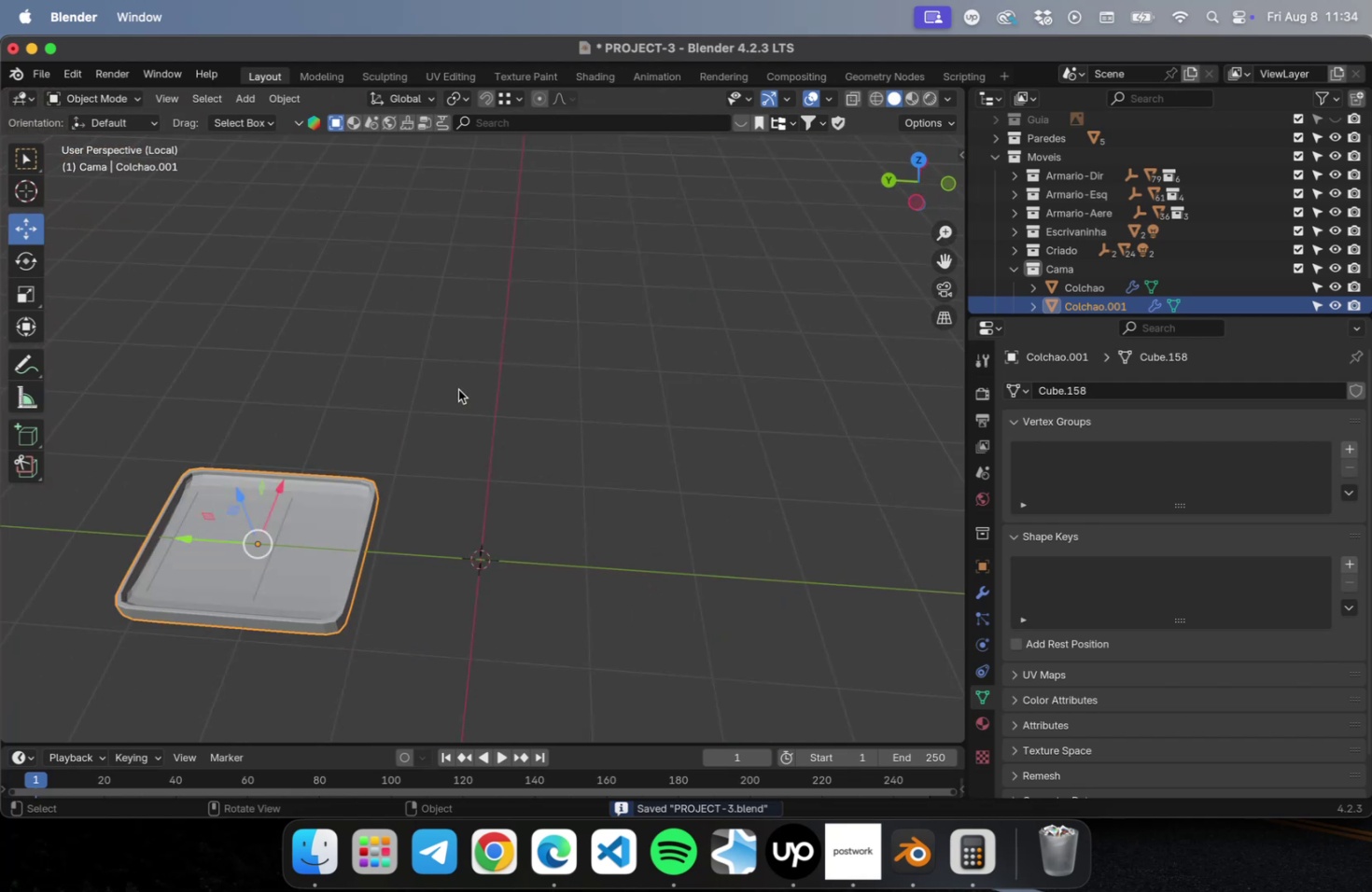 
key(NumpadDivide)
 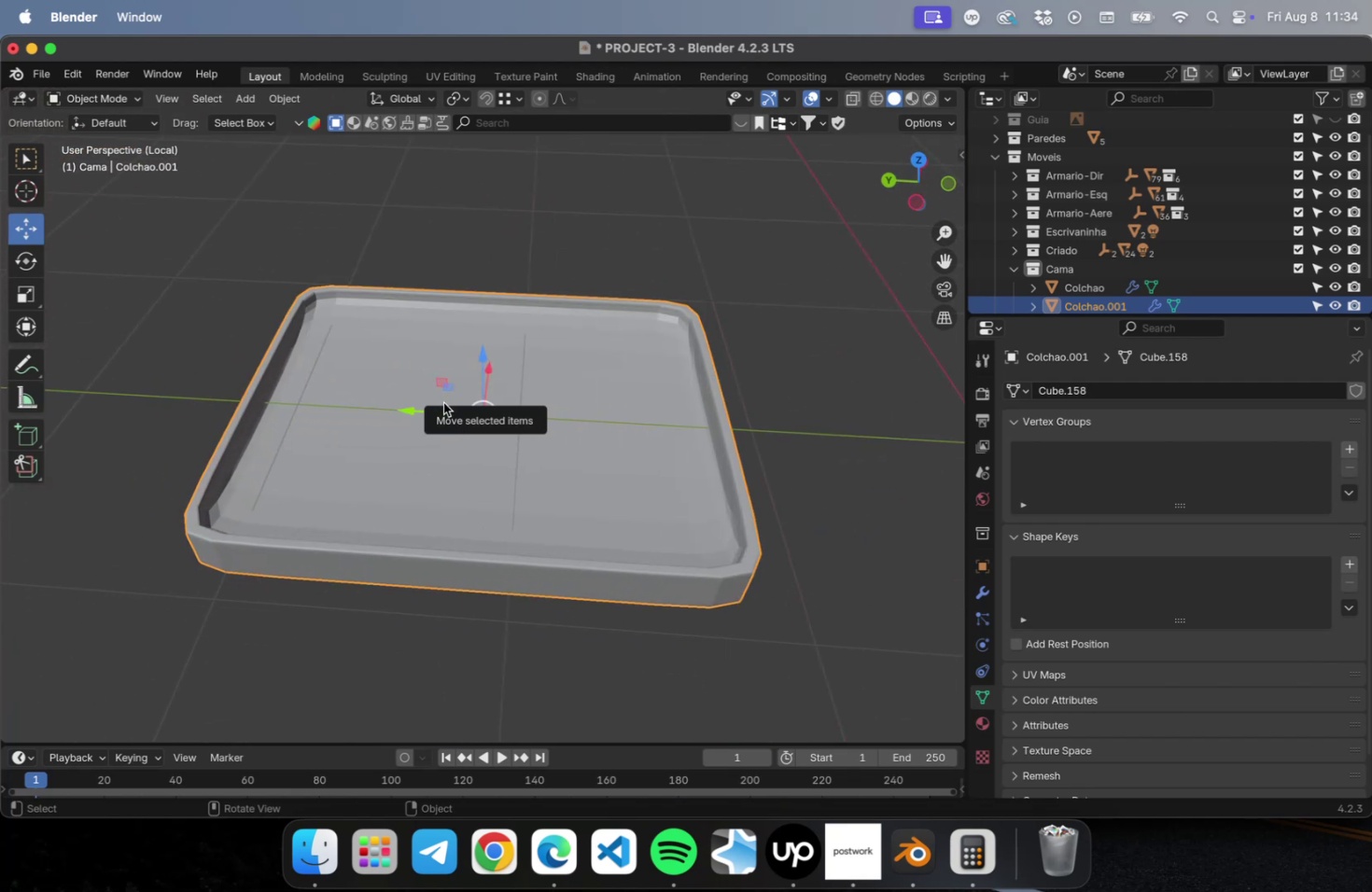 
key(NumLock)
 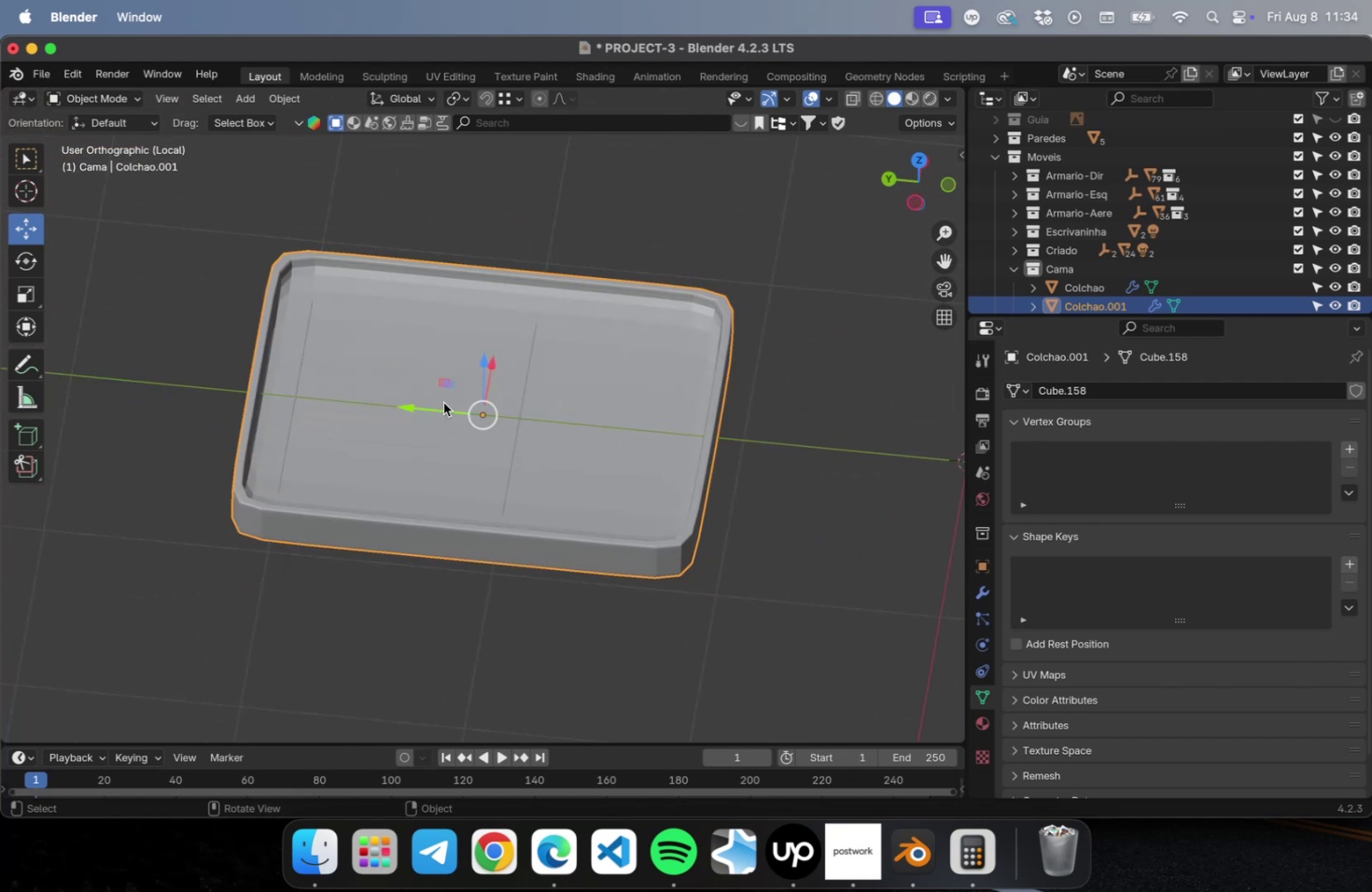 
key(Numpad7)
 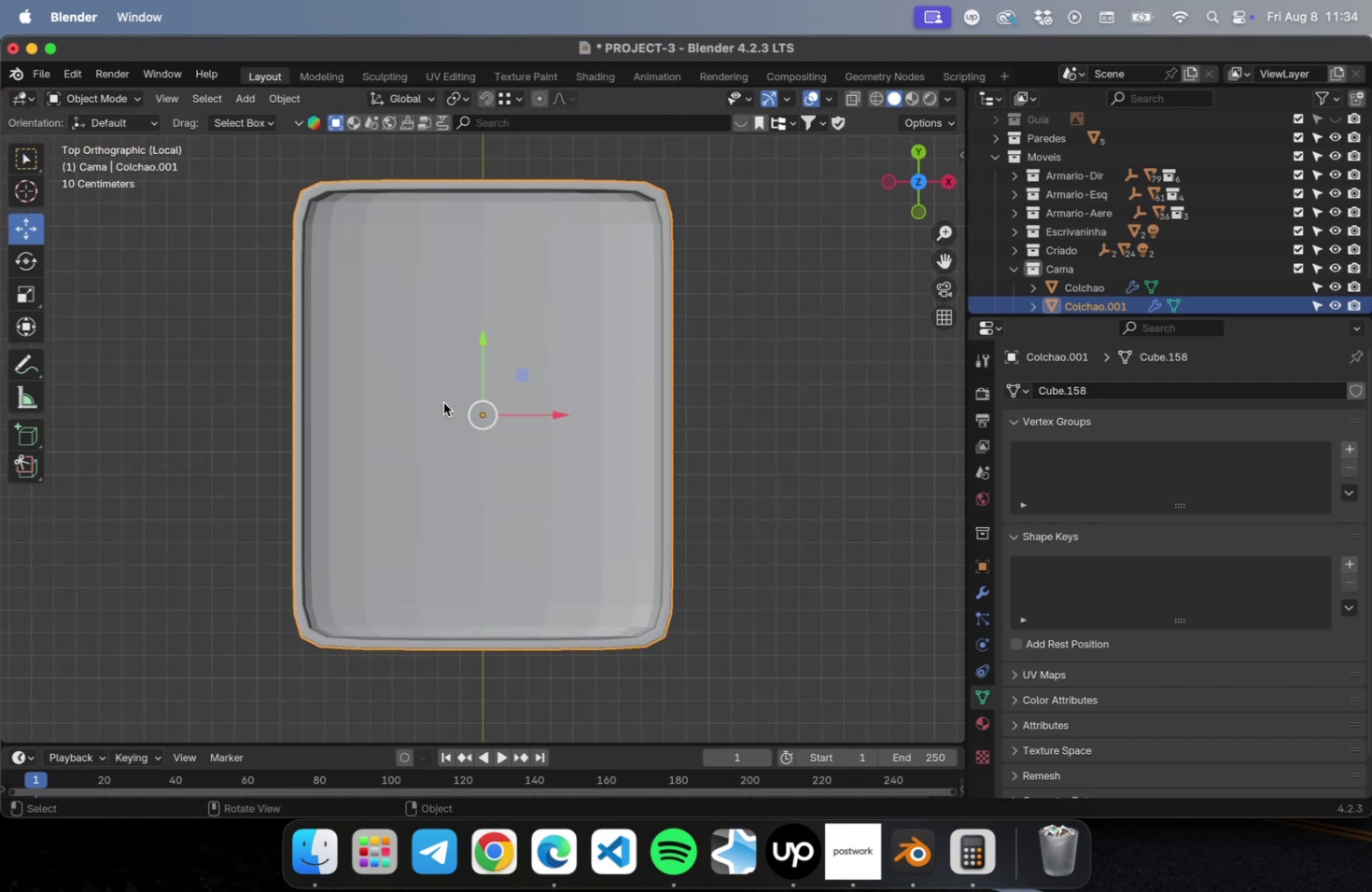 
key(Tab)
 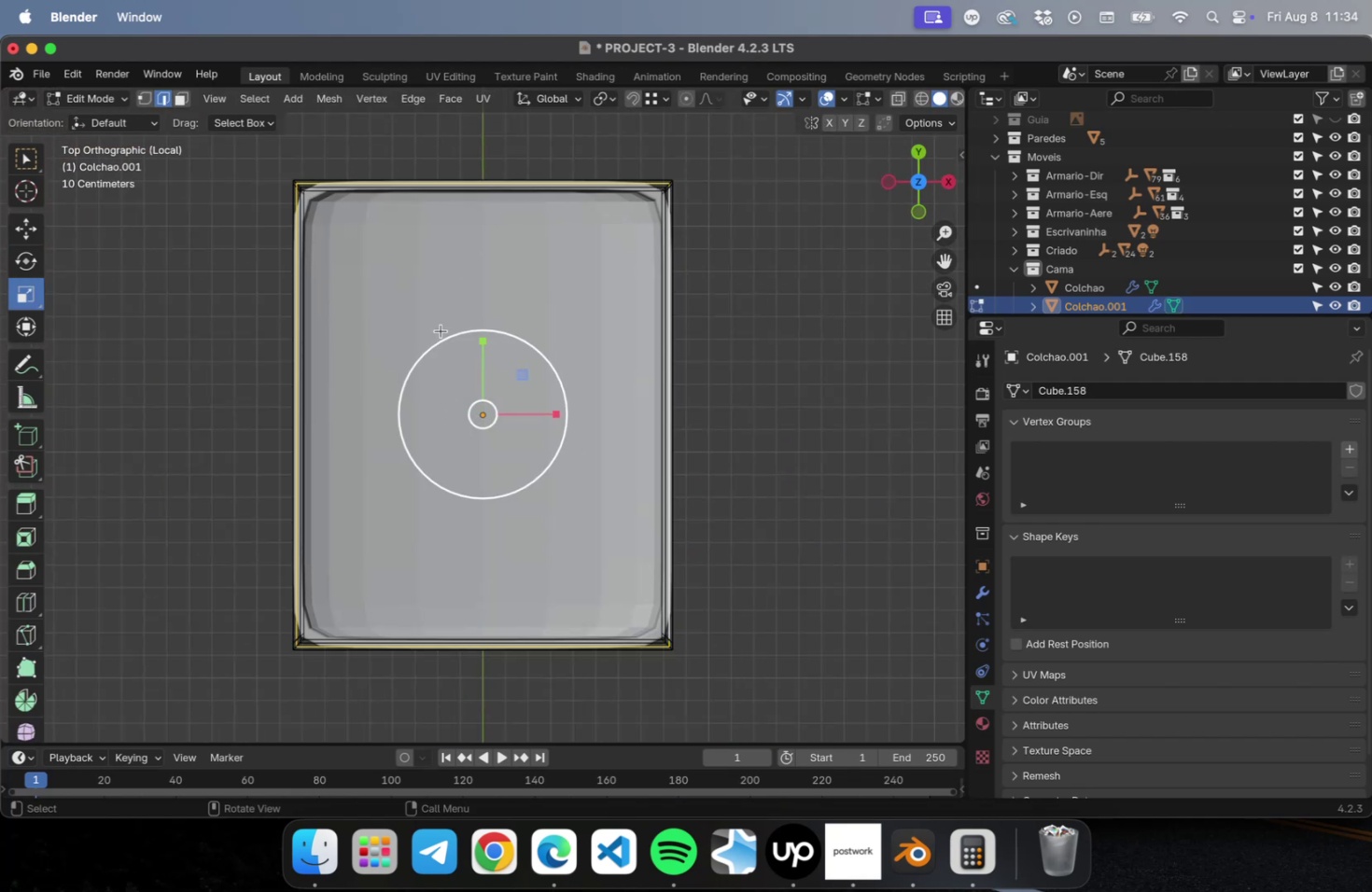 
key(Meta+R)
 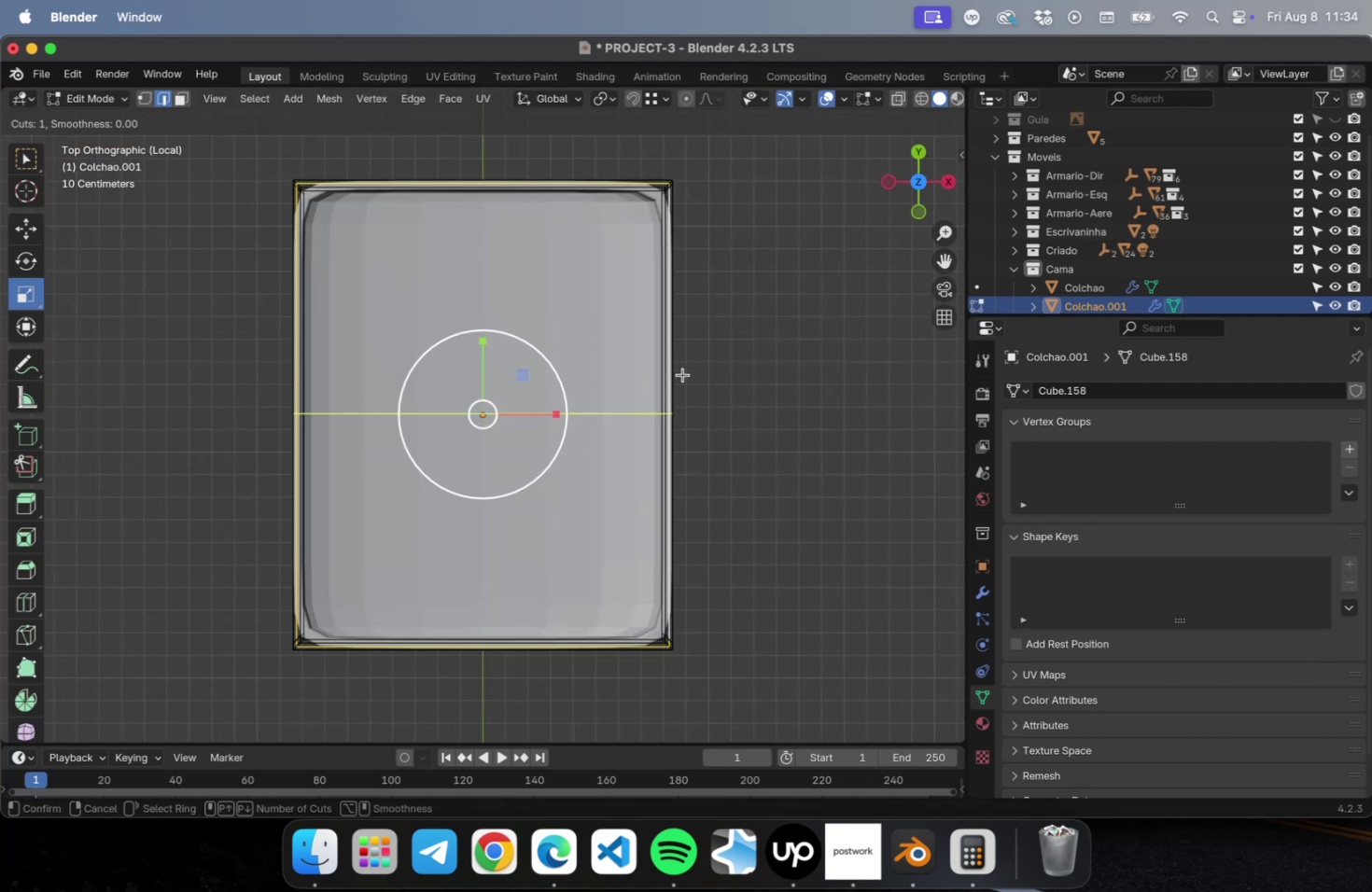 
left_click([680, 375])
 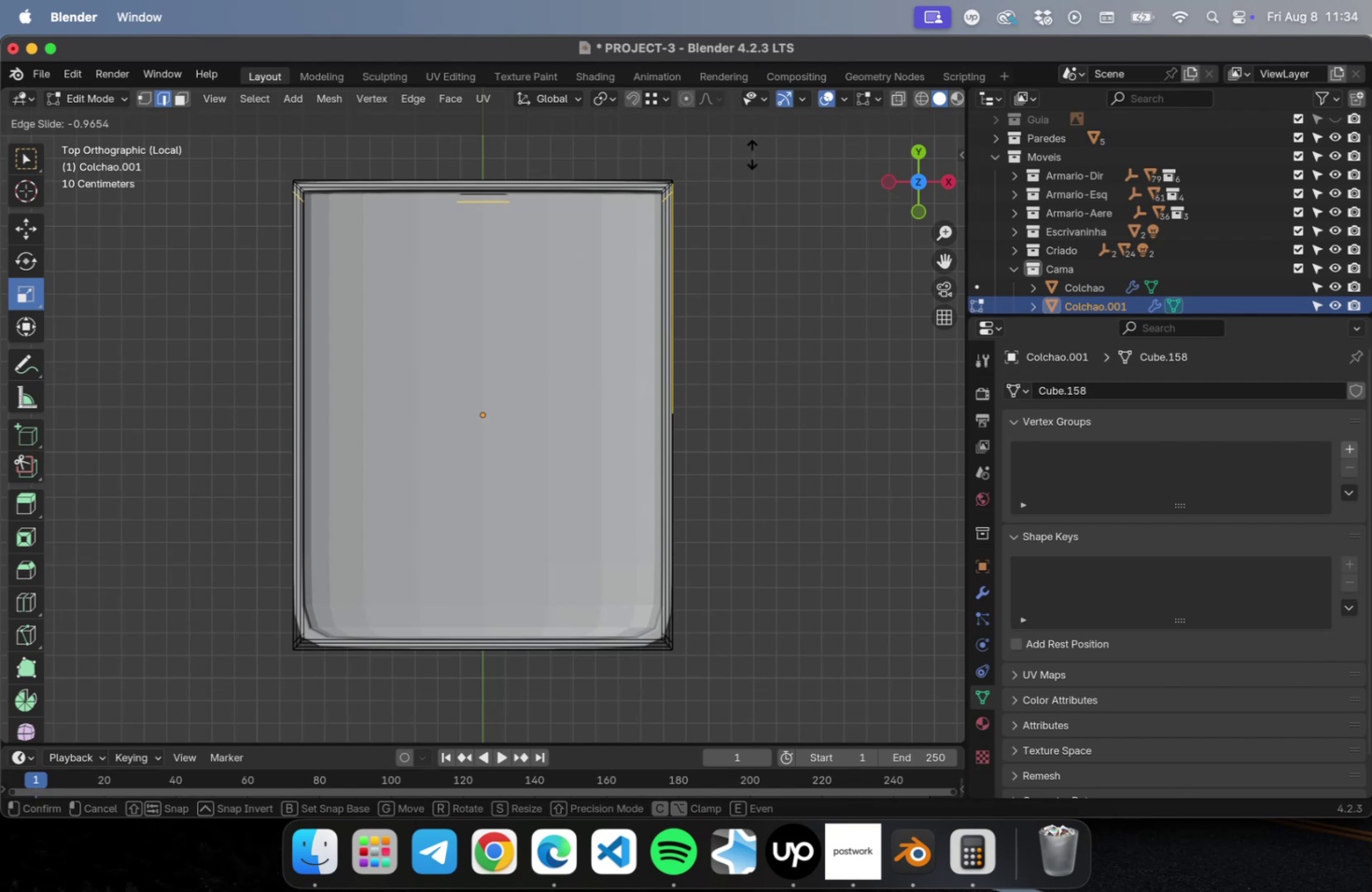 
left_click([750, 152])
 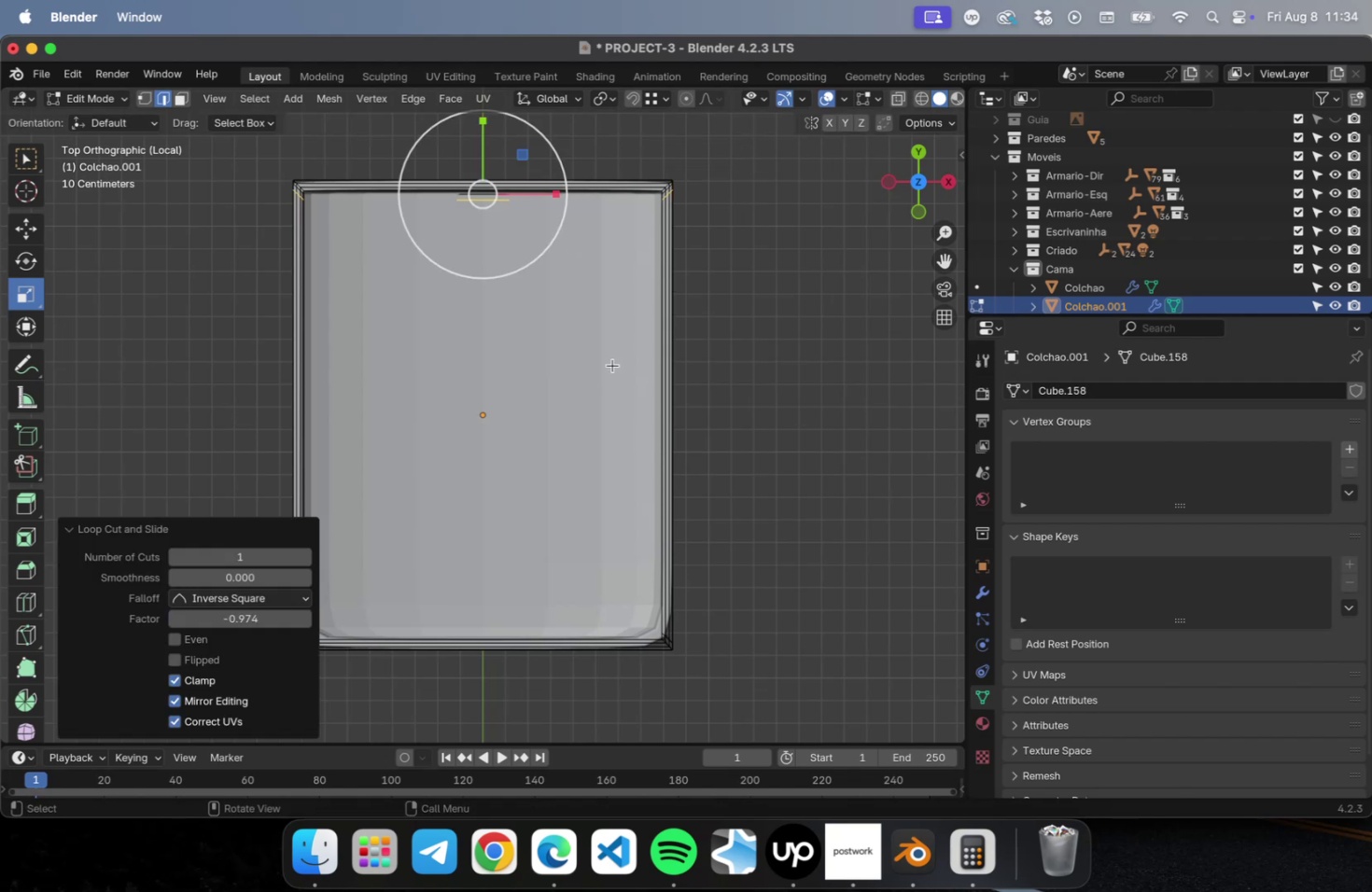 
key(Meta+CommandLeft)
 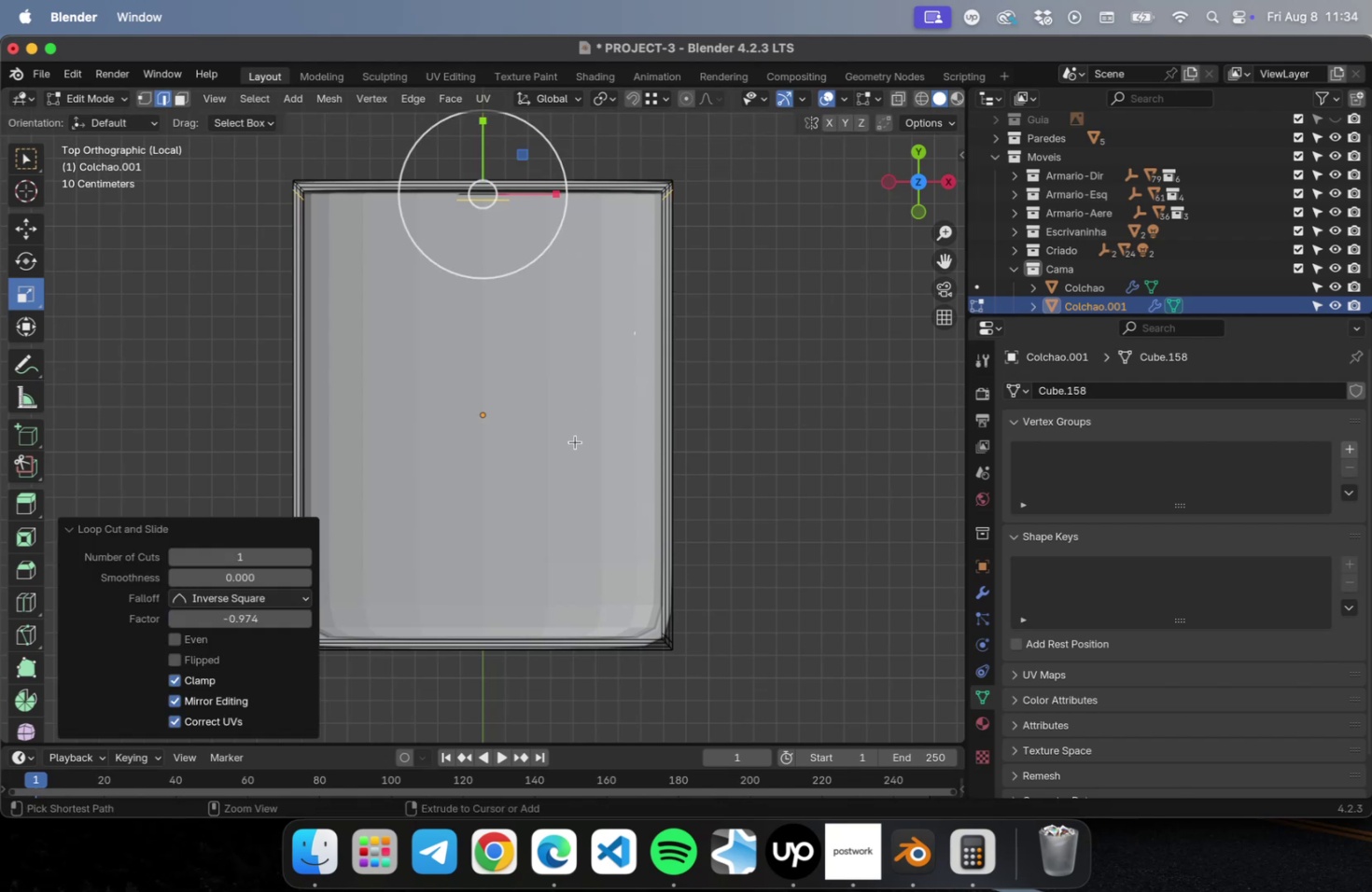 
key(Meta+R)
 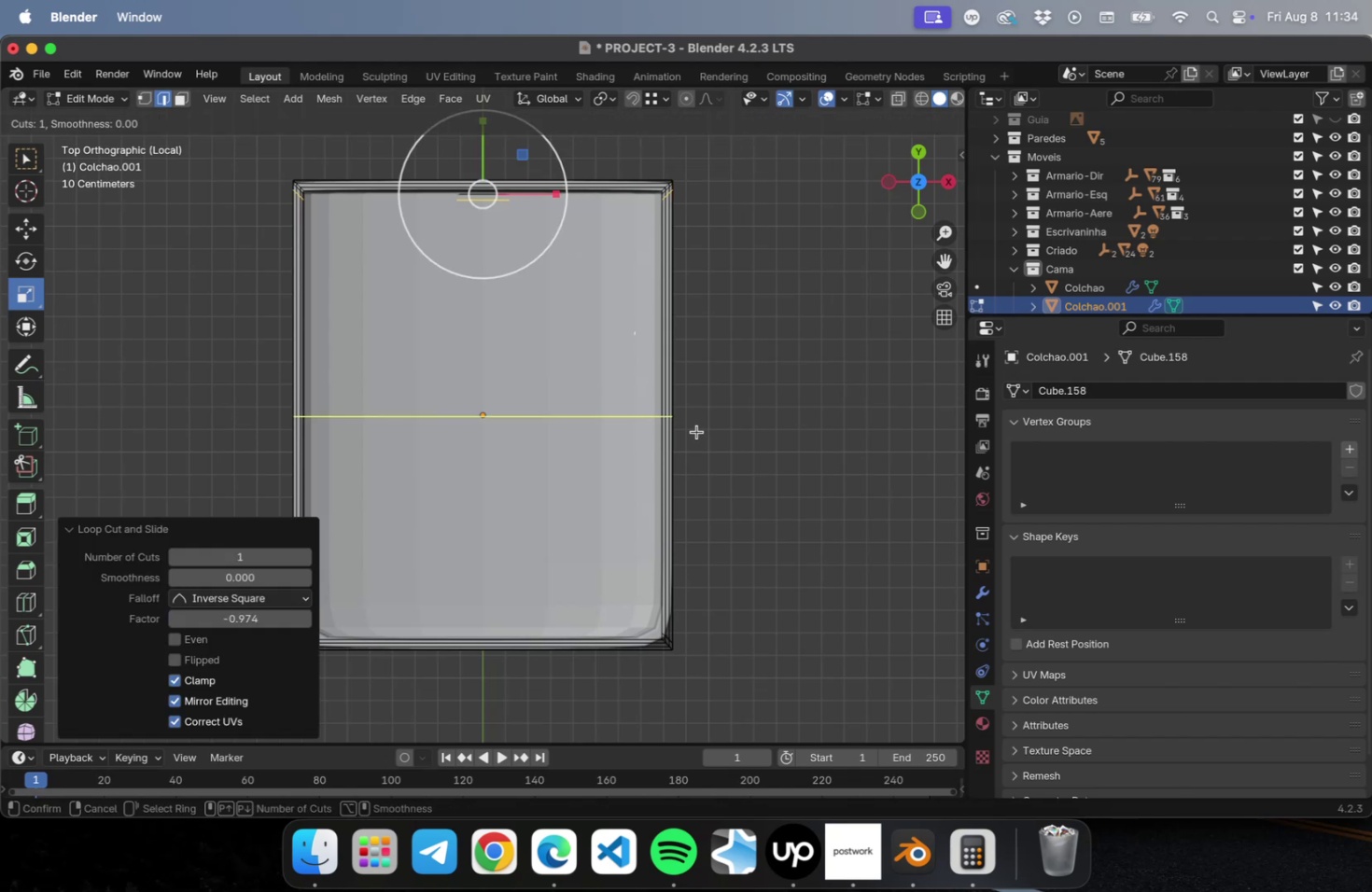 
left_click([693, 432])
 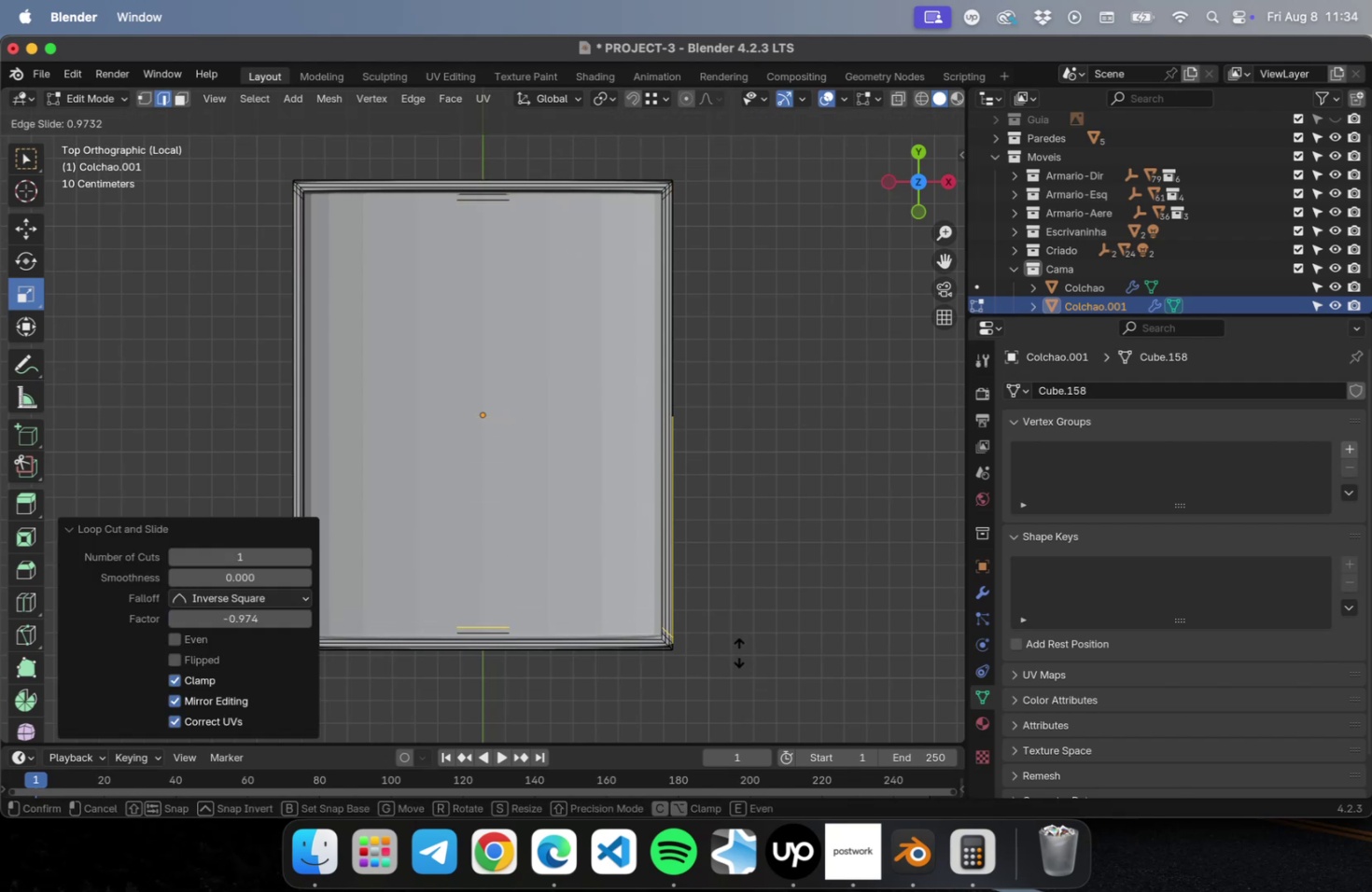 
left_click([738, 651])
 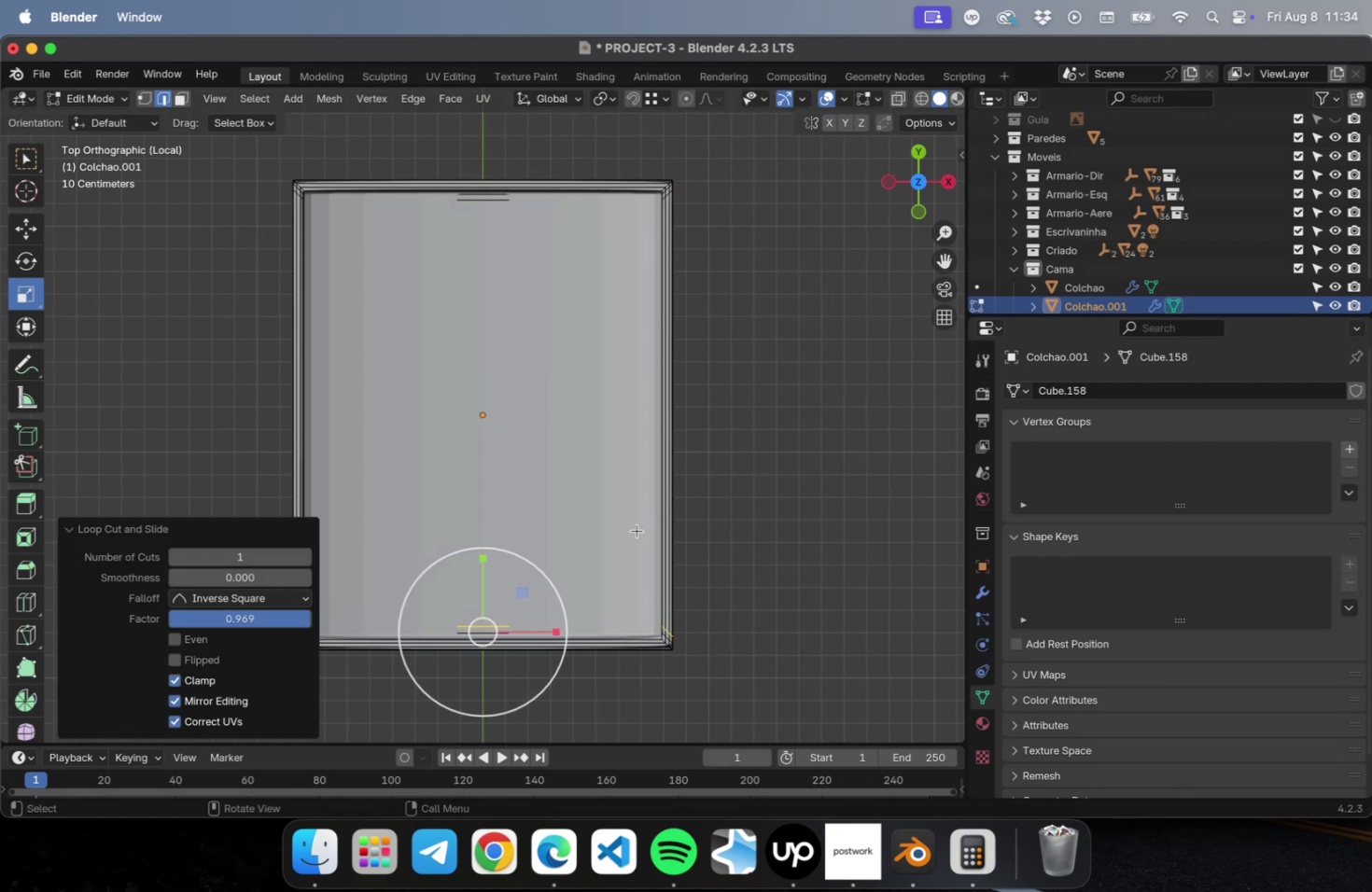 
key(Meta+R)
 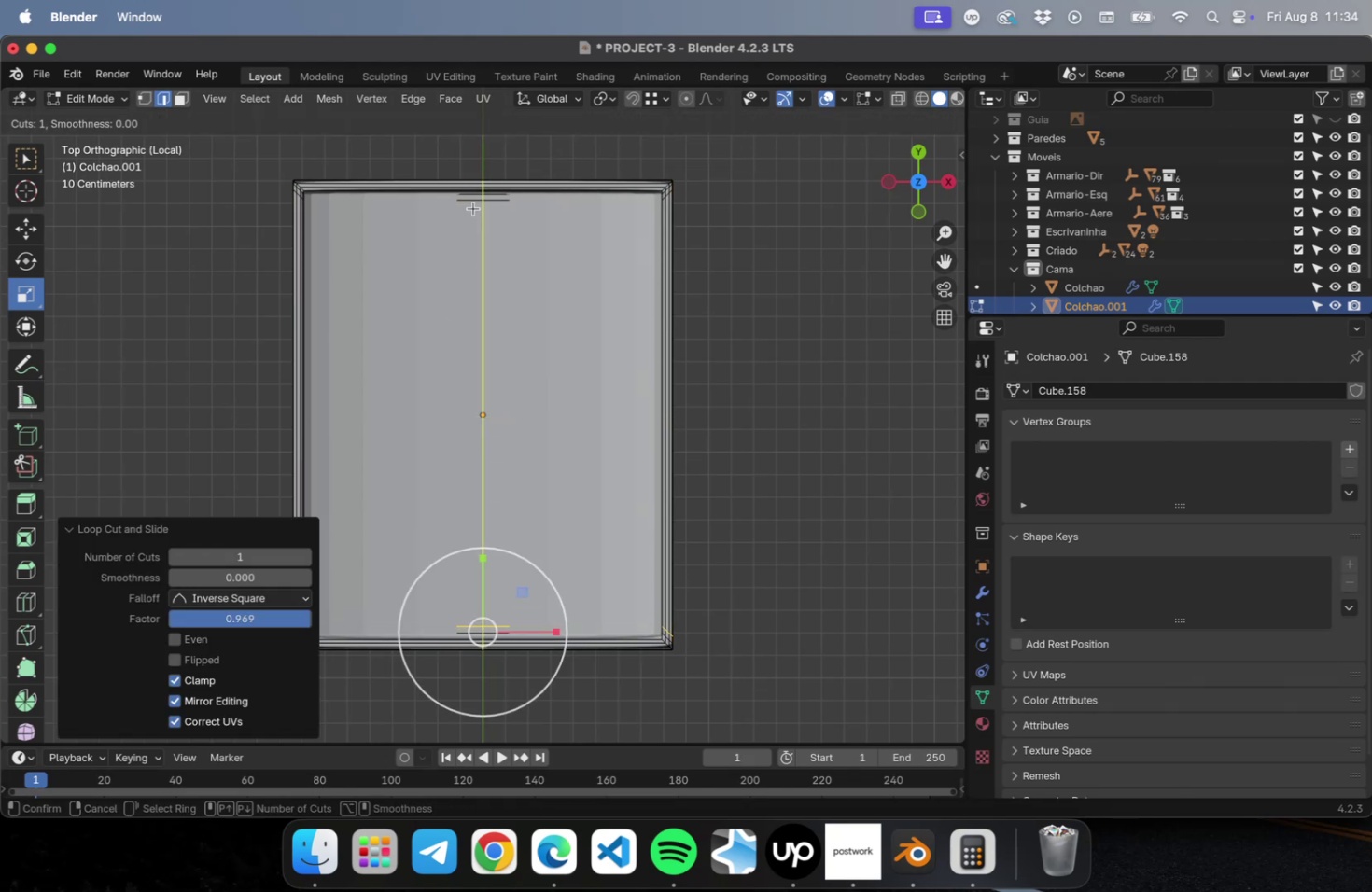 
left_click([473, 208])
 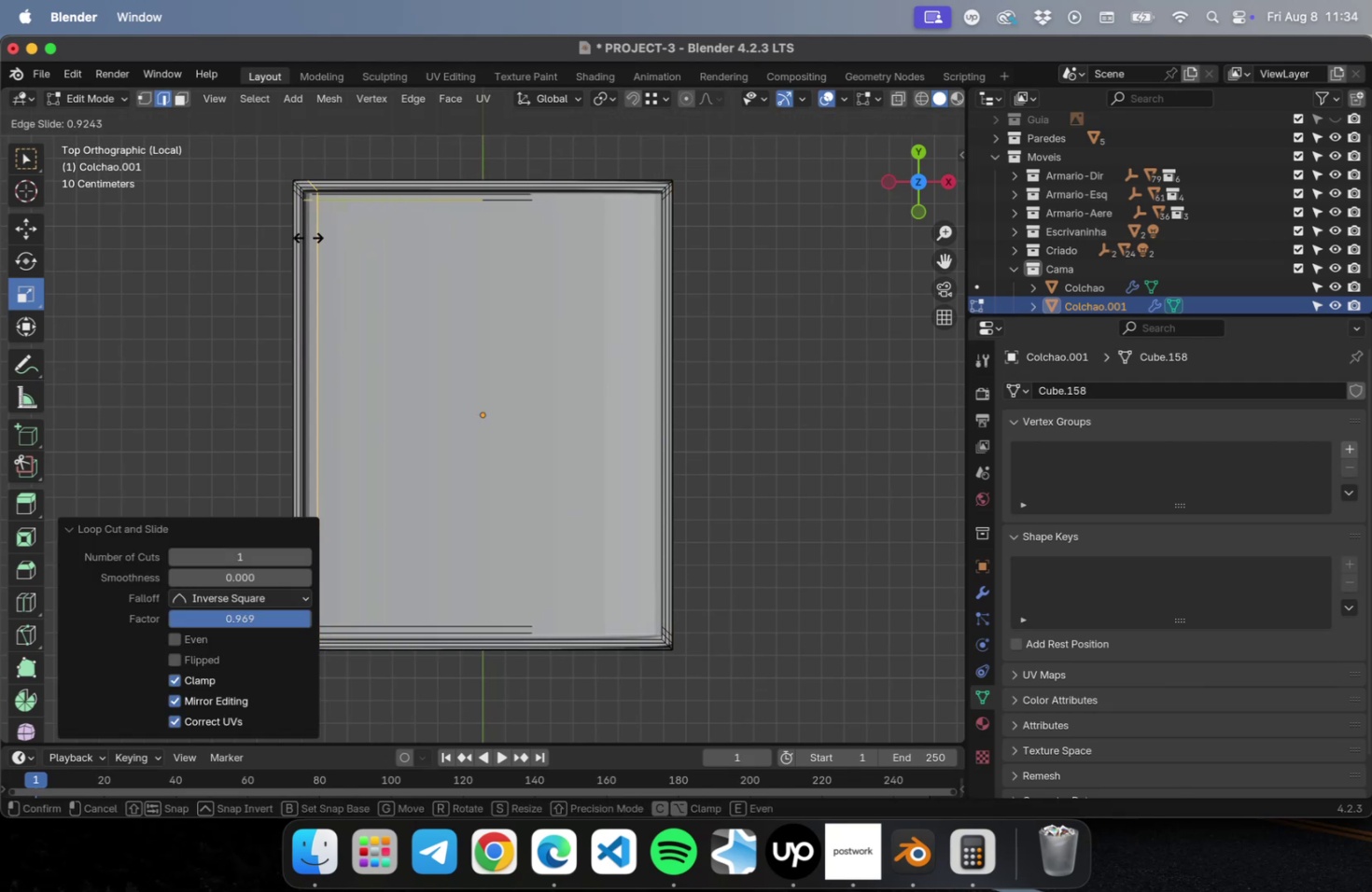 
left_click([306, 238])
 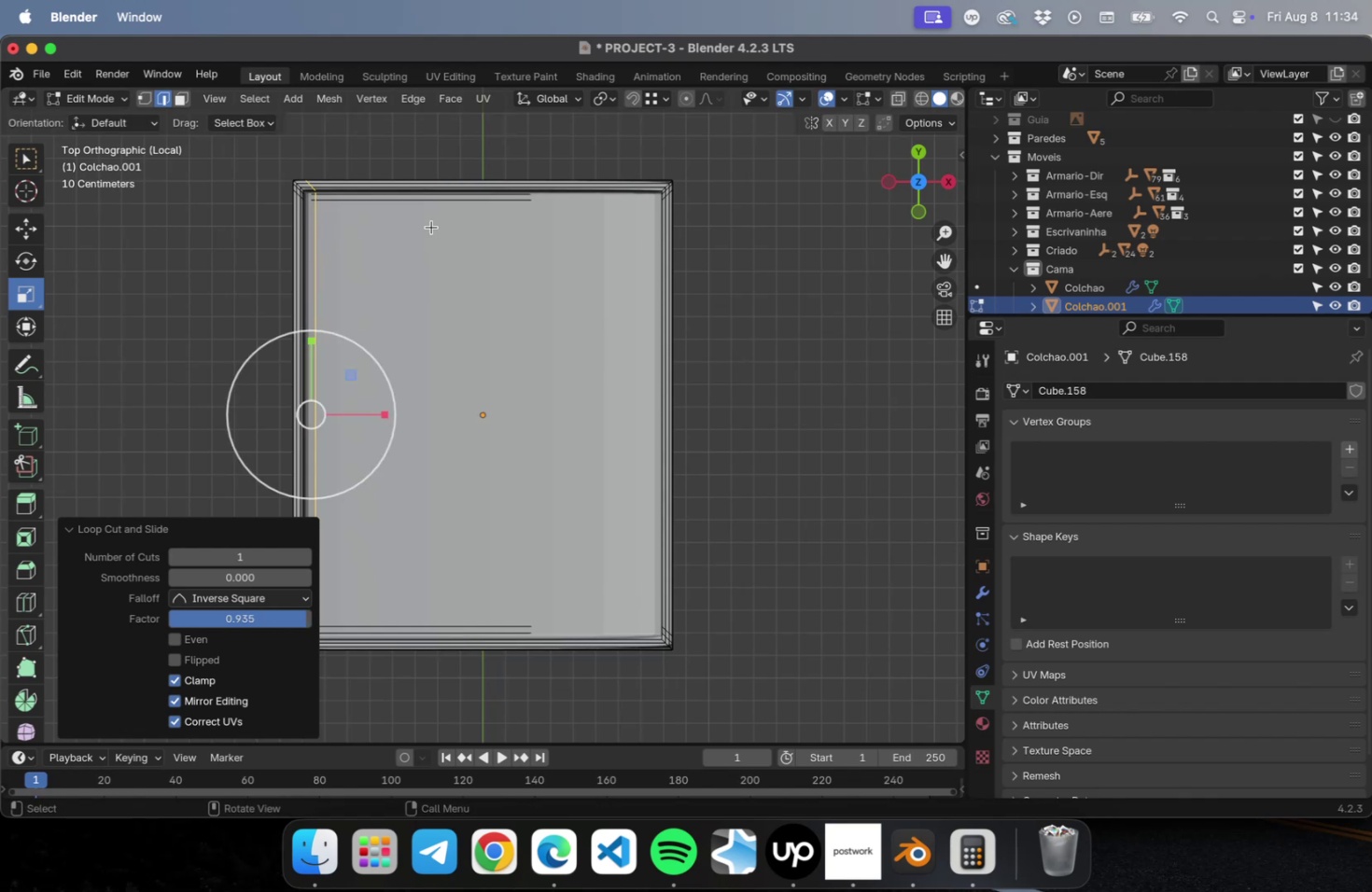 
key(Meta+CommandLeft)
 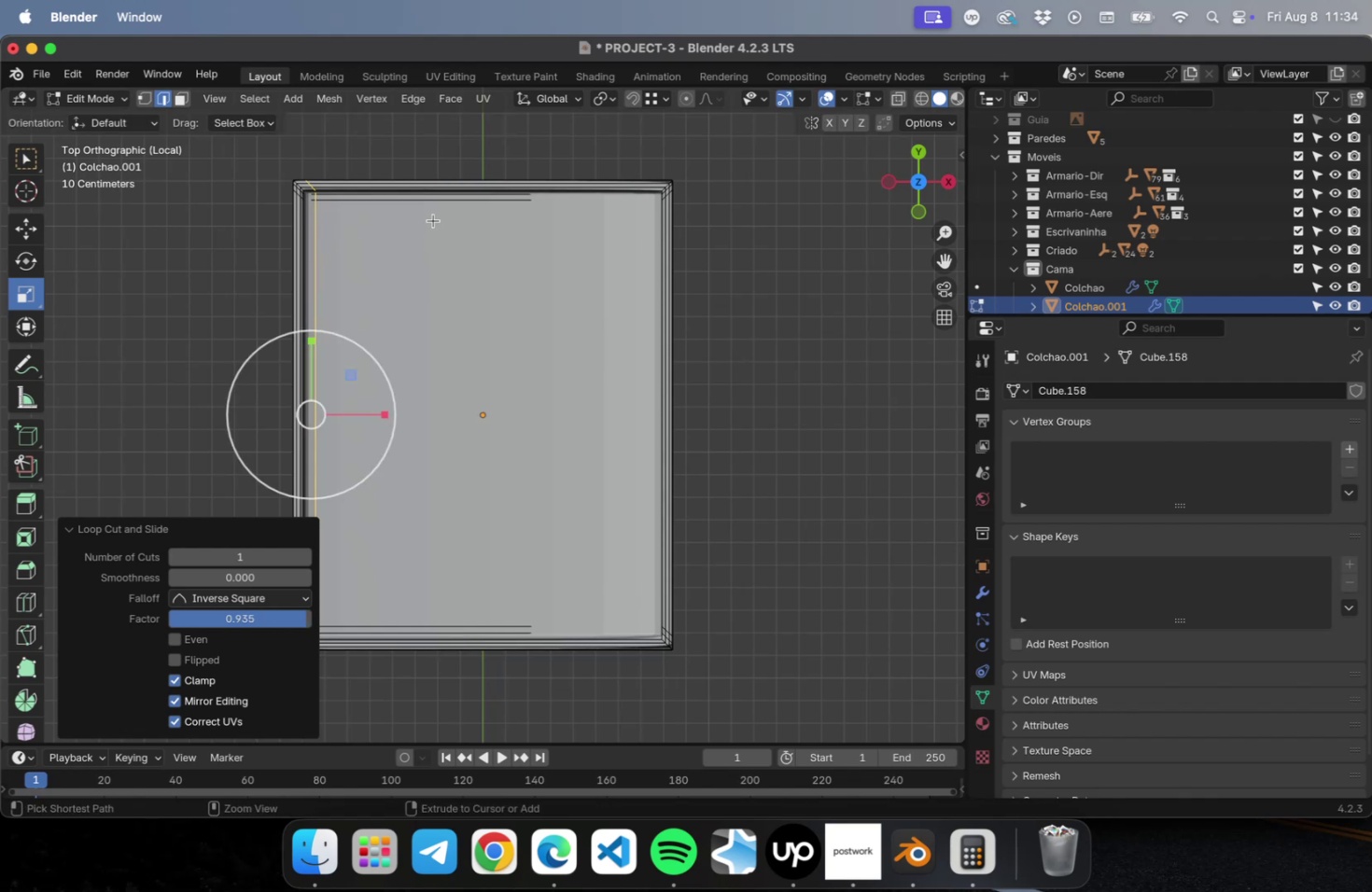 
key(Meta+R)
 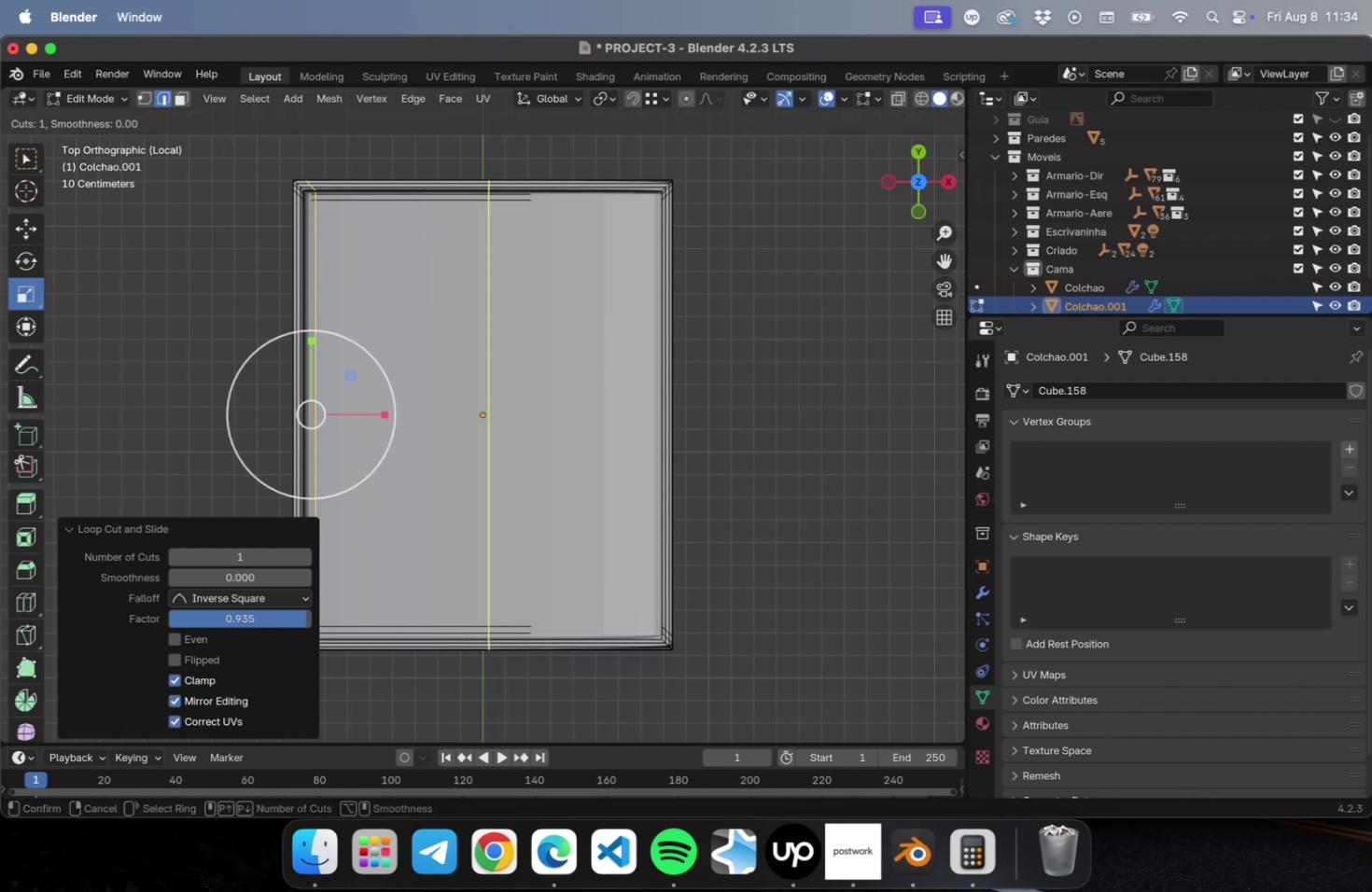 
left_click([433, 220])
 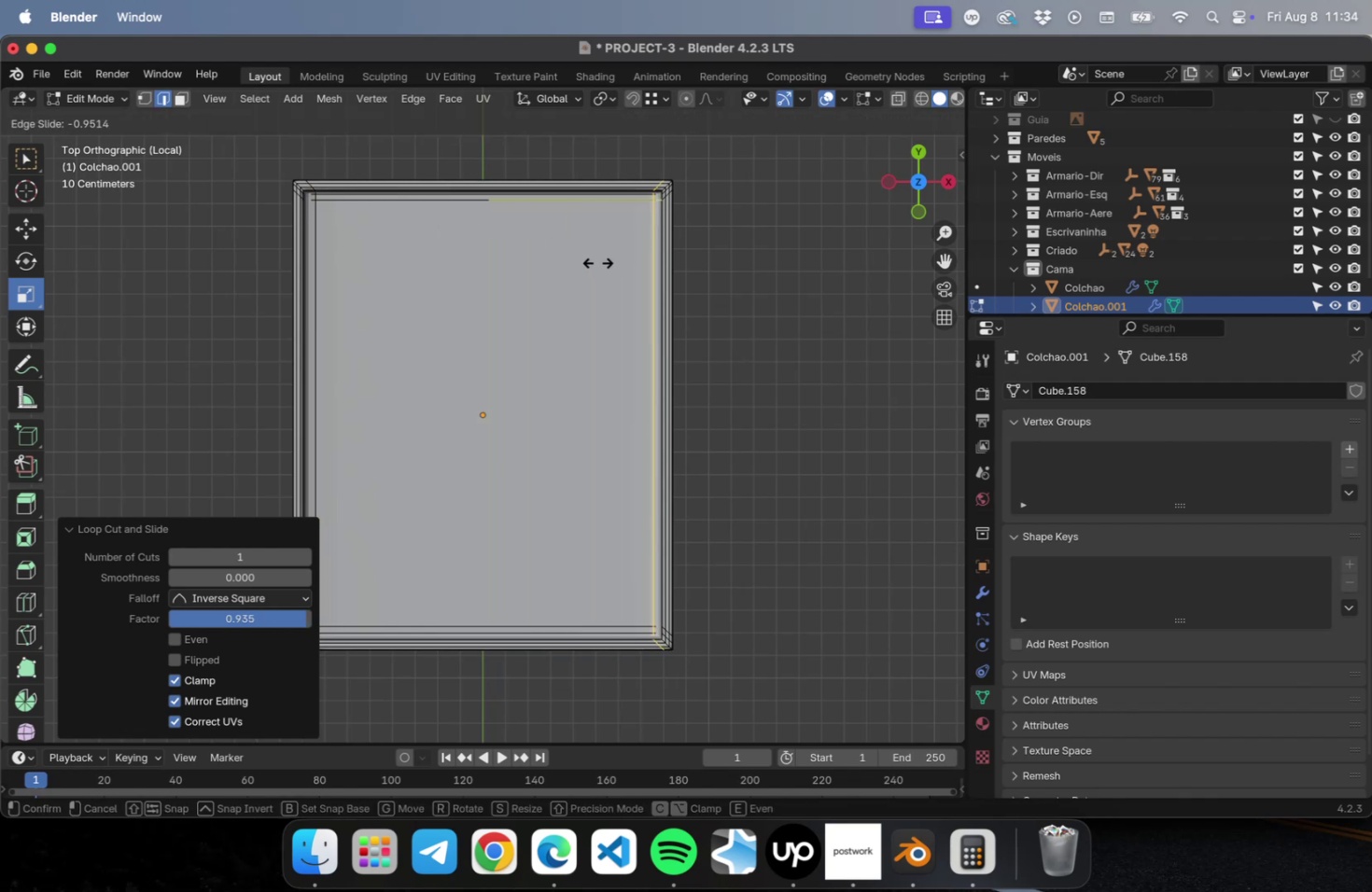 
left_click([597, 262])
 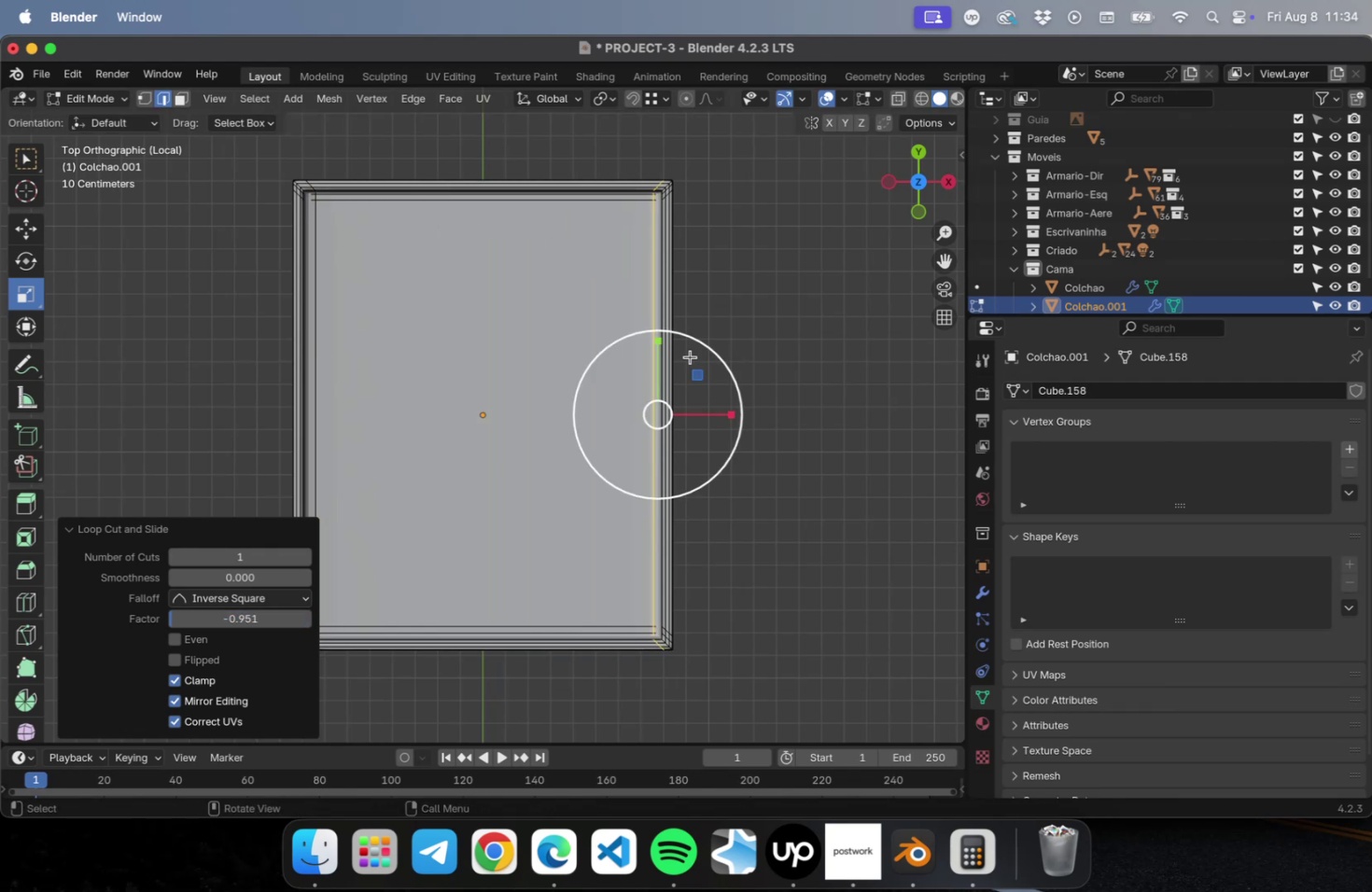 
key(Tab)
 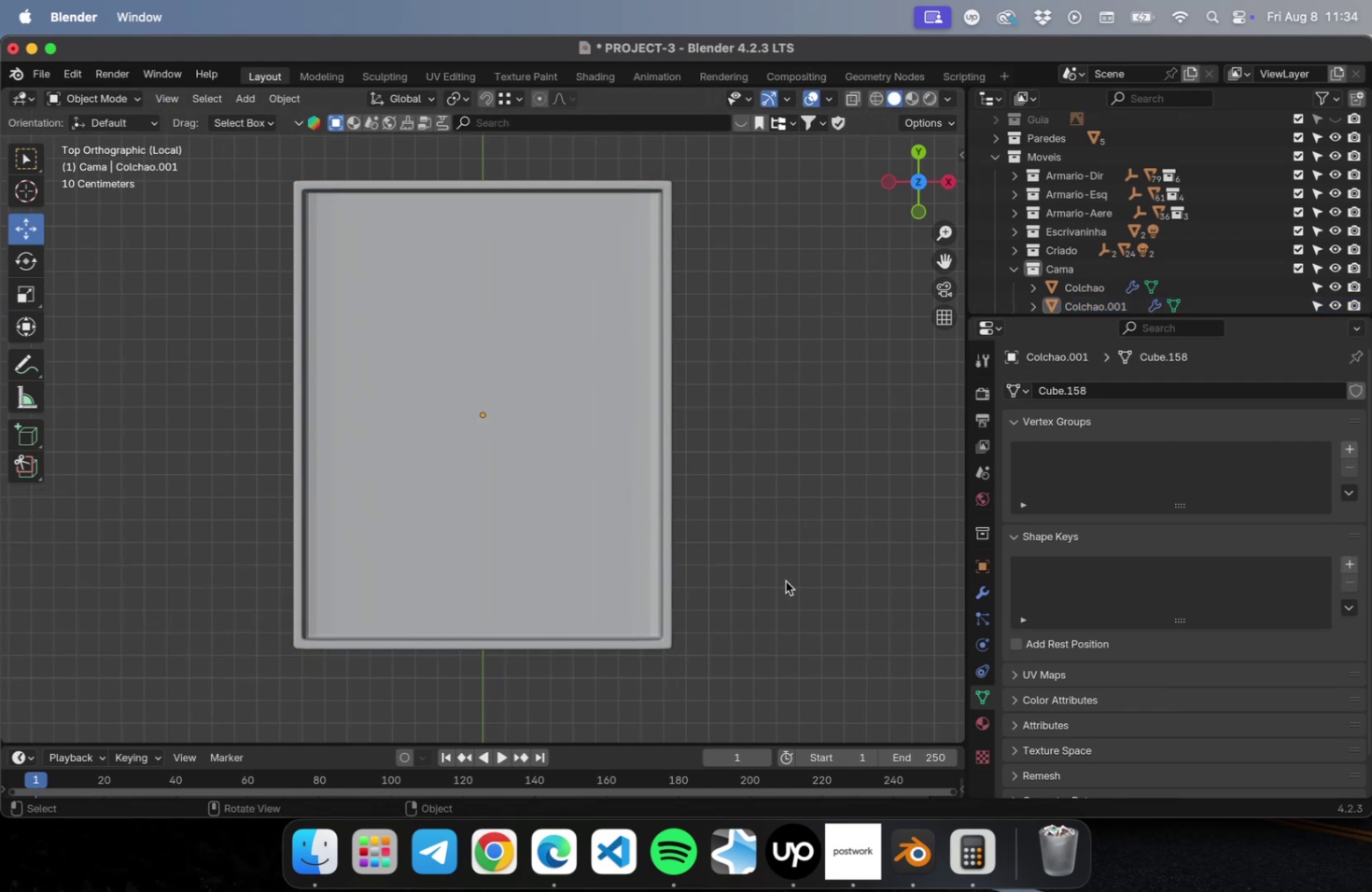 
key(V)
 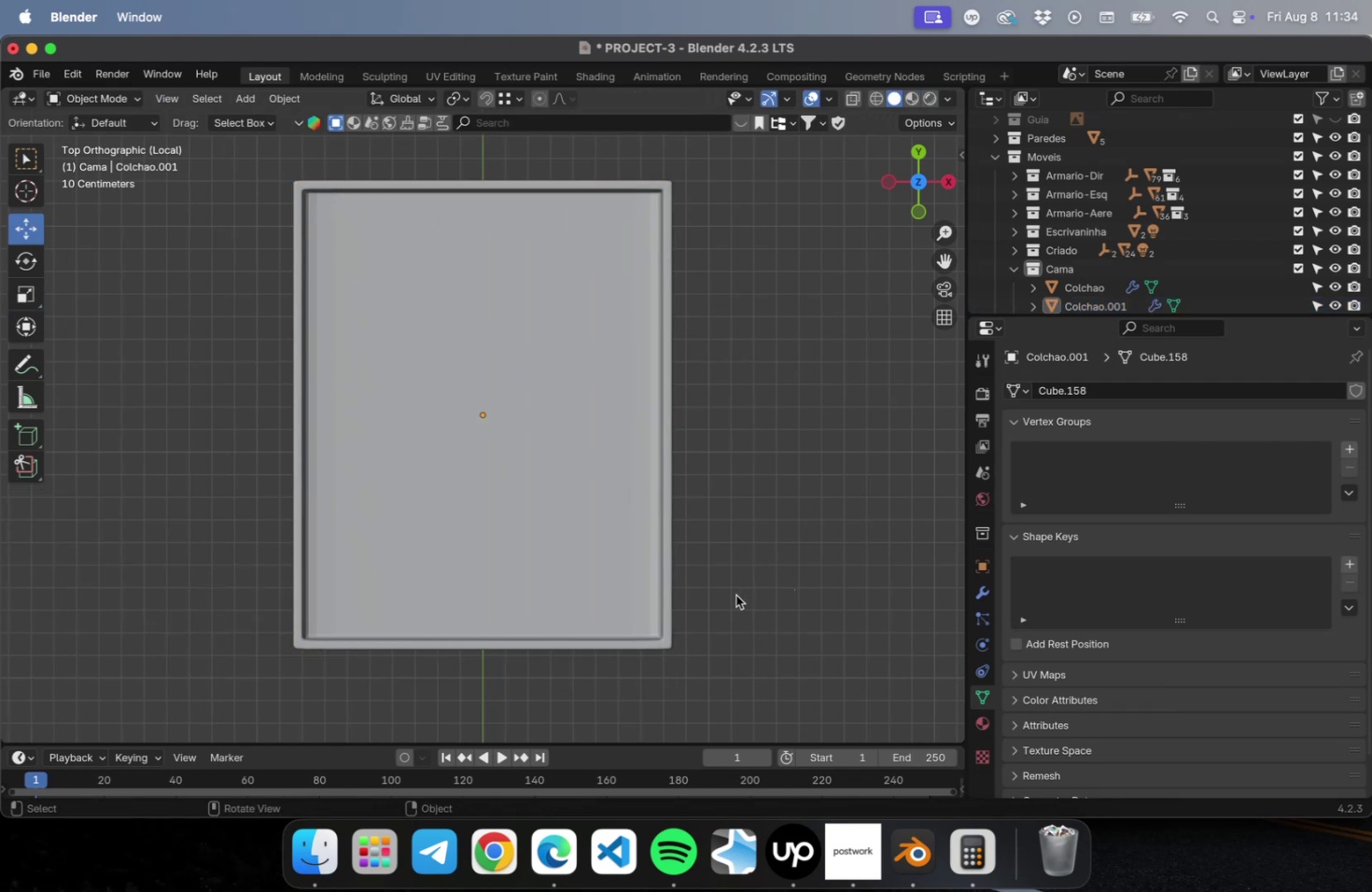 
key(Meta+CommandLeft)
 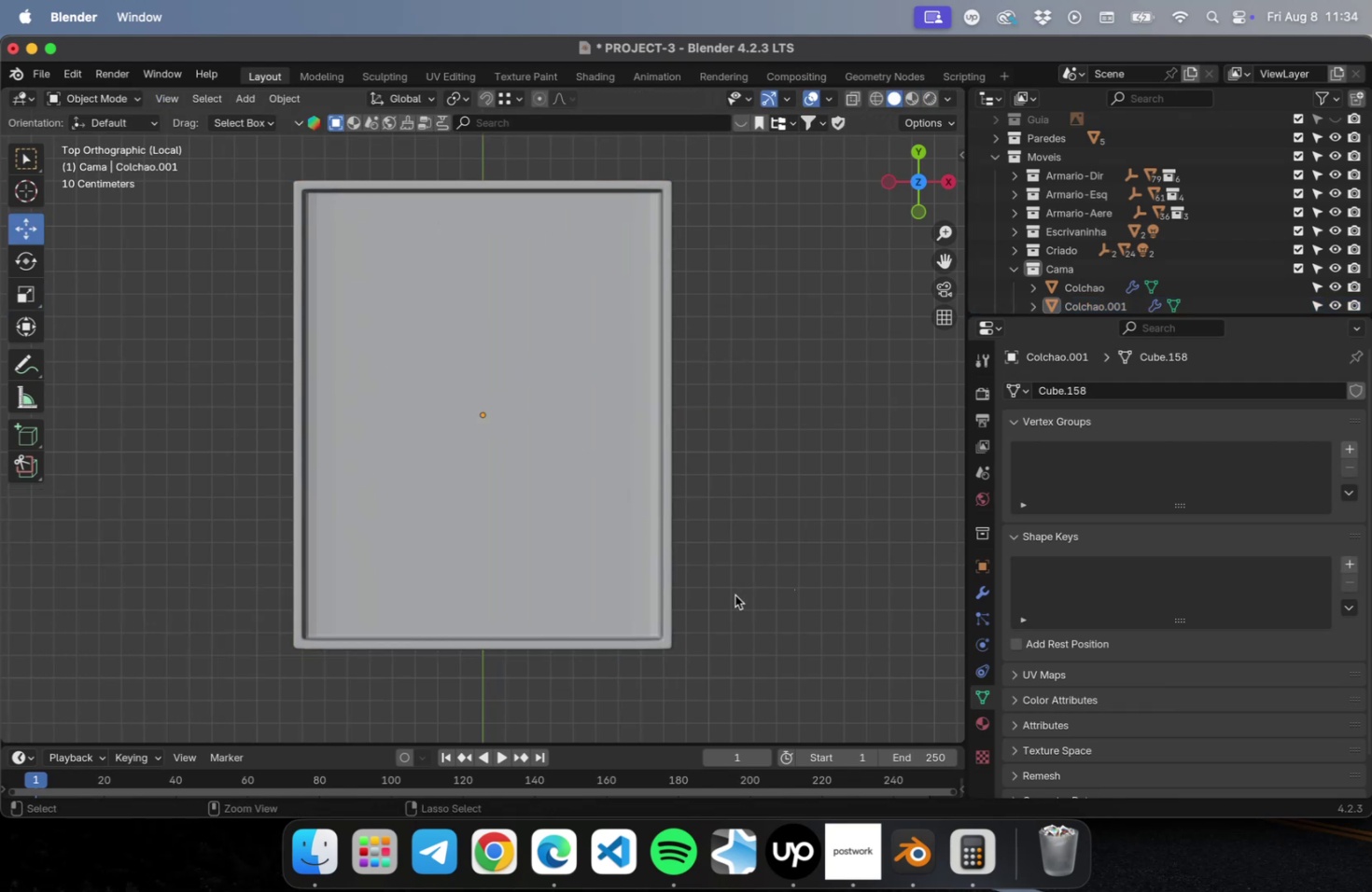 
key(Meta+S)
 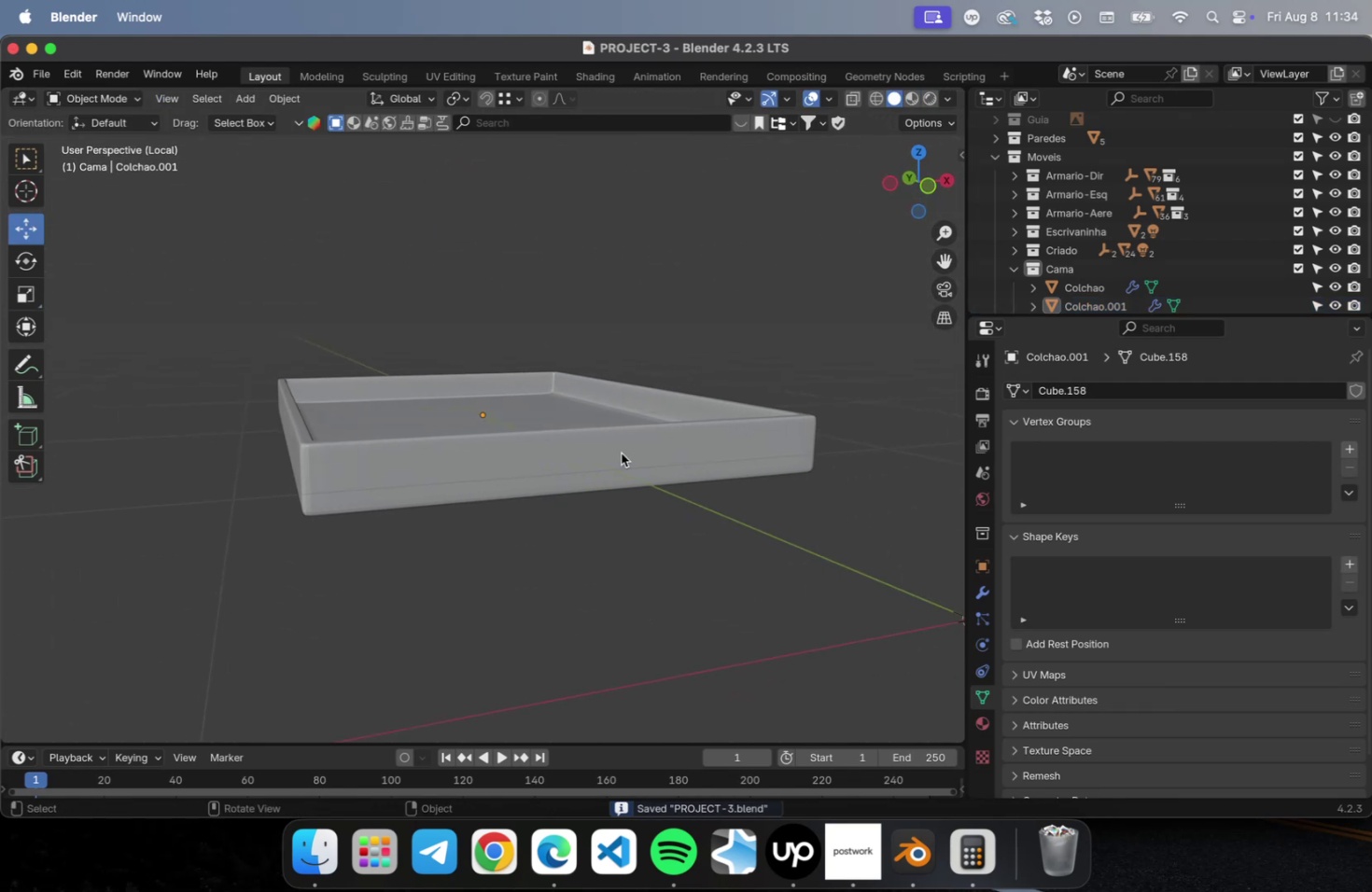 
left_click([474, 470])
 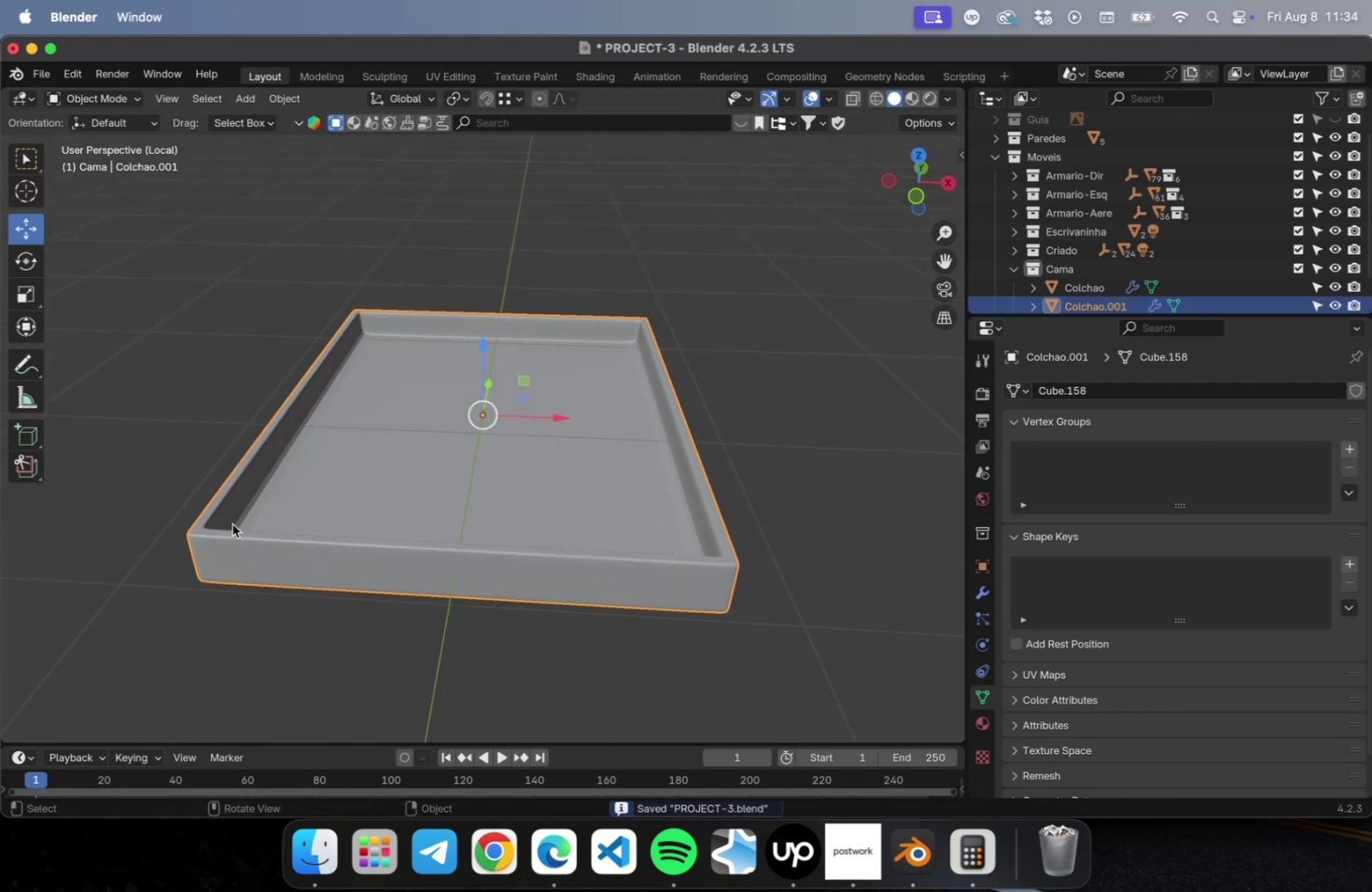 
scroll: coordinate [287, 534], scroll_direction: up, amount: 4.0
 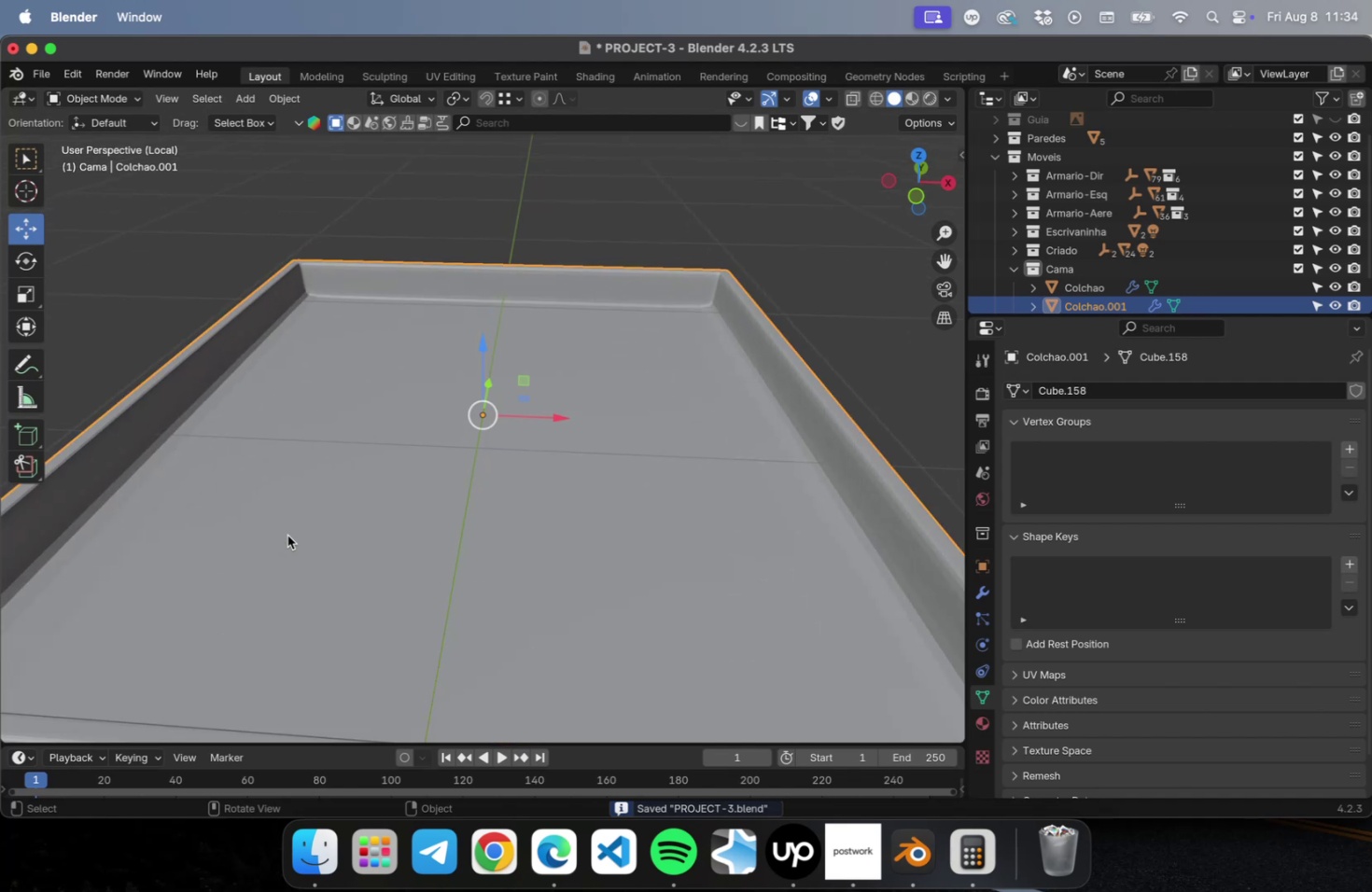 
hold_key(key=ShiftLeft, duration=0.6)
 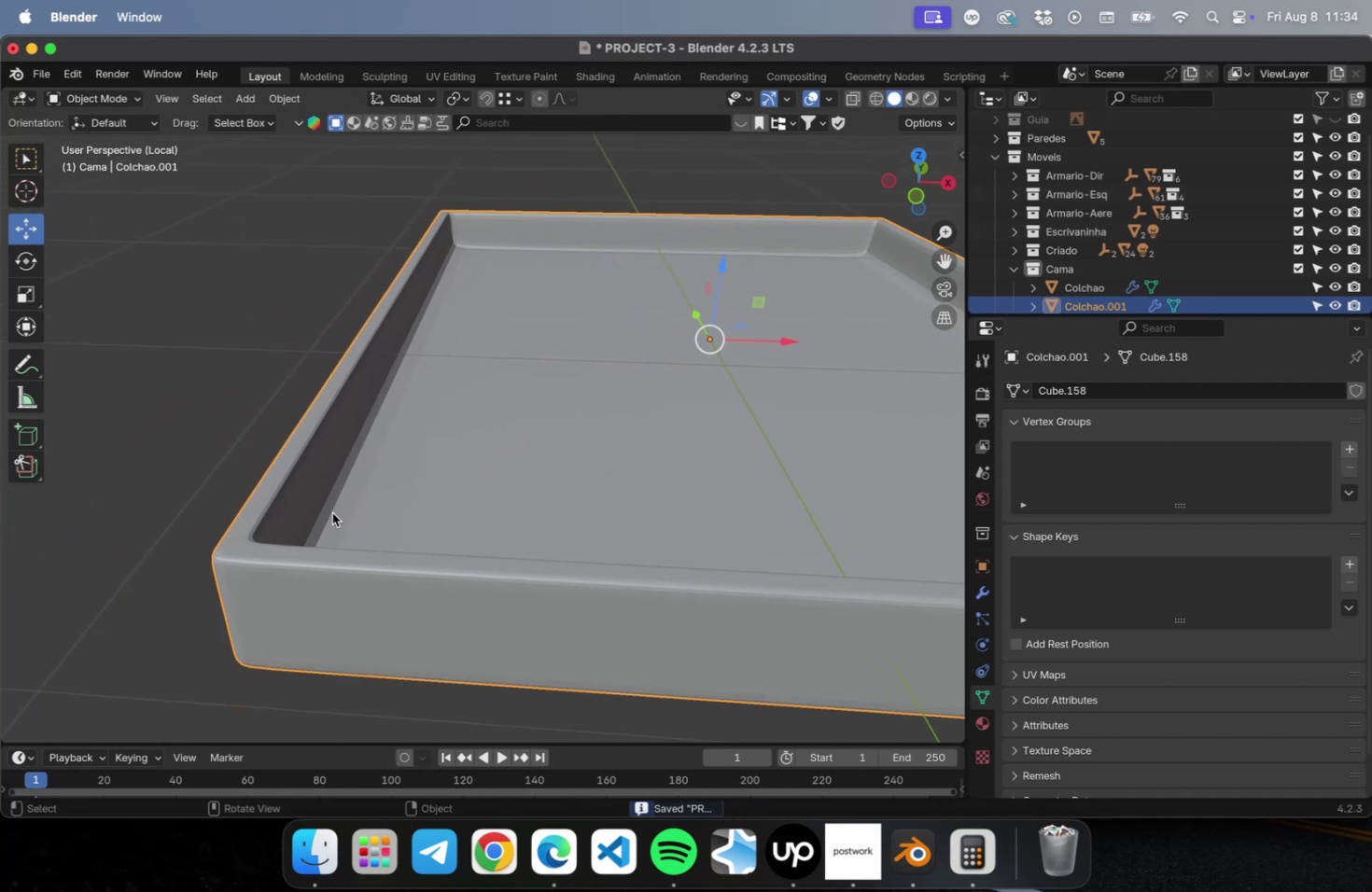 
hold_key(key=ShiftLeft, duration=0.48)
 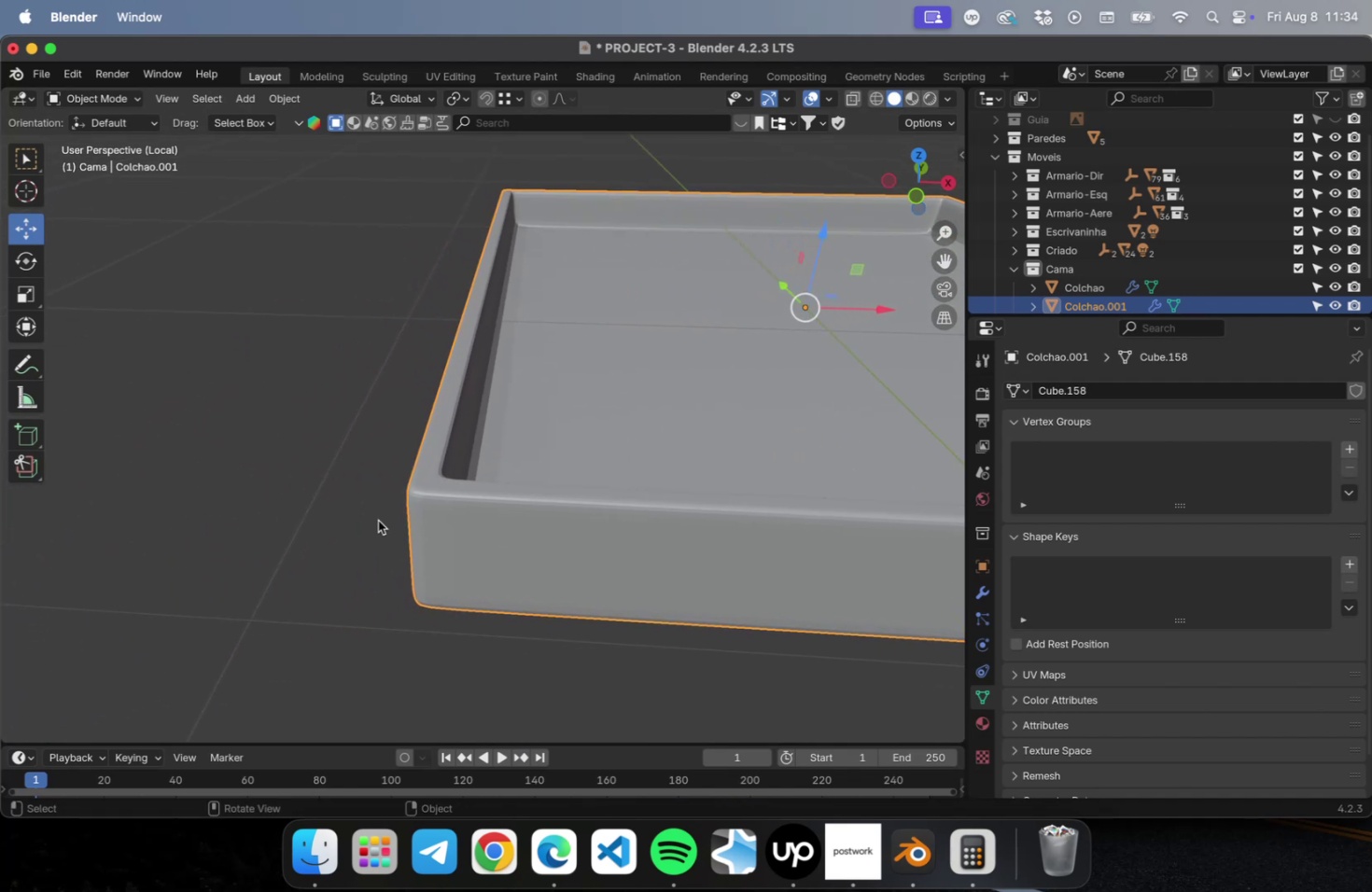 
scroll: coordinate [378, 518], scroll_direction: up, amount: 4.0
 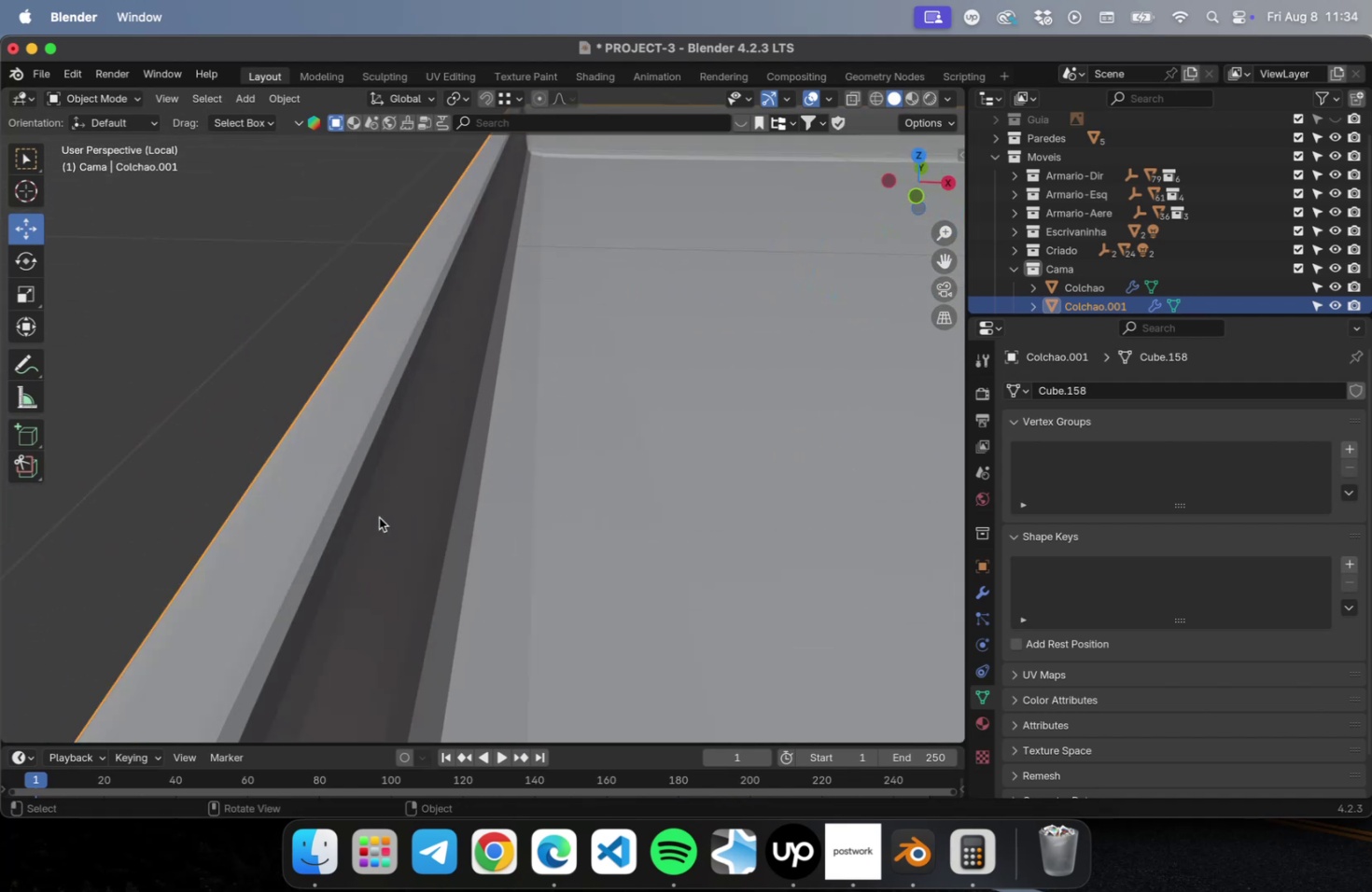 
hold_key(key=ShiftLeft, duration=0.45)
 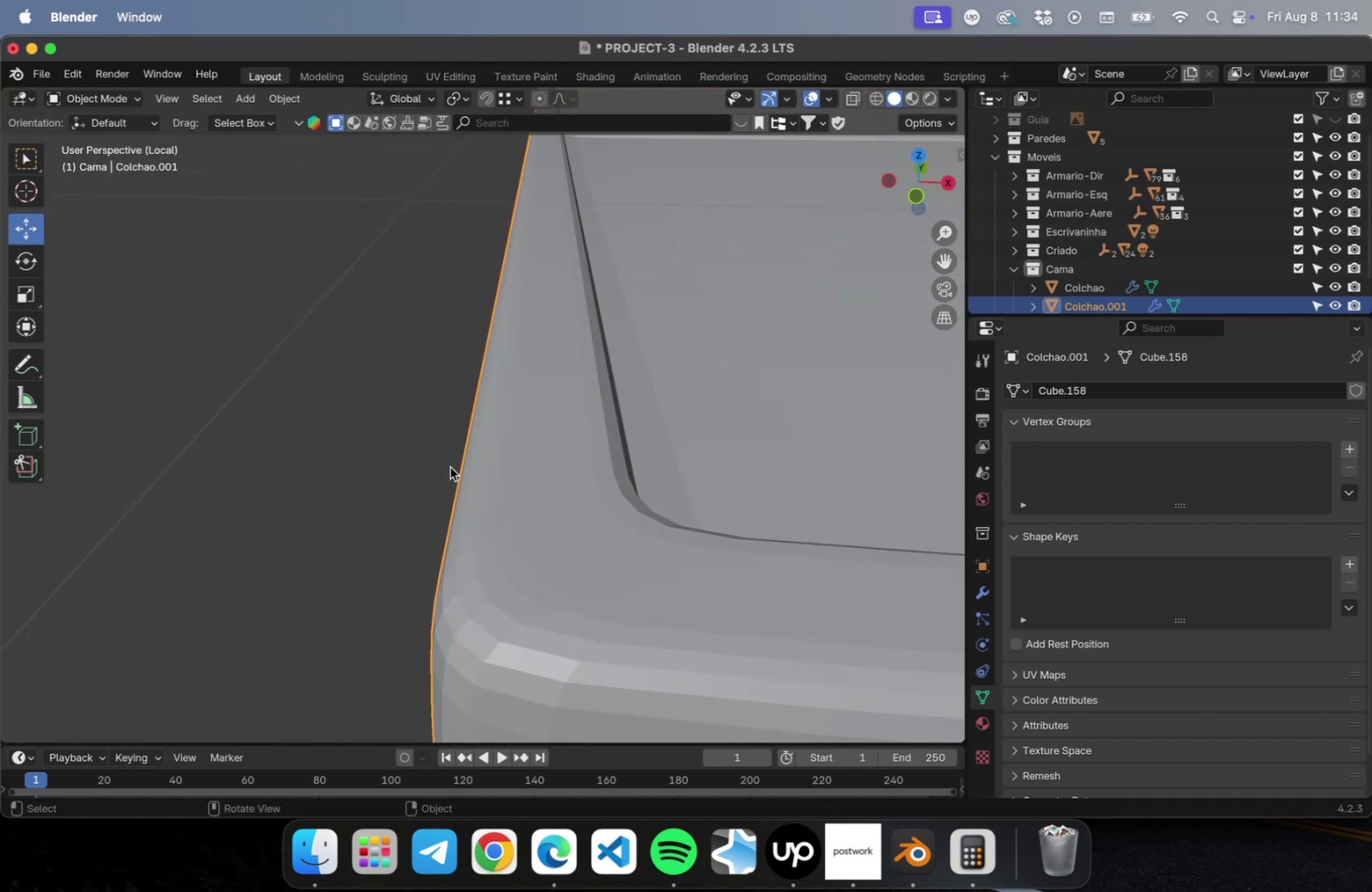 
scroll: coordinate [450, 467], scroll_direction: down, amount: 1.0
 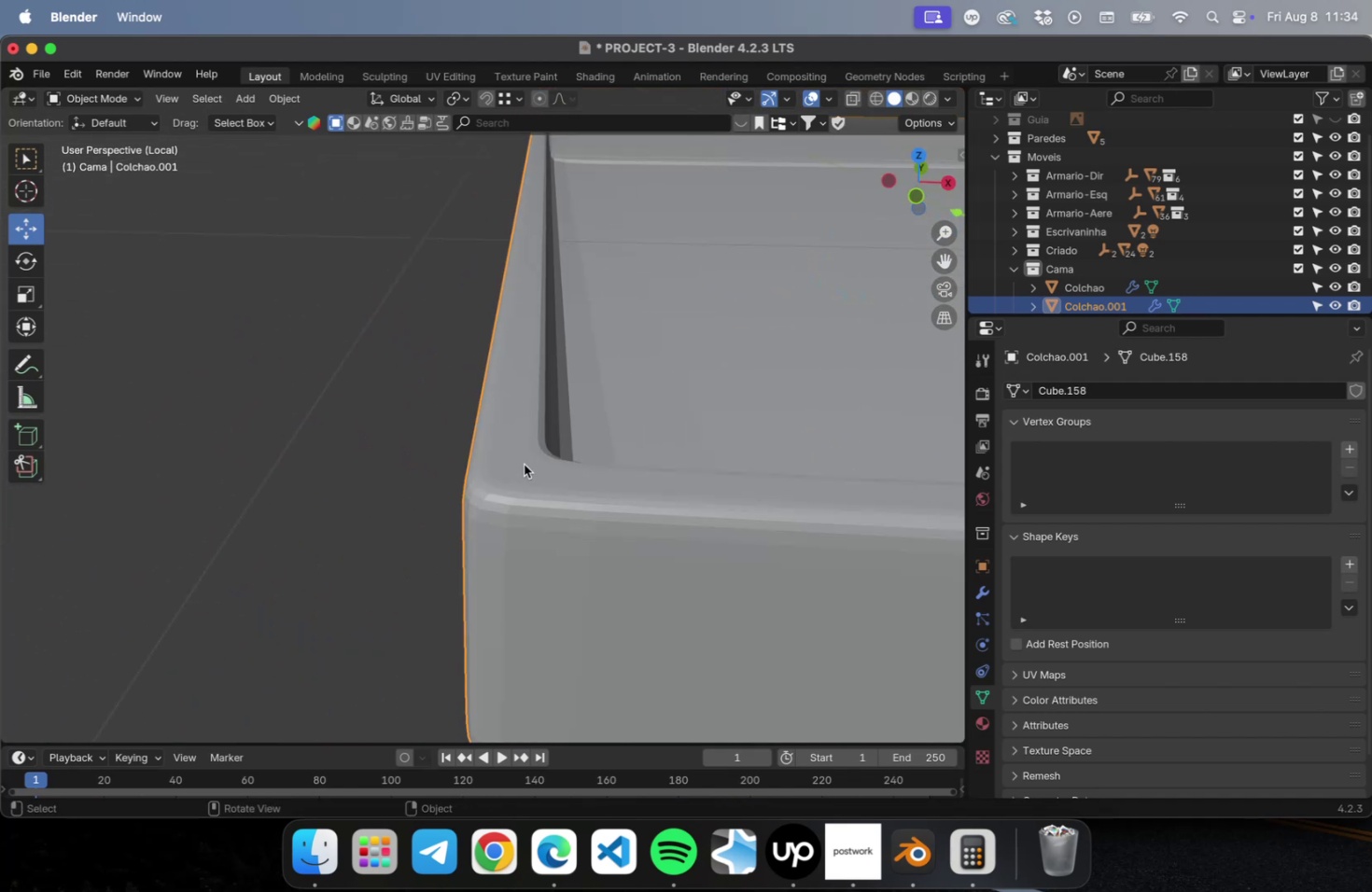 
hold_key(key=ShiftLeft, duration=0.44)
 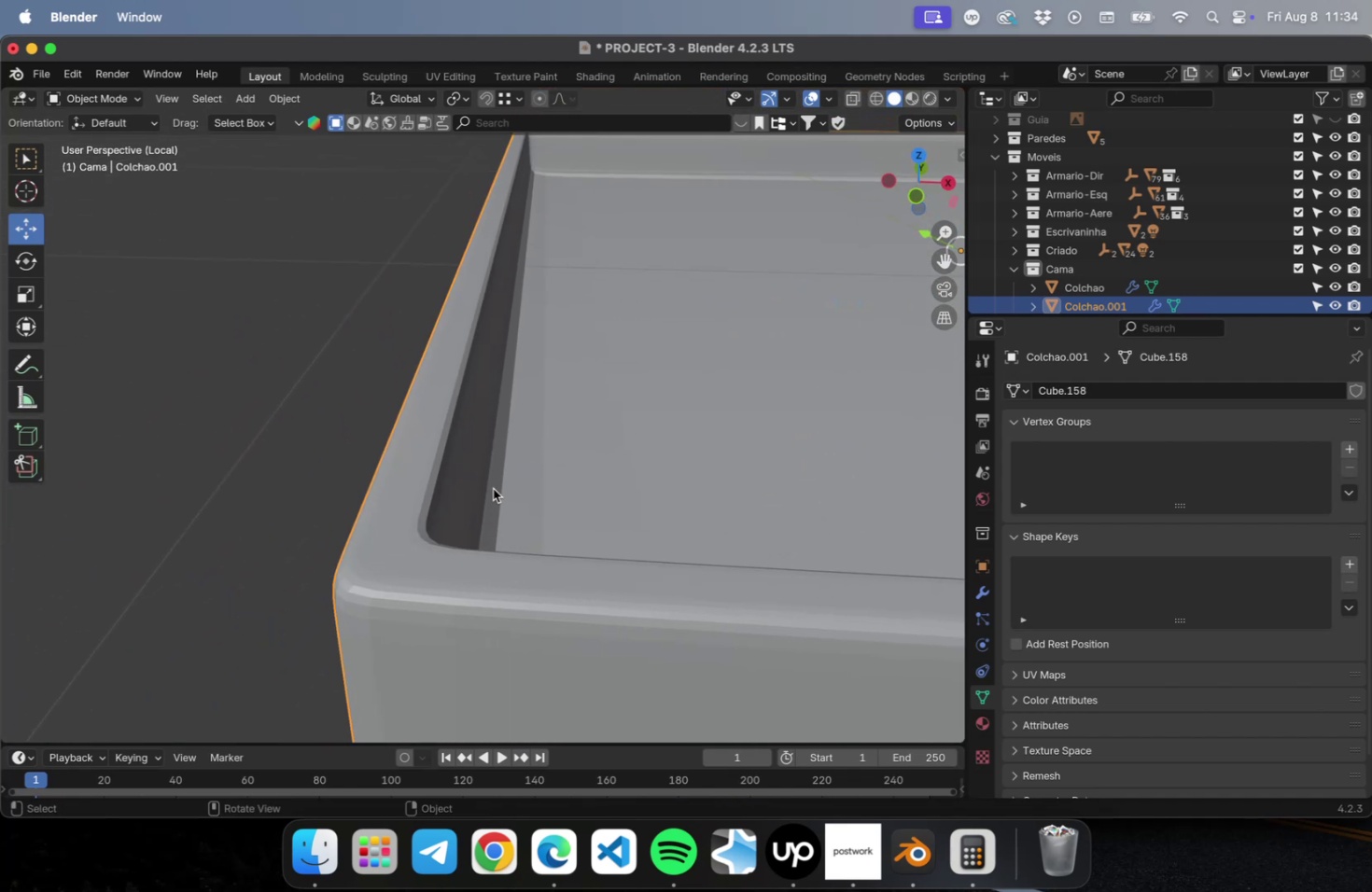 
key(Tab)
 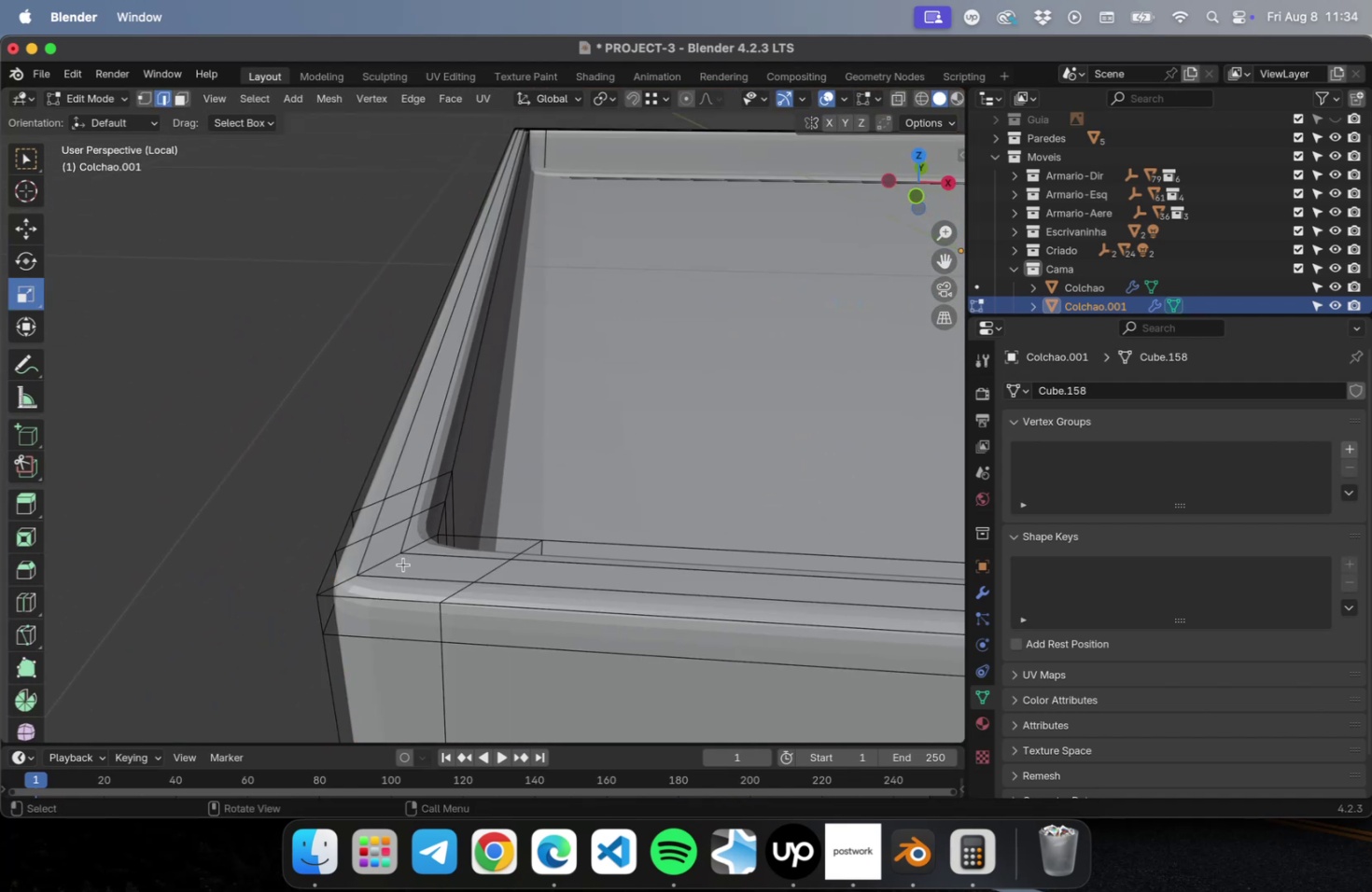 
left_click([399, 568])
 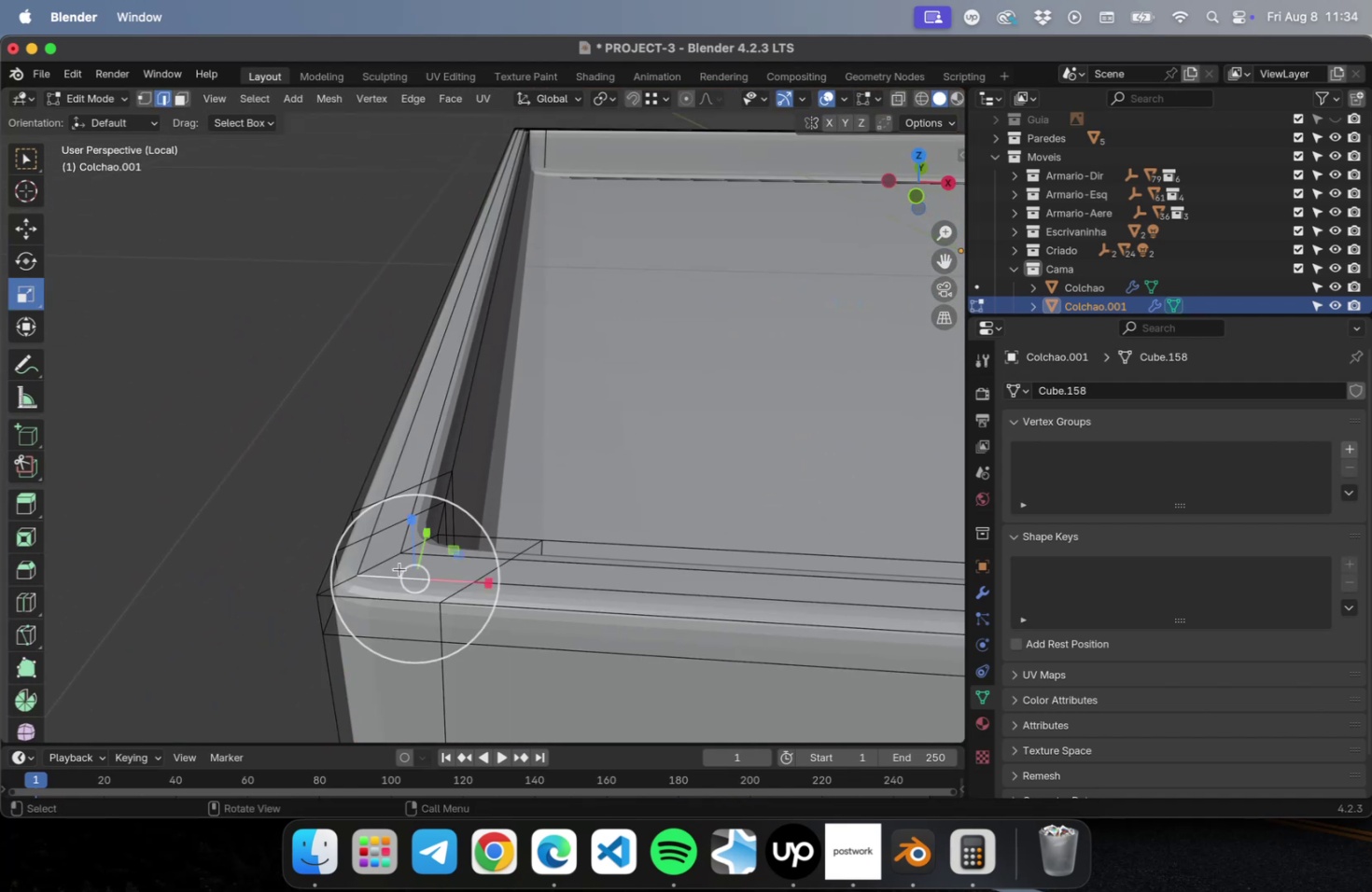 
hold_key(key=OptionLeft, duration=0.82)
left_click([399, 568])
 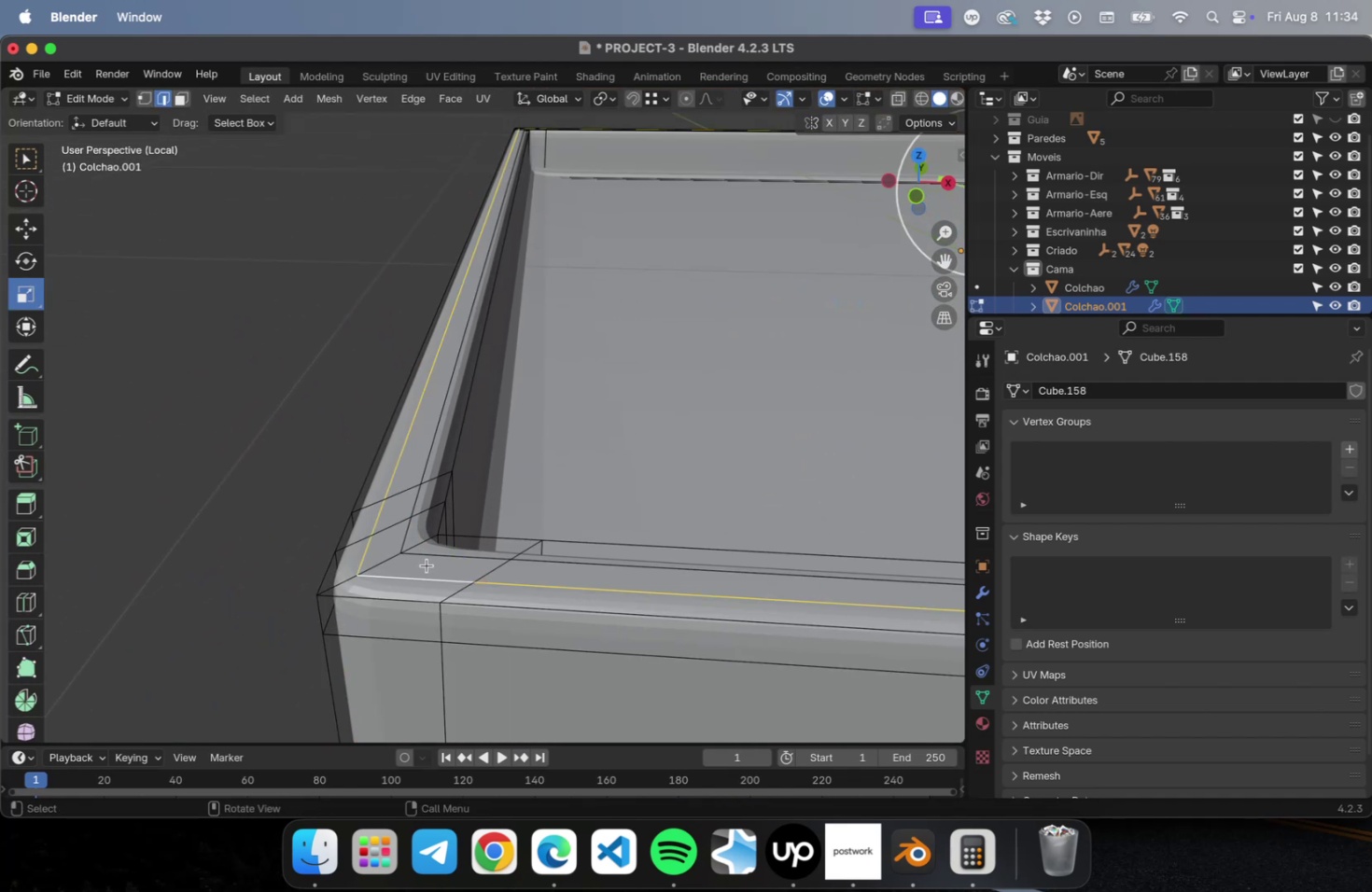 
hold_key(key=ShiftLeft, duration=0.77)
 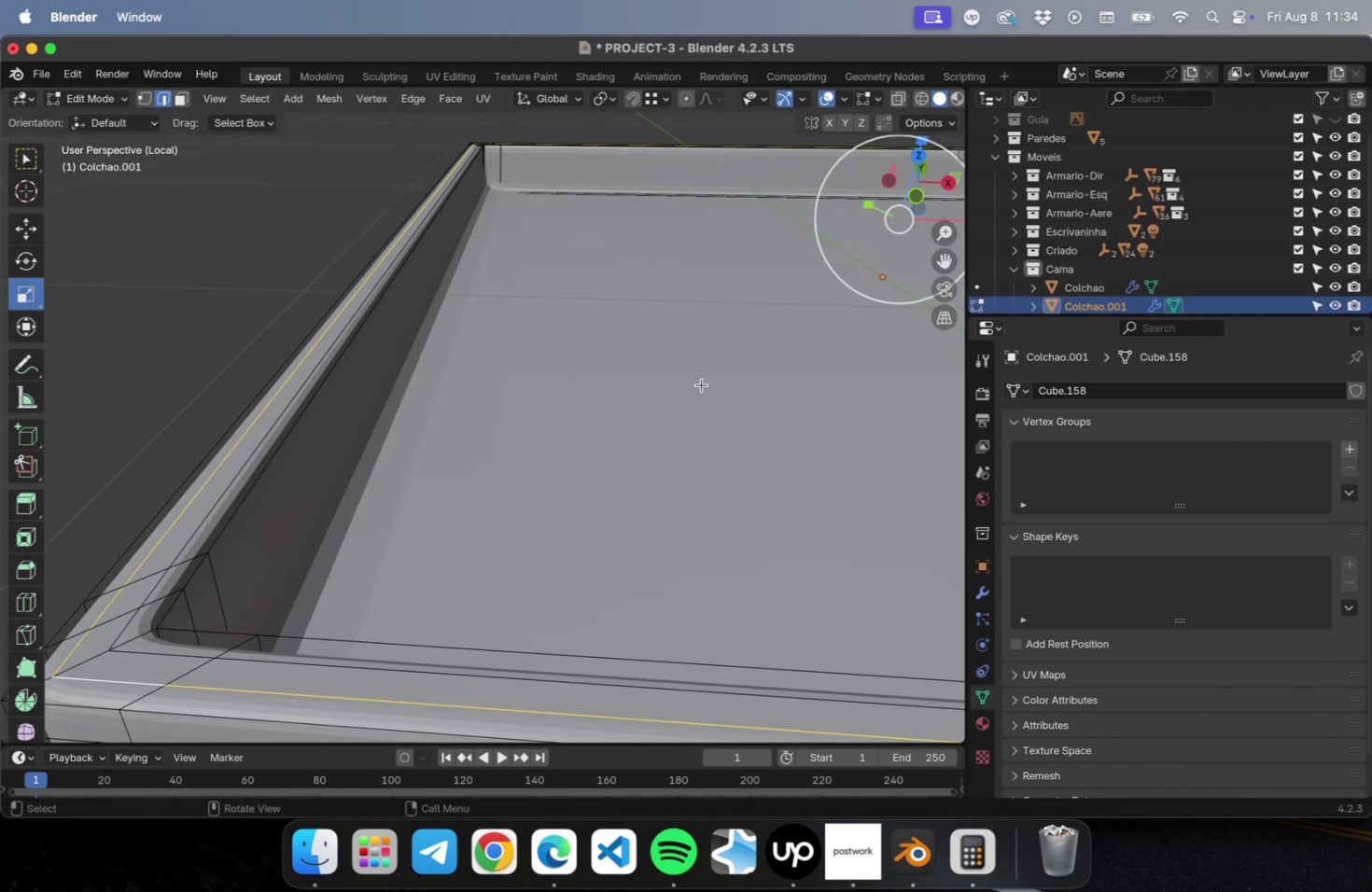 
scroll: coordinate [700, 385], scroll_direction: down, amount: 2.0
 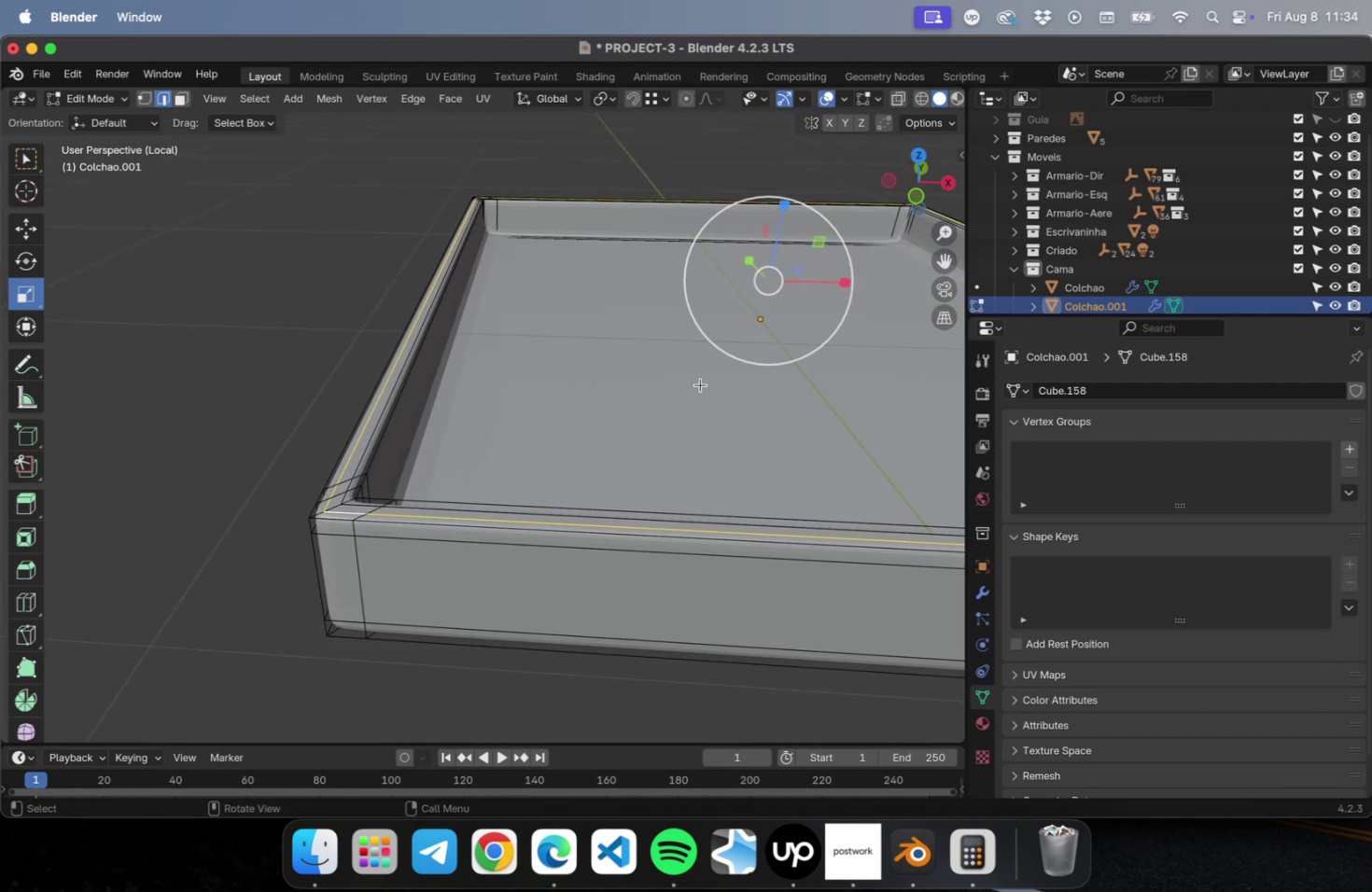 
hold_key(key=ShiftLeft, duration=0.54)
 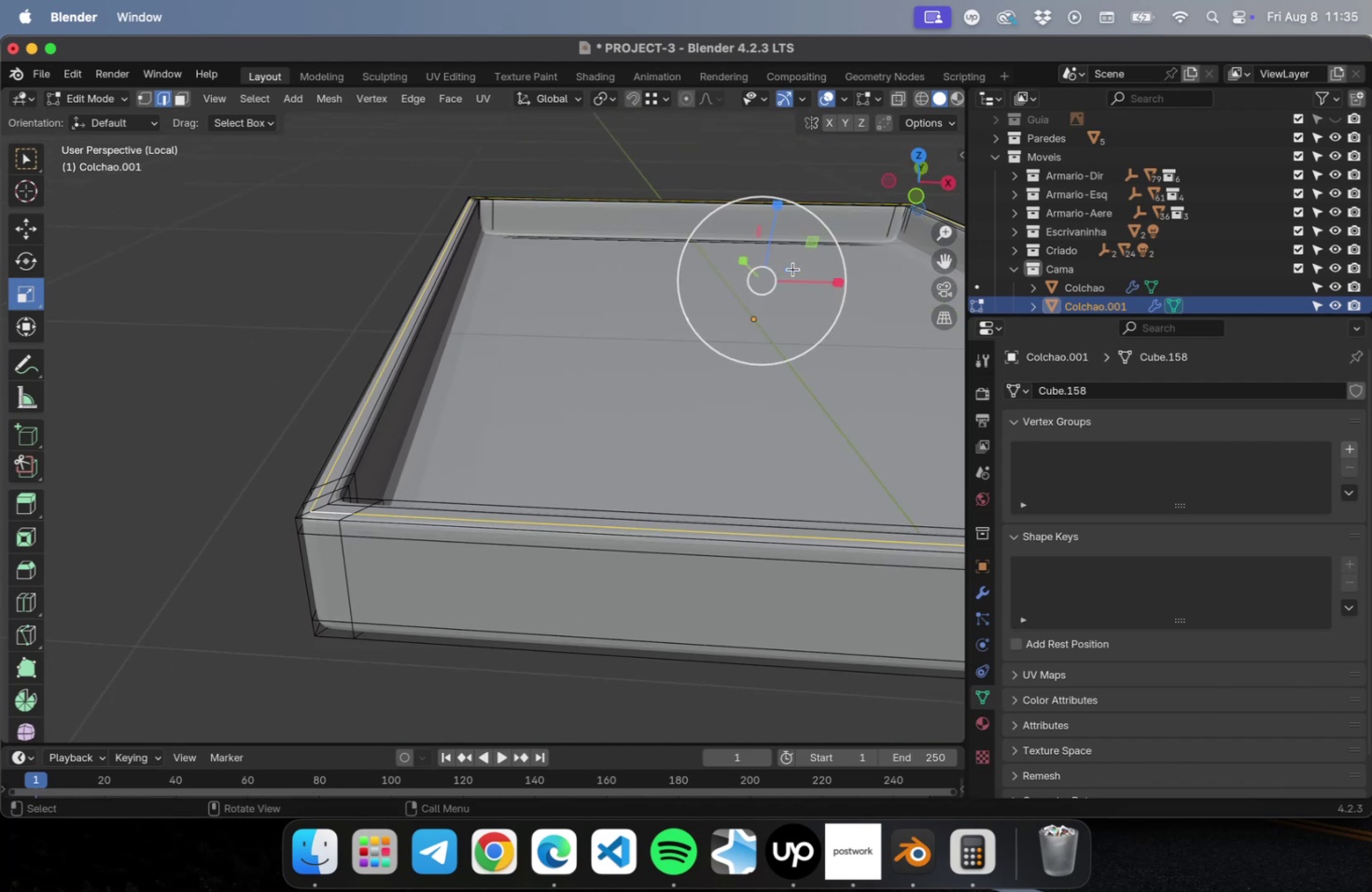 
left_click_drag(start_coordinate=[792, 269], to_coordinate=[798, 263])
 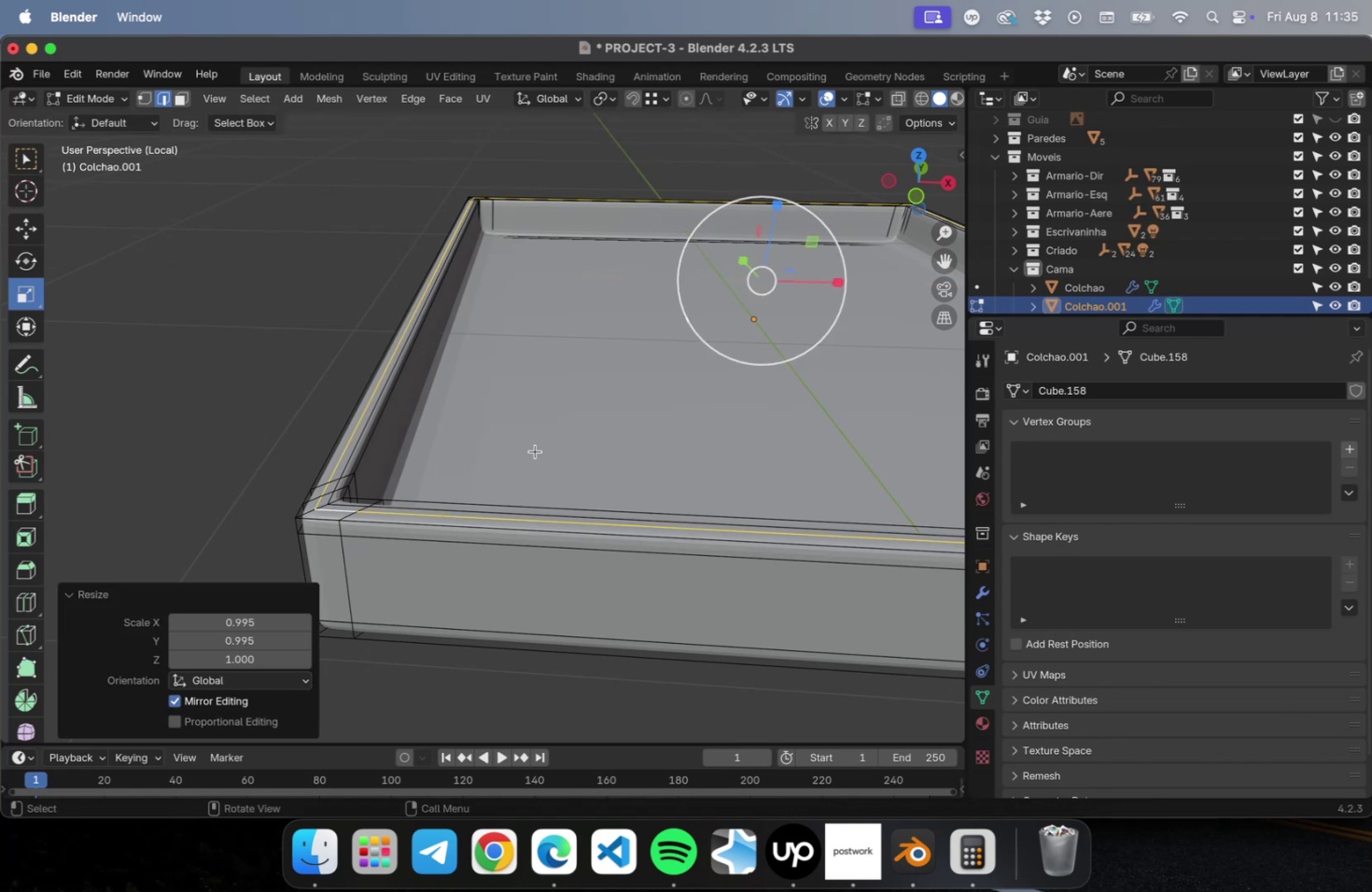 
hold_key(key=ShiftLeft, duration=2.61)
 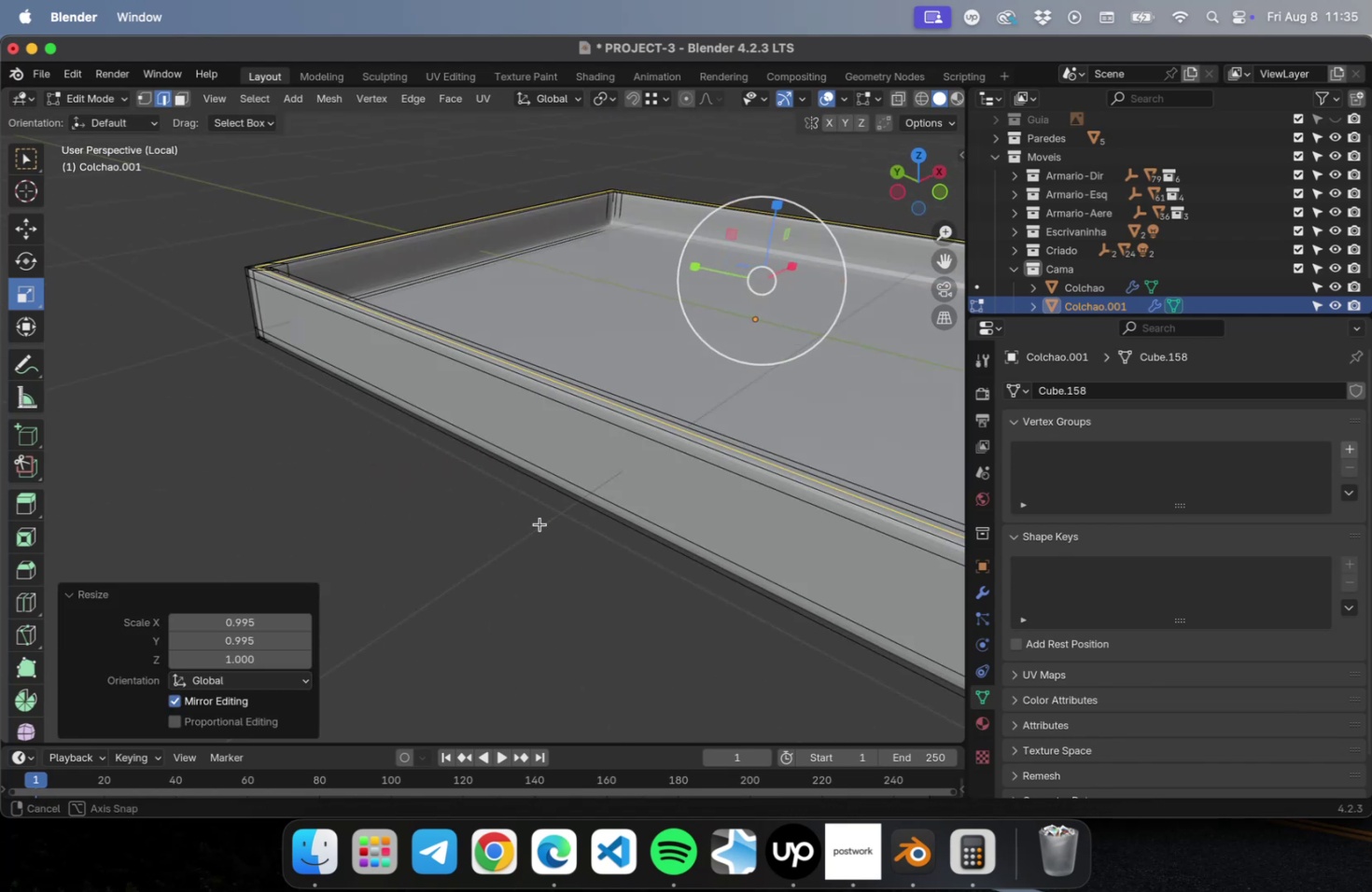 
hold_key(key=ShiftLeft, duration=0.48)
 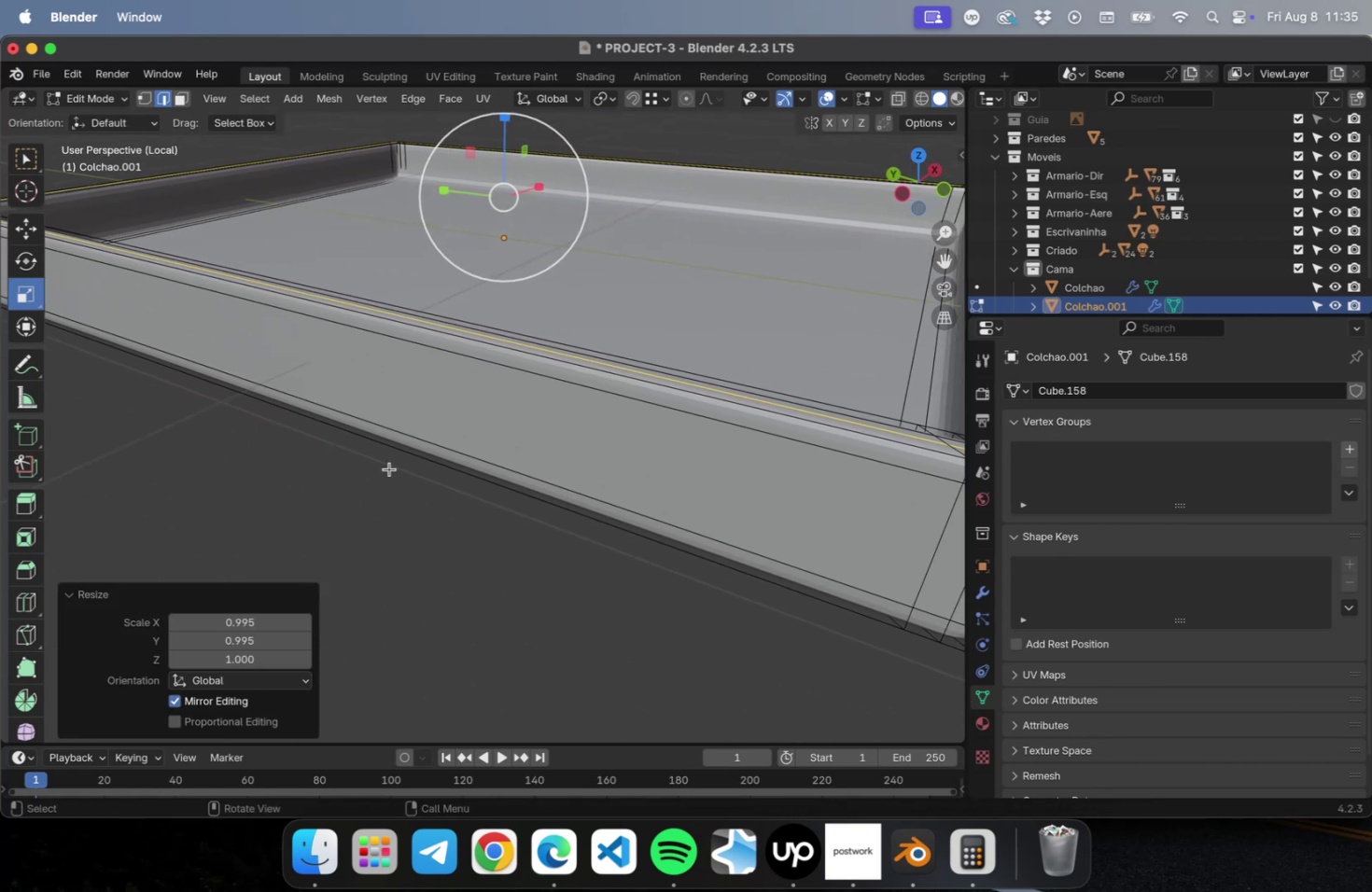 
key(Tab)
 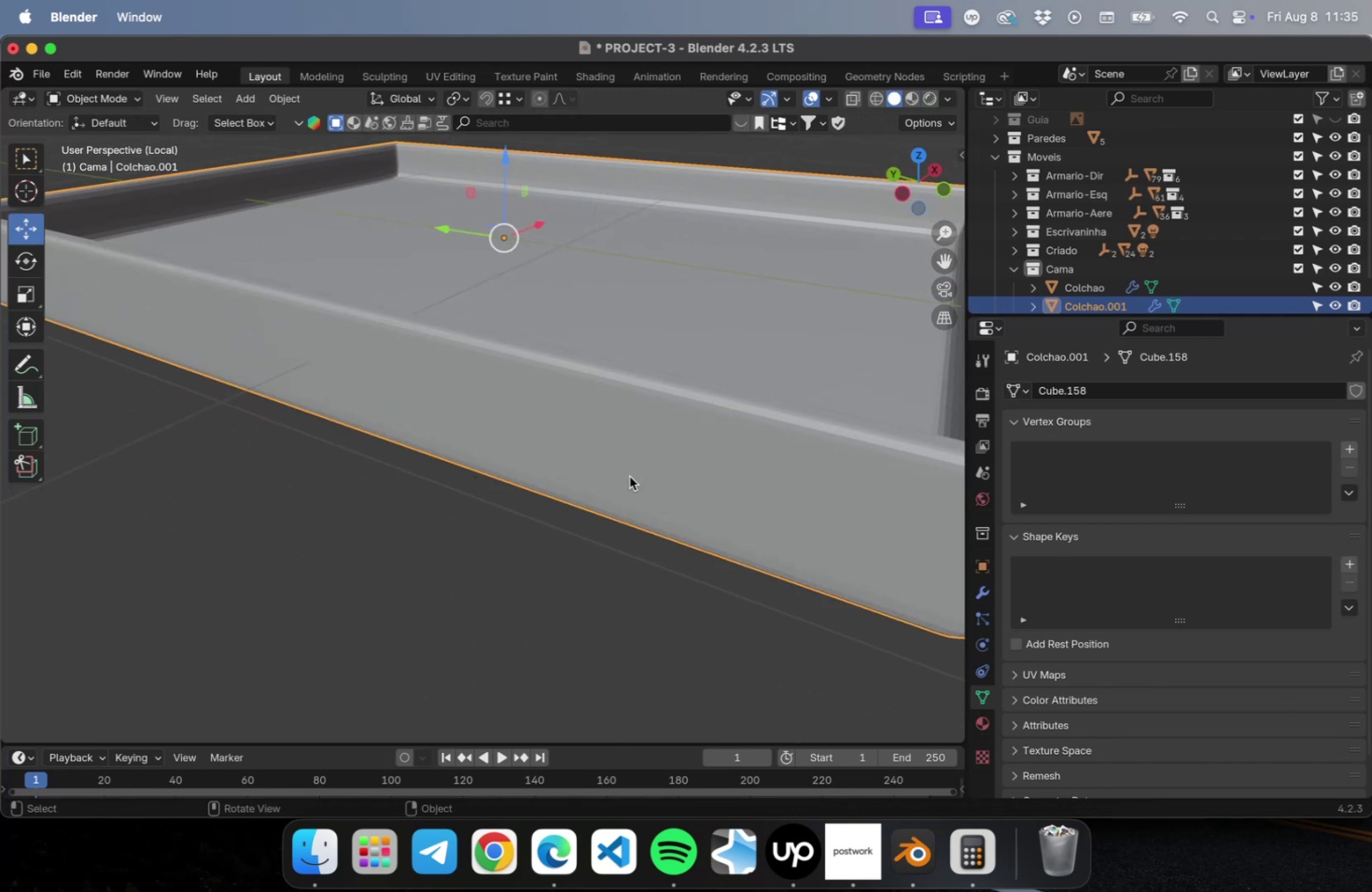 
hold_key(key=ShiftLeft, duration=0.47)
 